 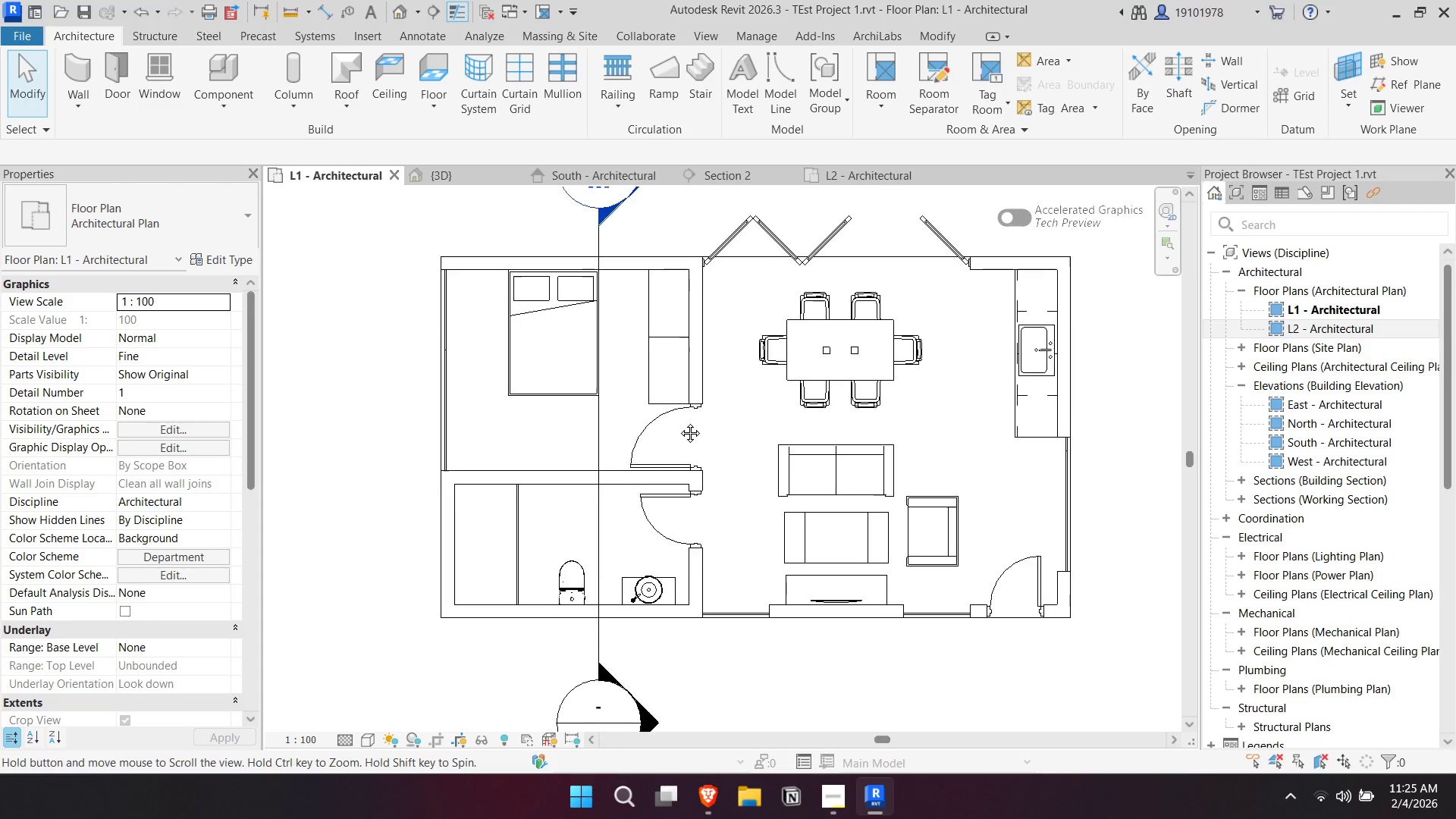 
key(Escape)
 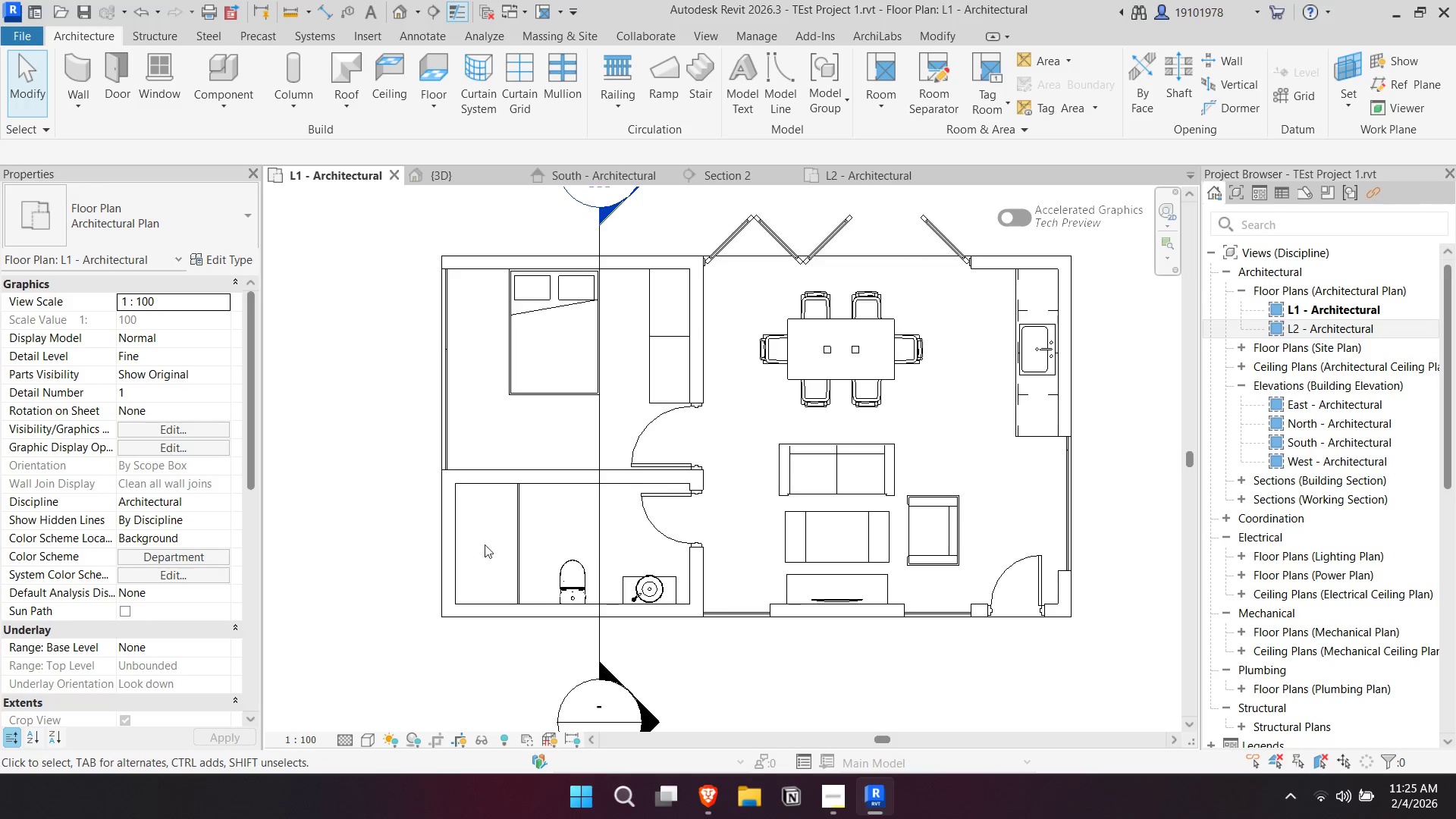 
scroll: coordinate [607, 450], scroll_direction: down, amount: 1.0
 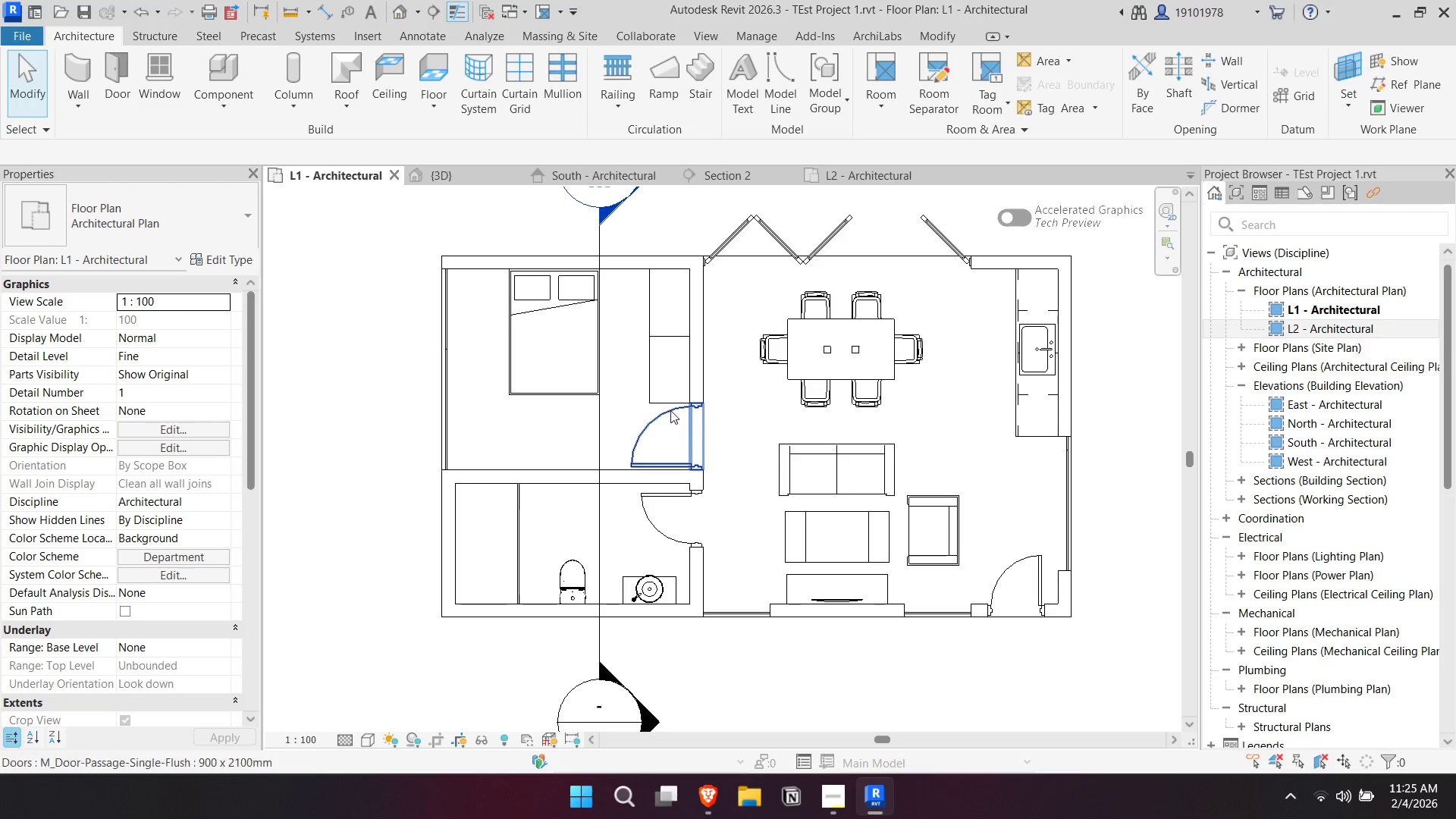 
scroll: coordinate [480, 515], scroll_direction: up, amount: 1.0
 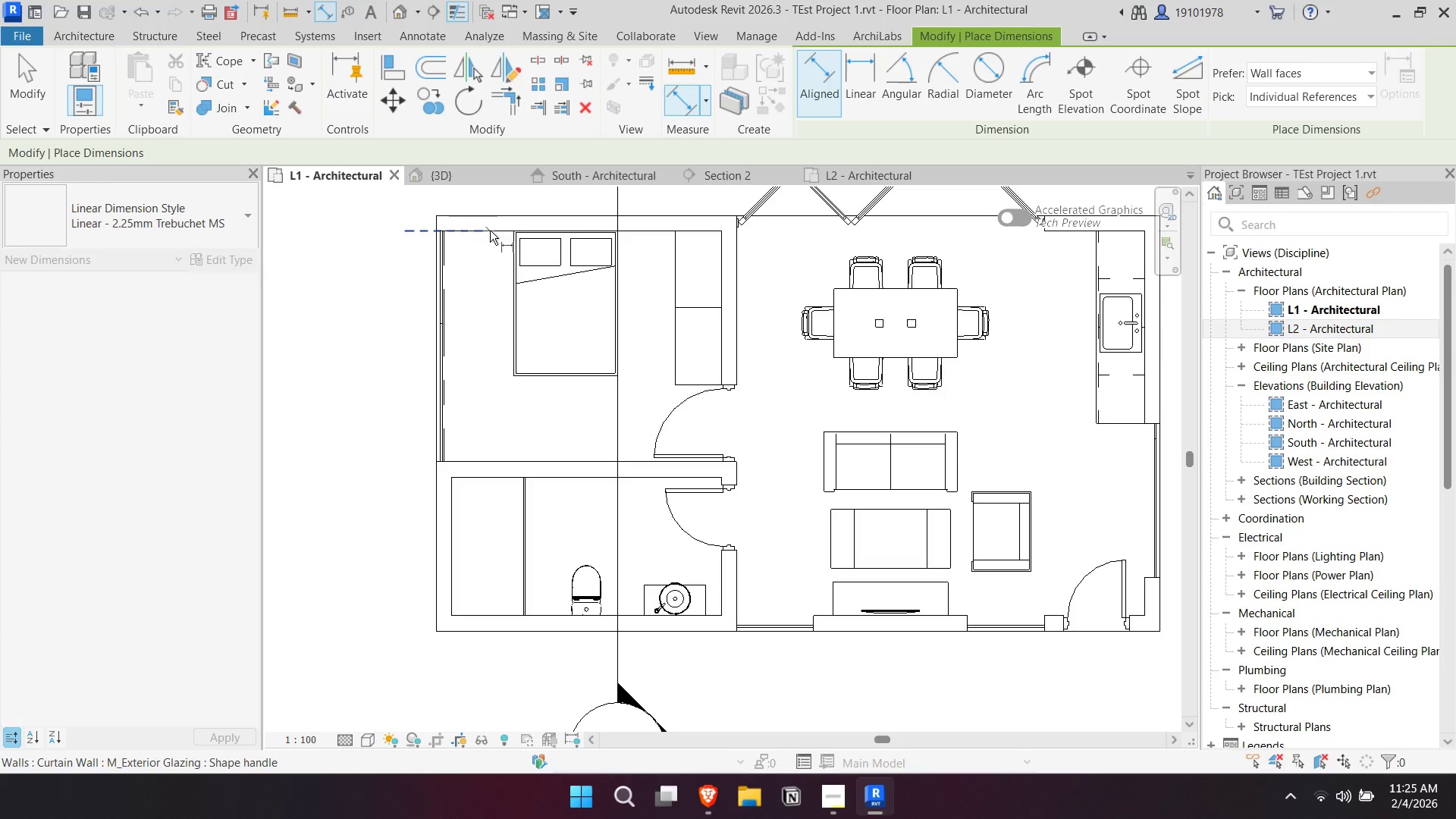 
left_click_drag(start_coordinate=[554, 466], to_coordinate=[546, 466])
 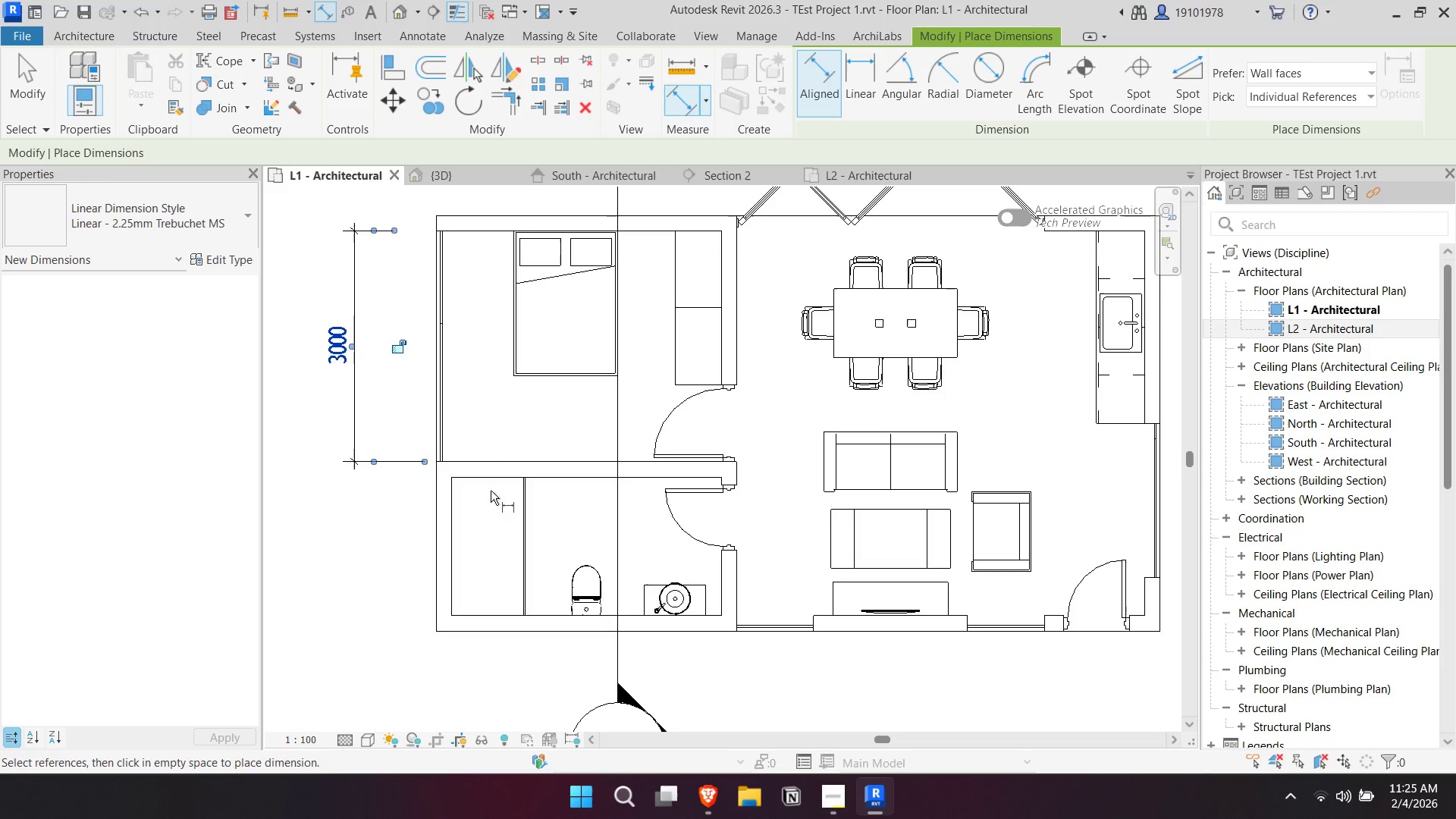 
key(Escape)
 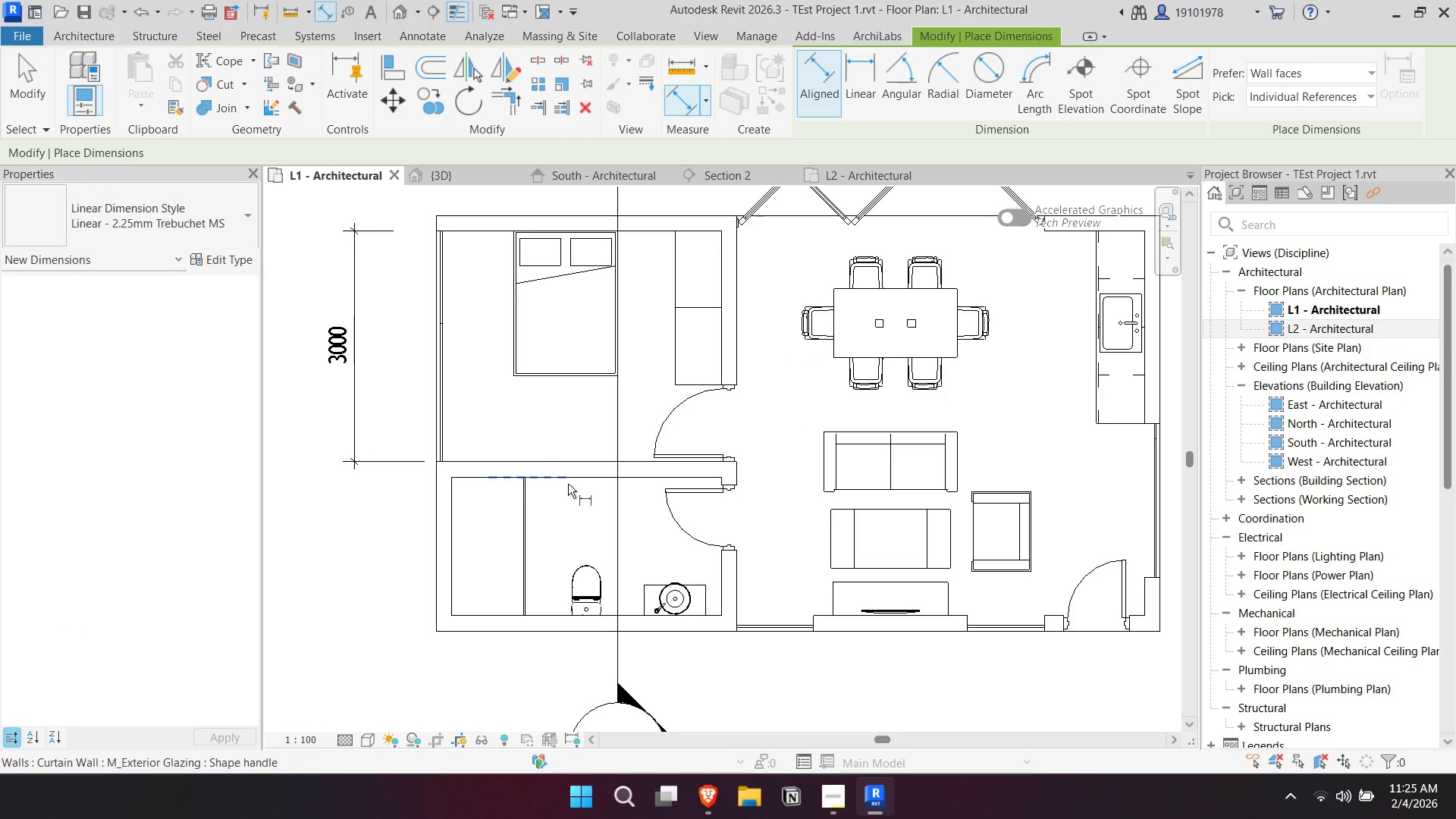 
left_click_drag(start_coordinate=[568, 484], to_coordinate=[566, 489])
 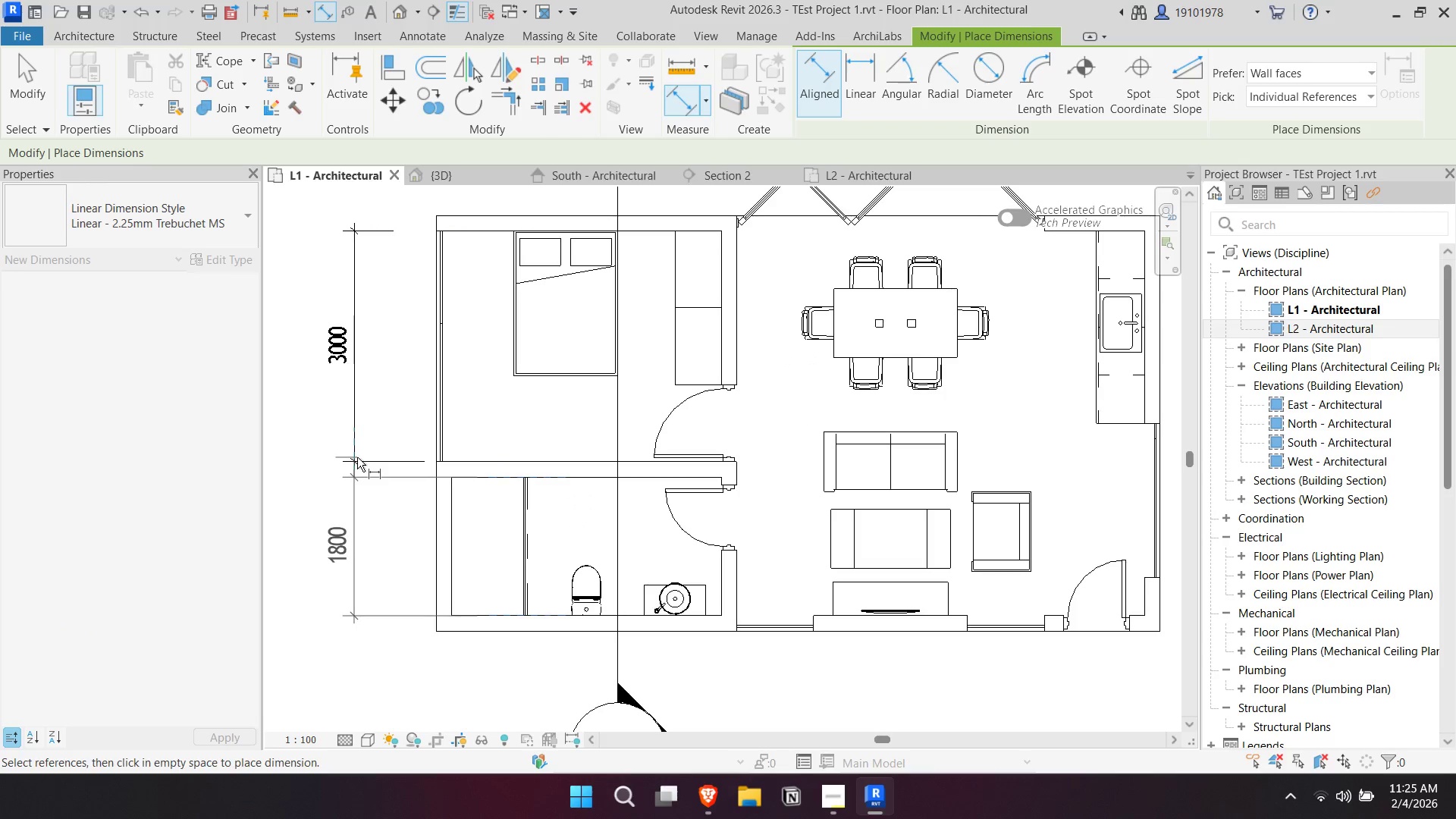 
key(Escape)
 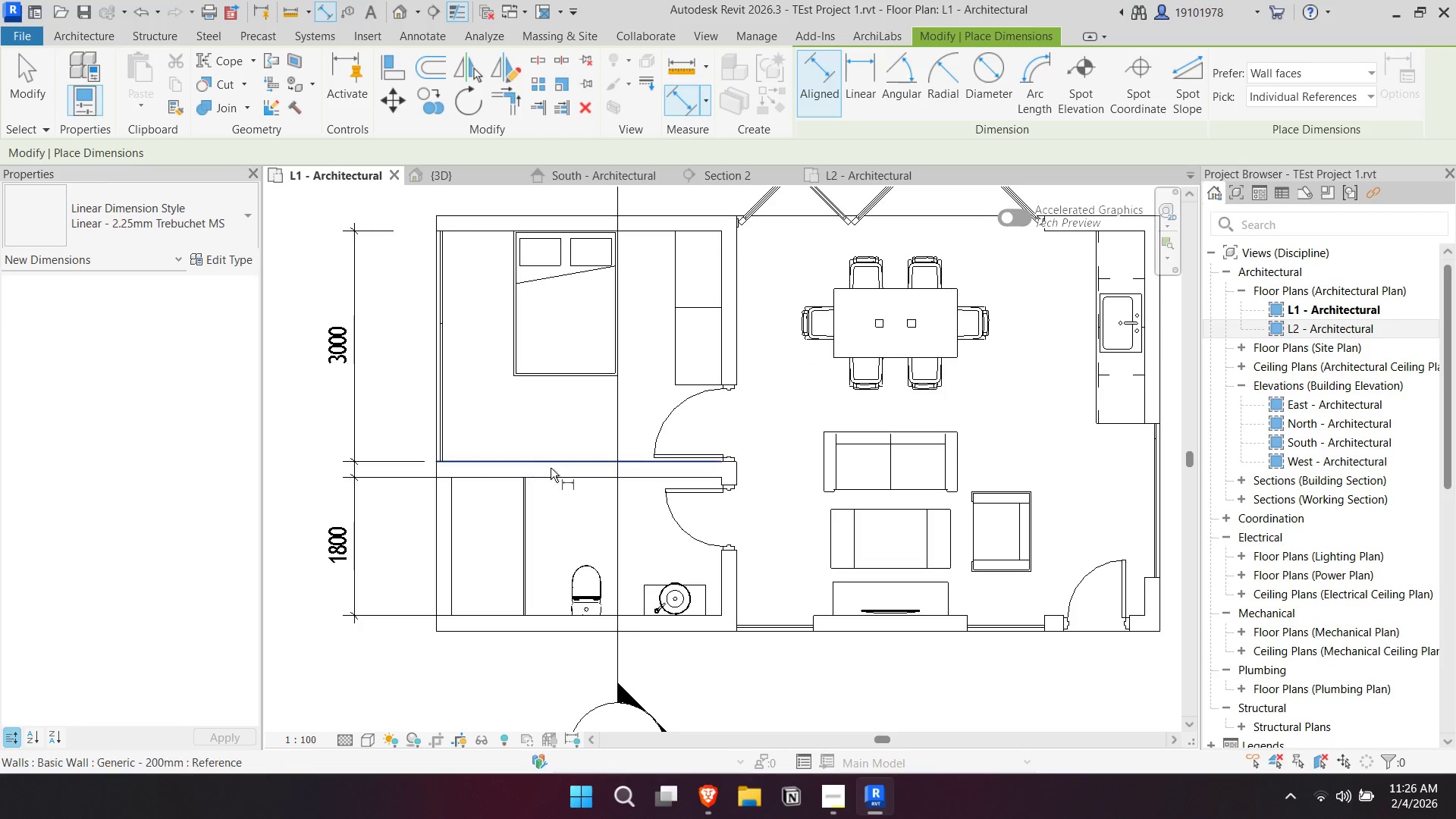 
key(Escape)
 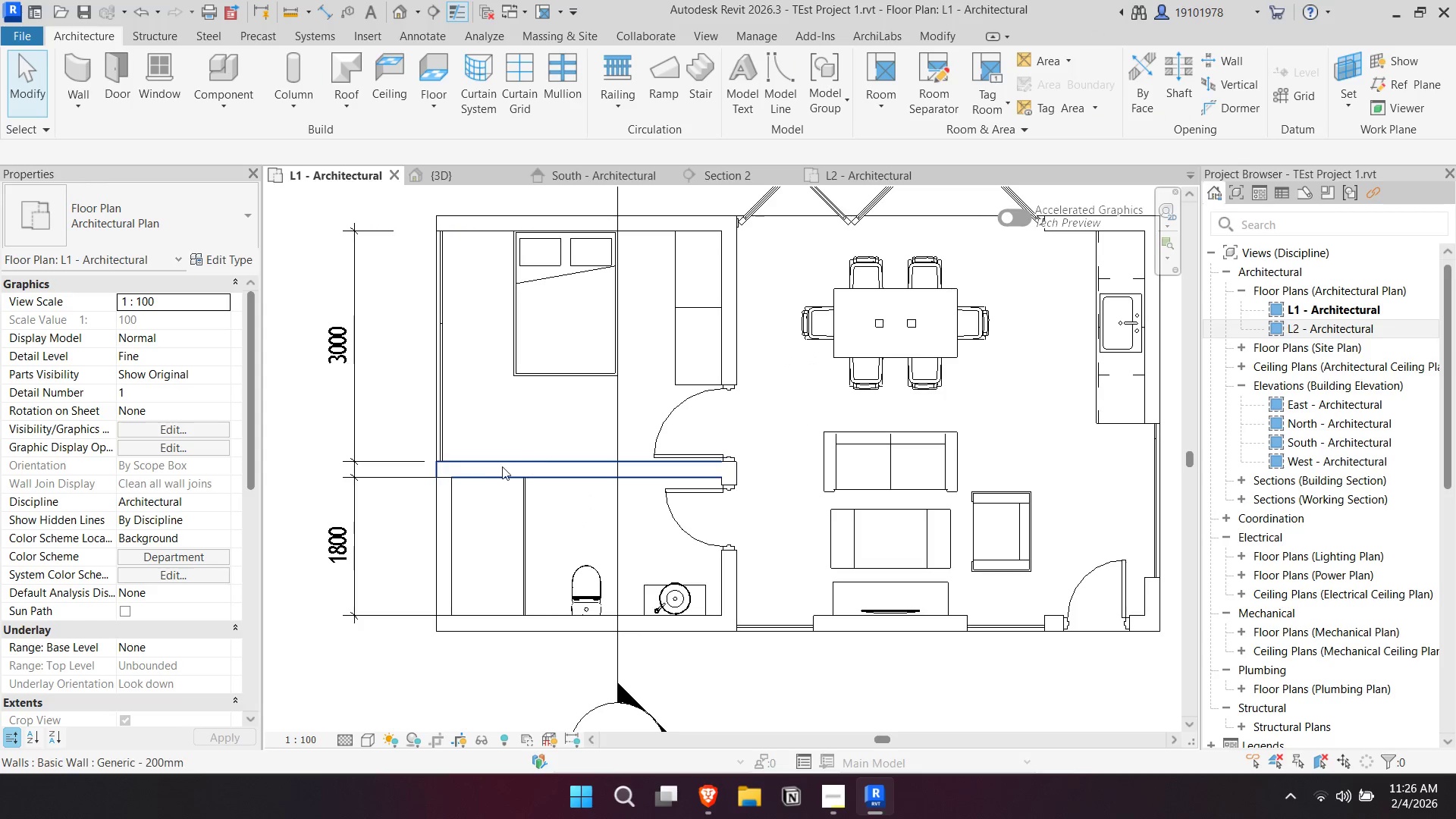 
key(Escape)
 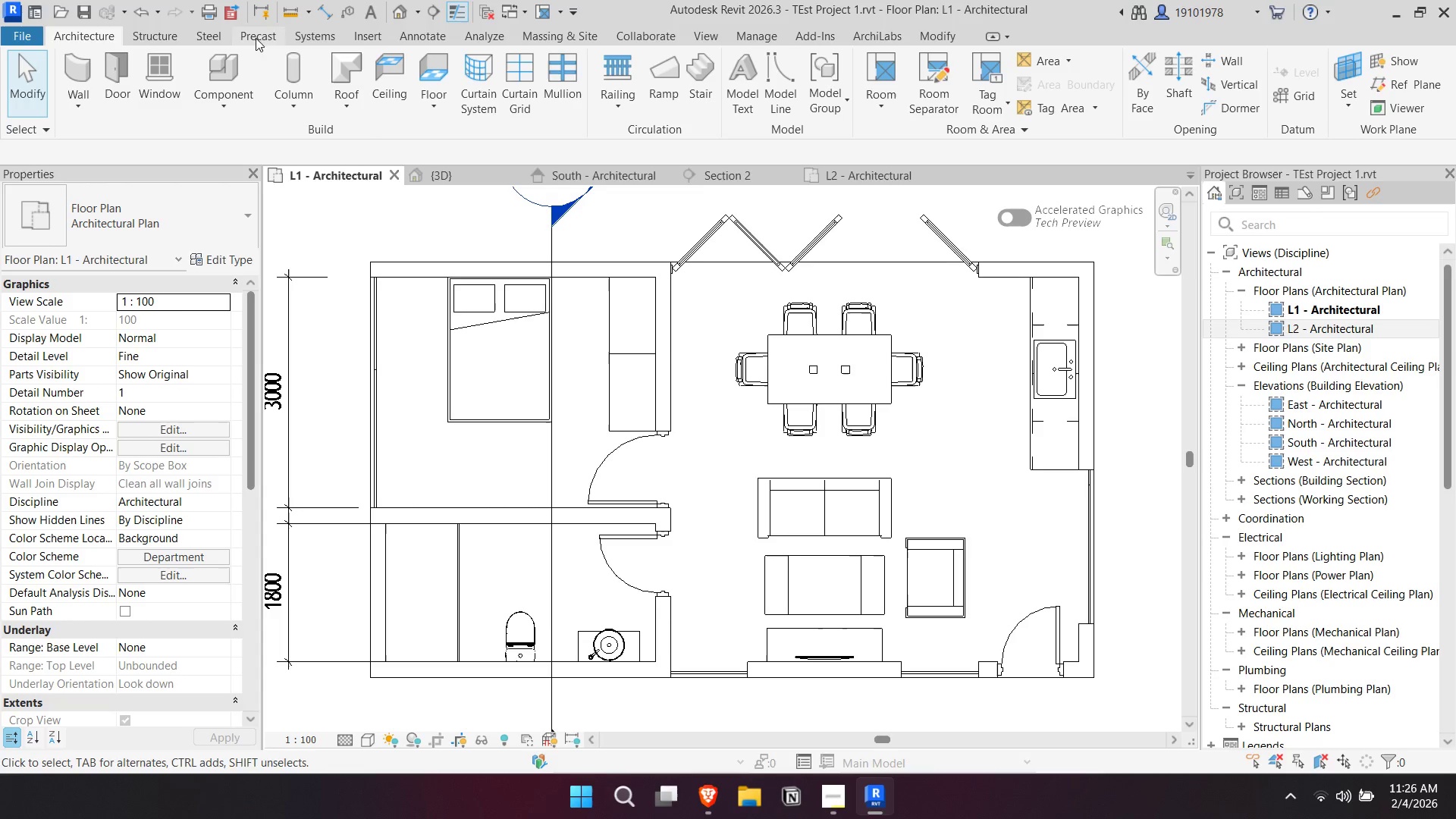 
left_click([332, 6])
 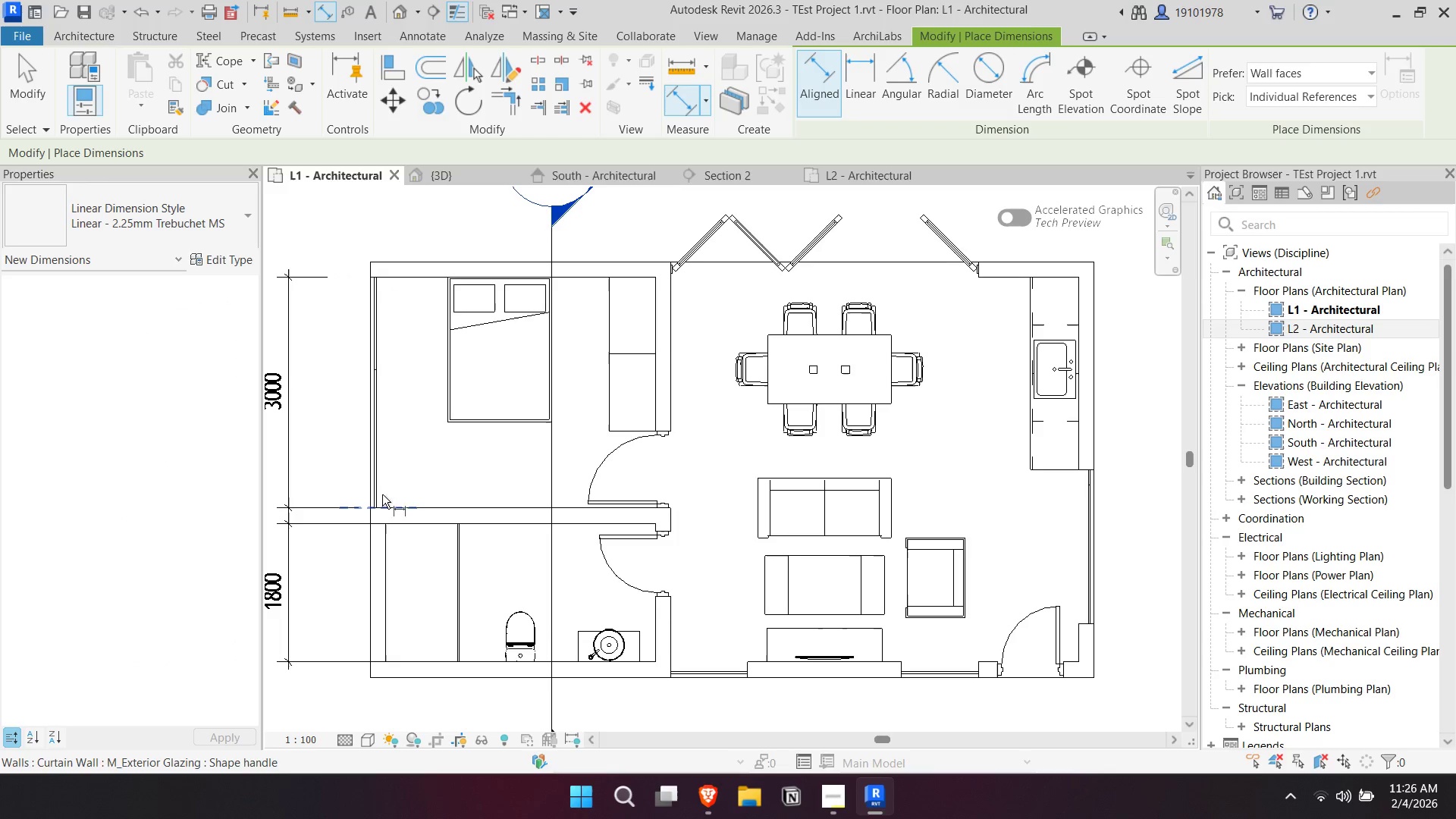 
left_click([386, 491])
 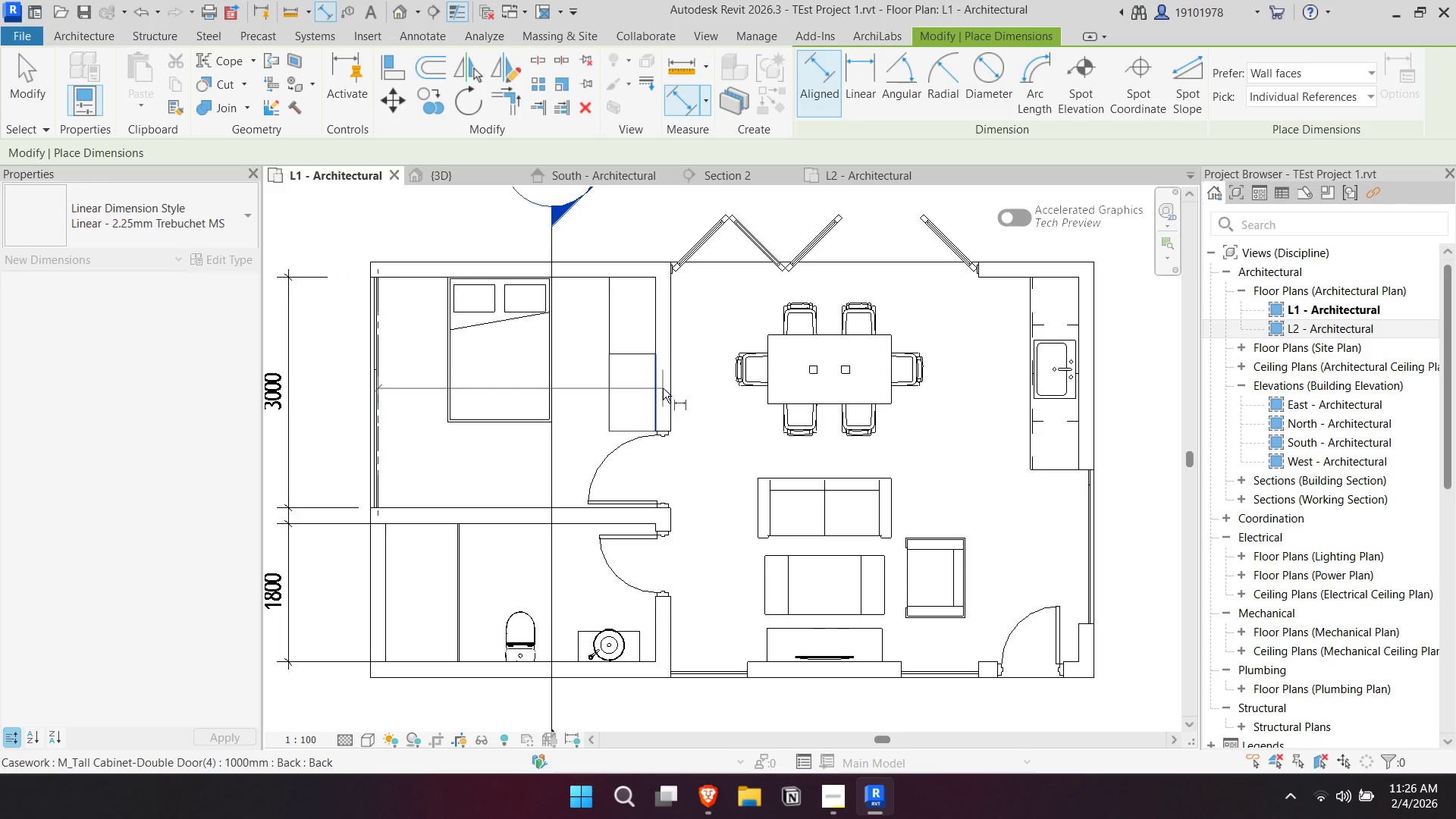 
left_click([663, 388])
 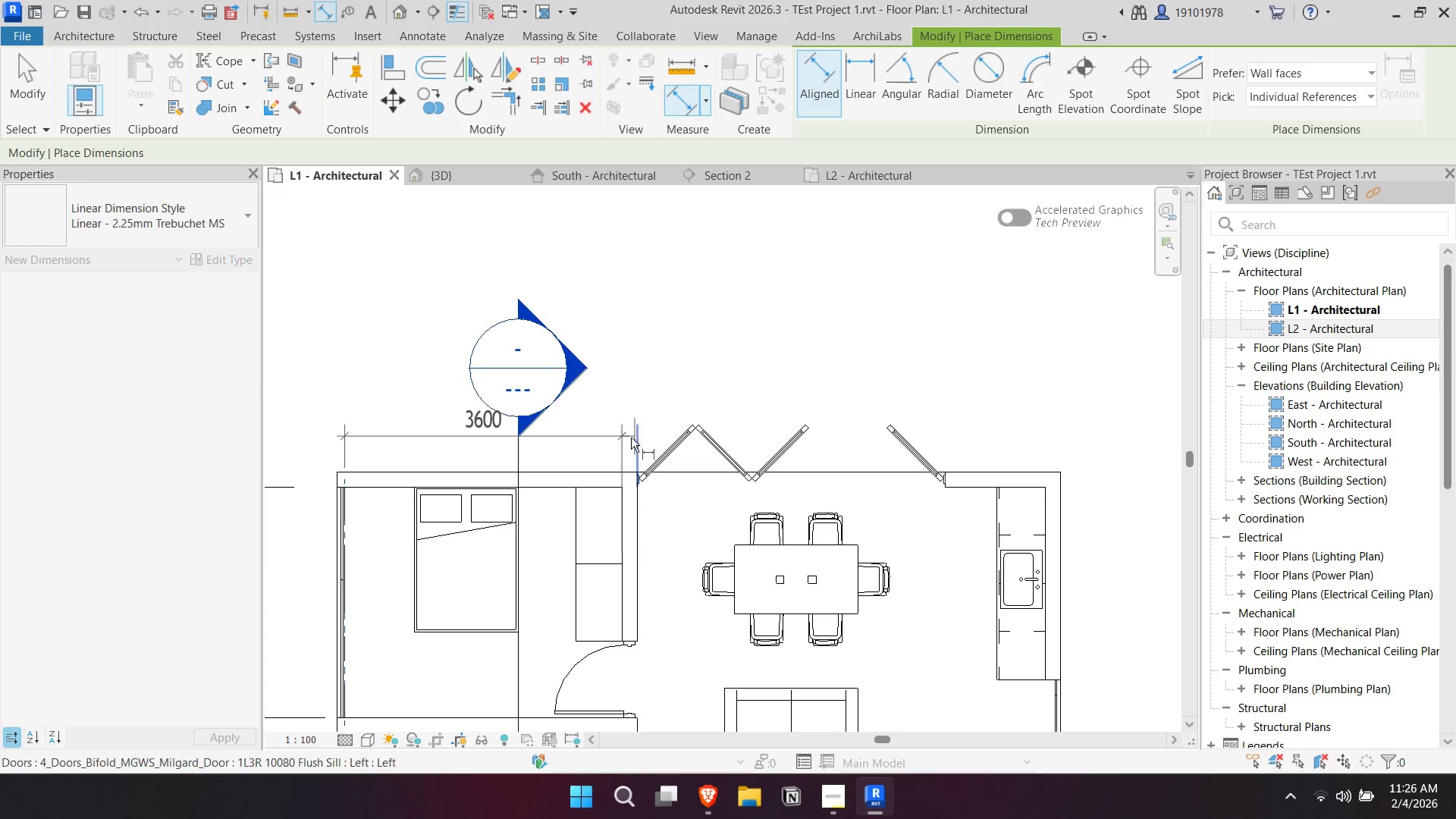 
left_click([609, 444])
 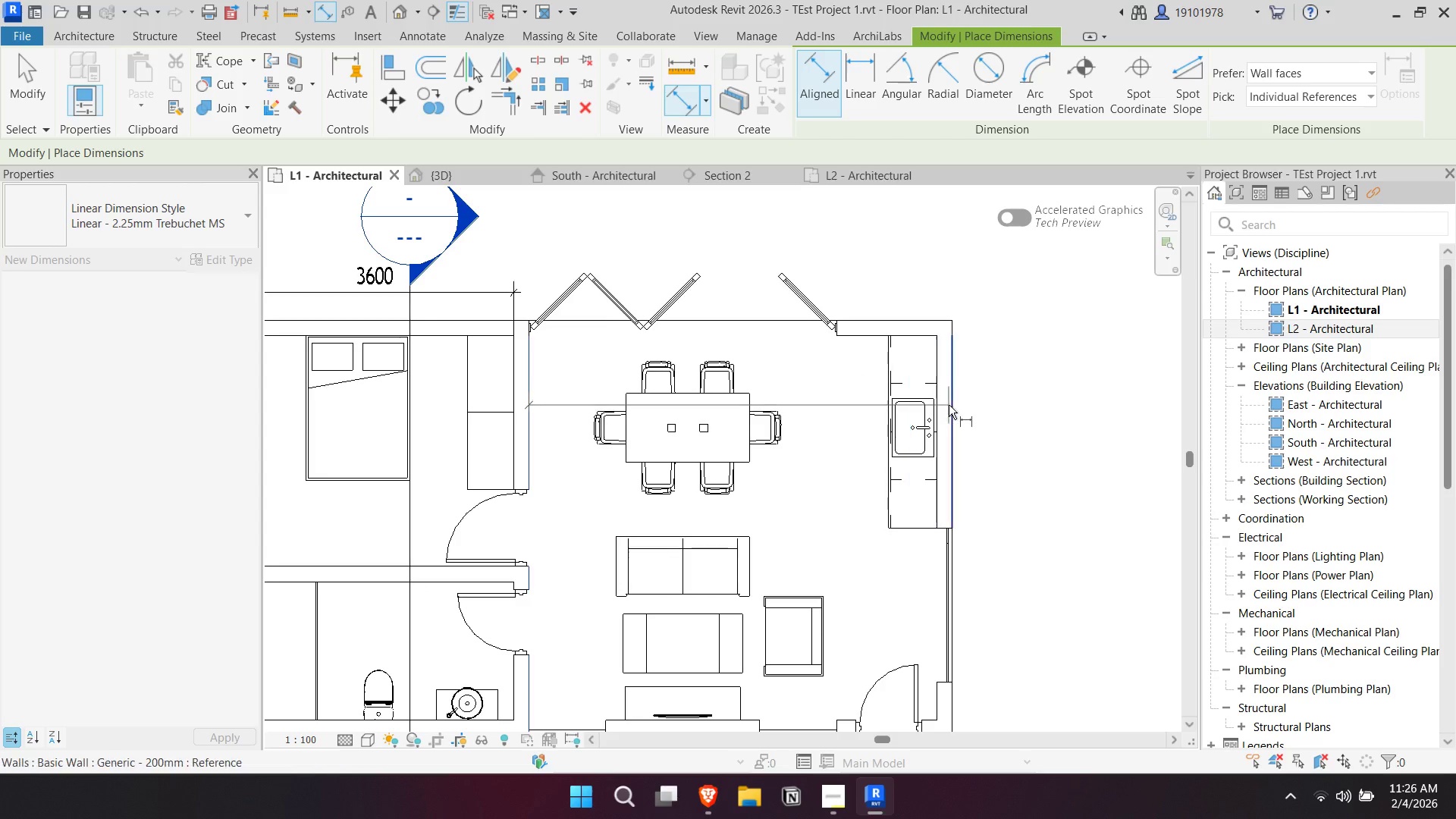 
left_click([940, 405])
 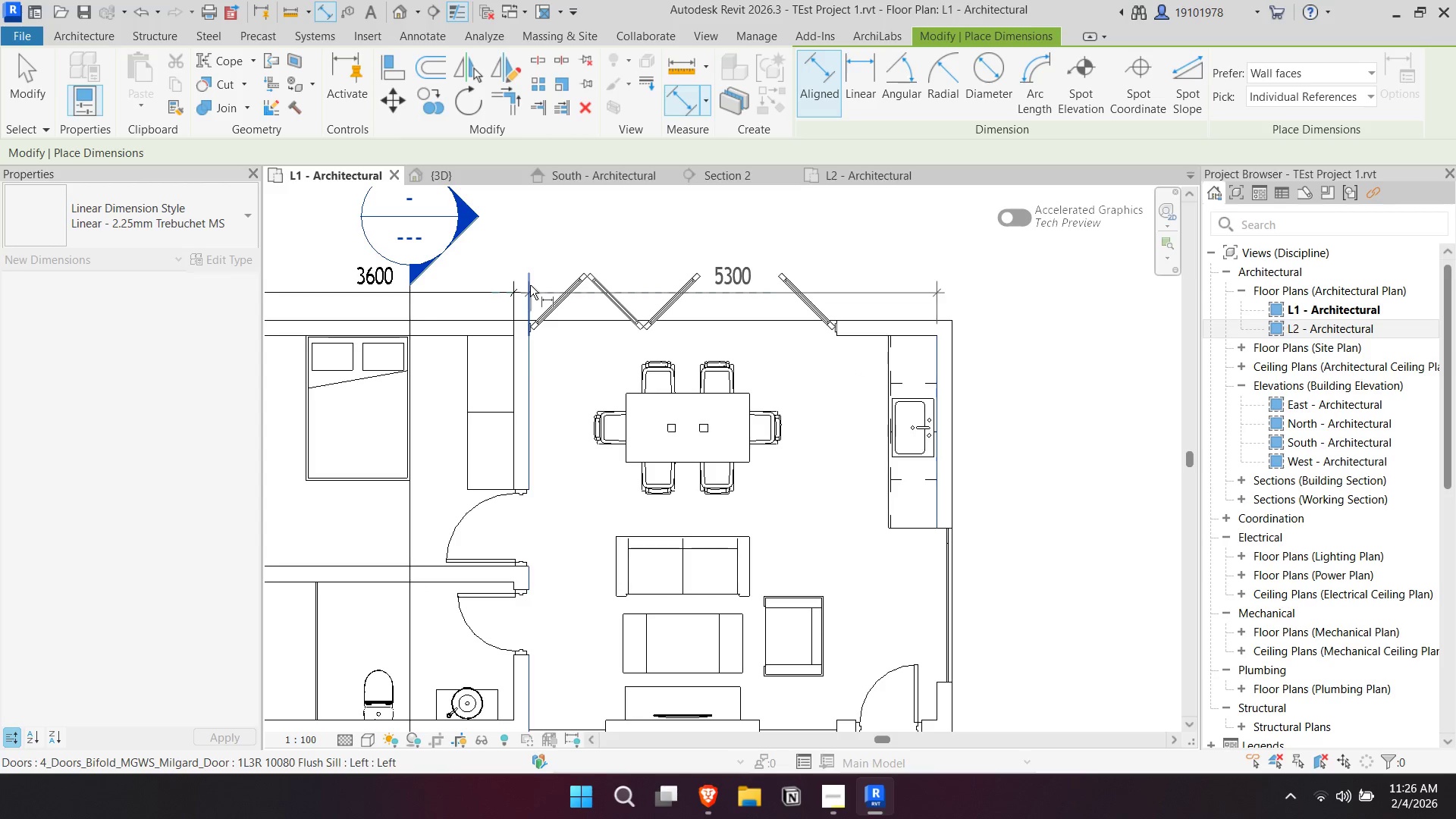 
left_click([530, 284])
 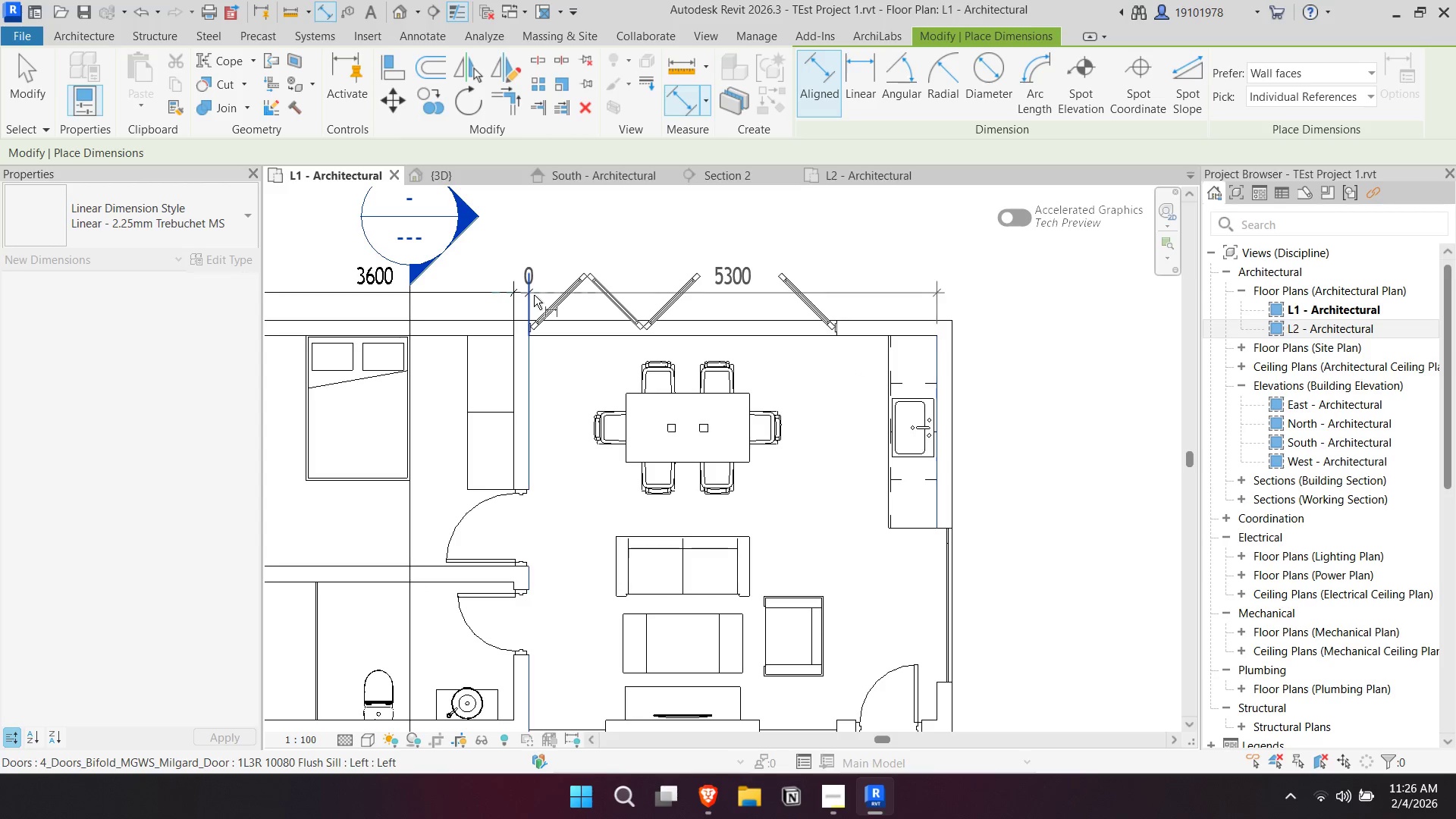 
left_click([534, 295])
 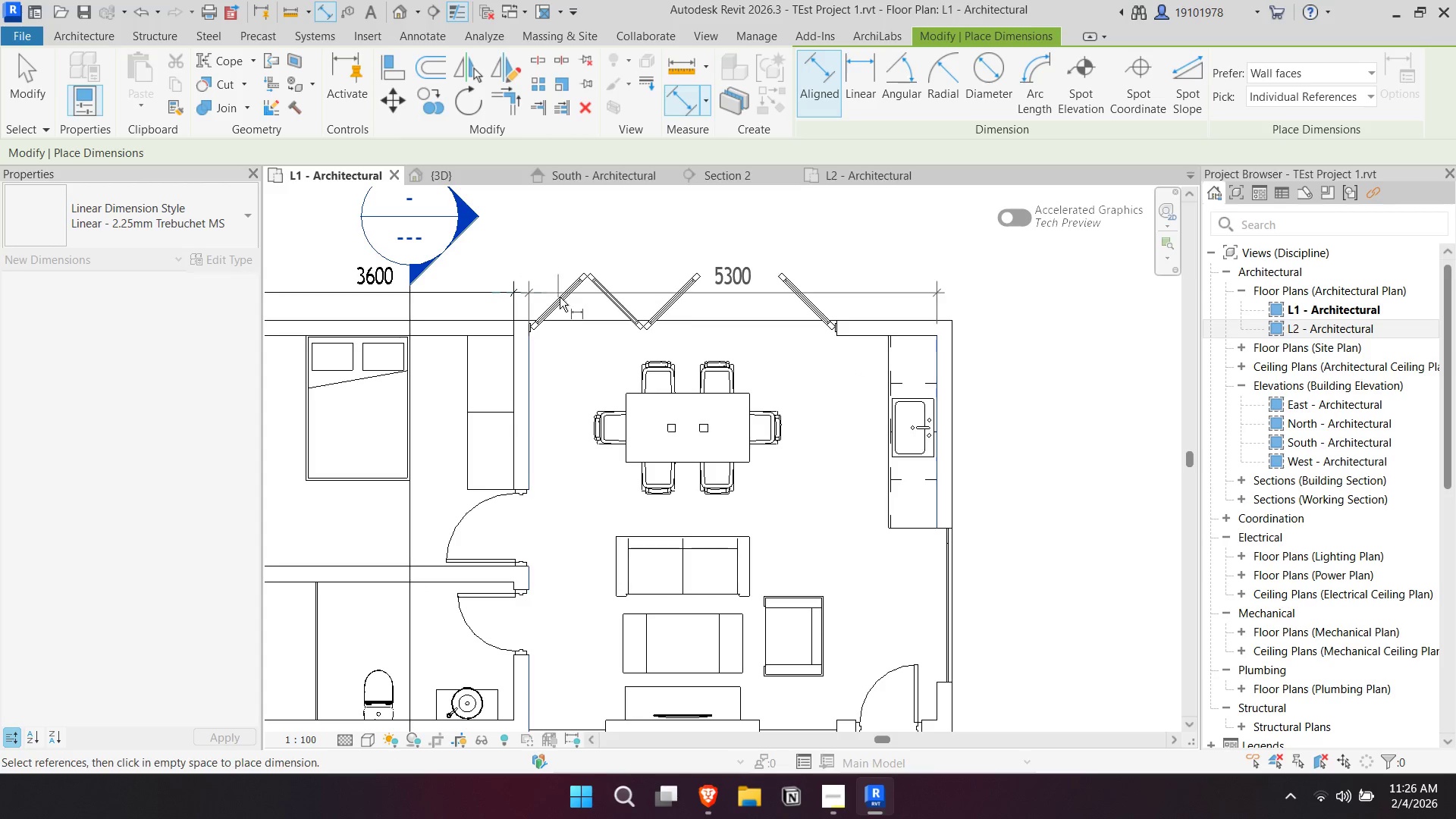 
left_click([563, 297])
 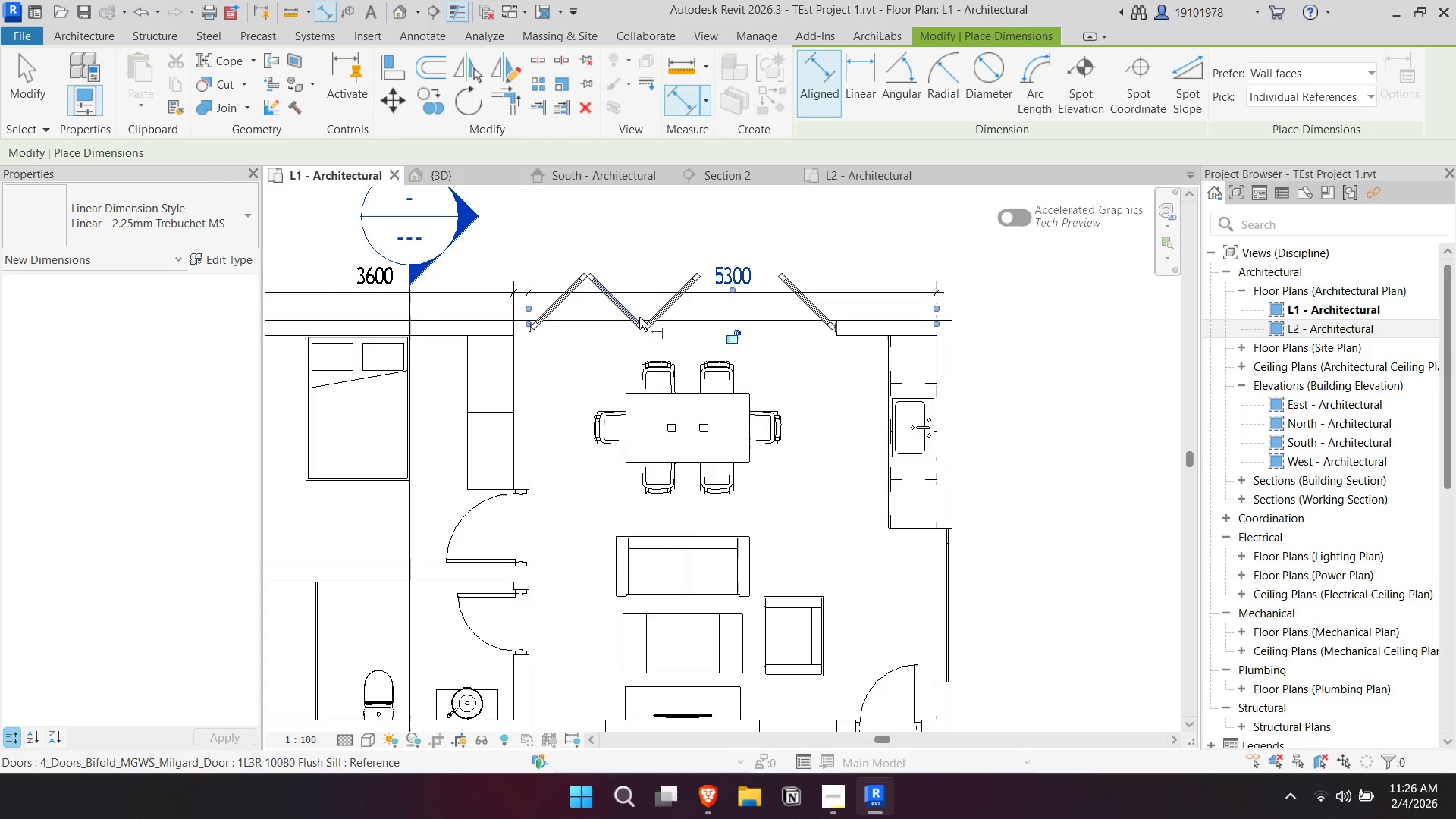 
key(Escape)
 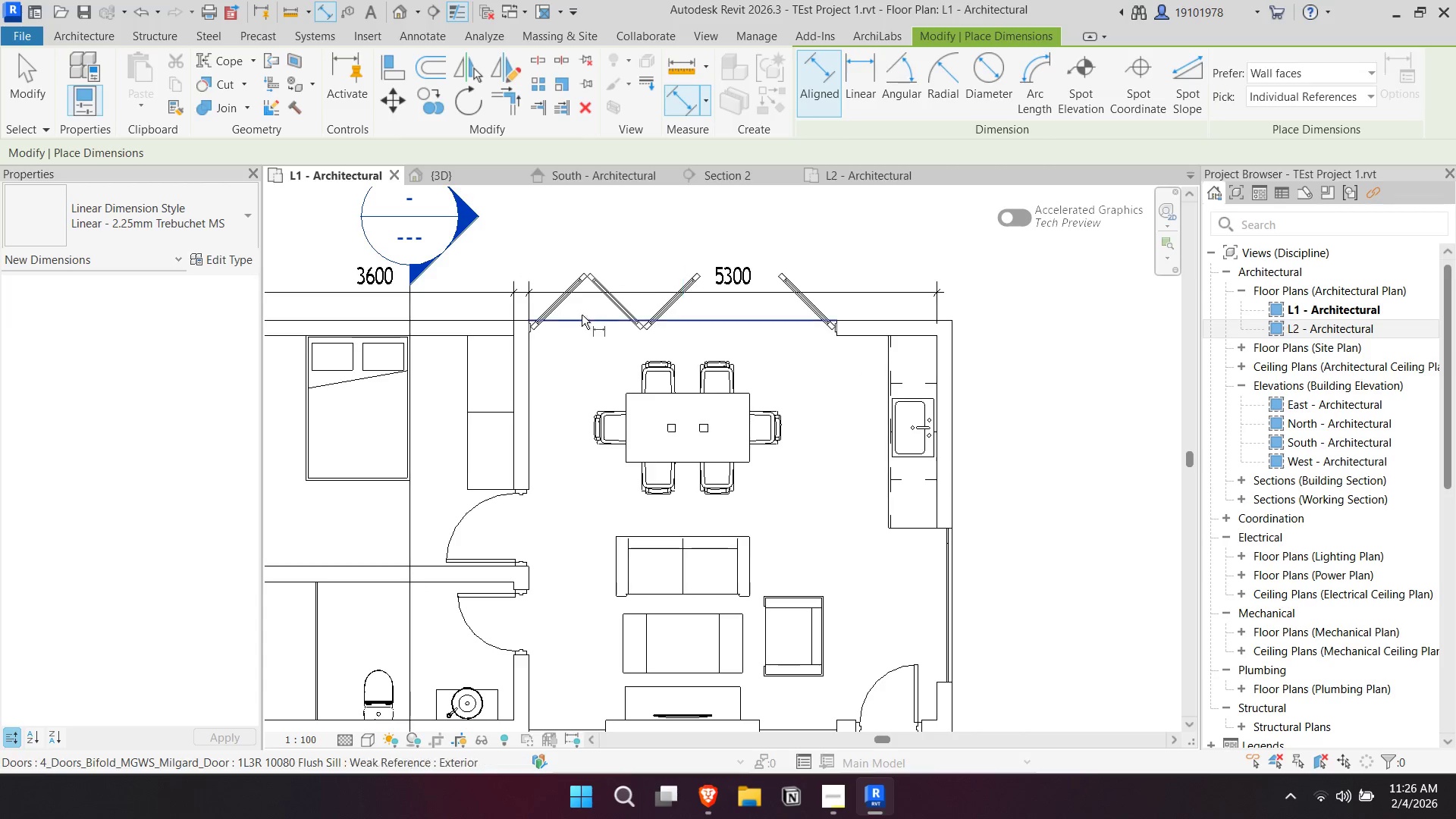 
key(Escape)
 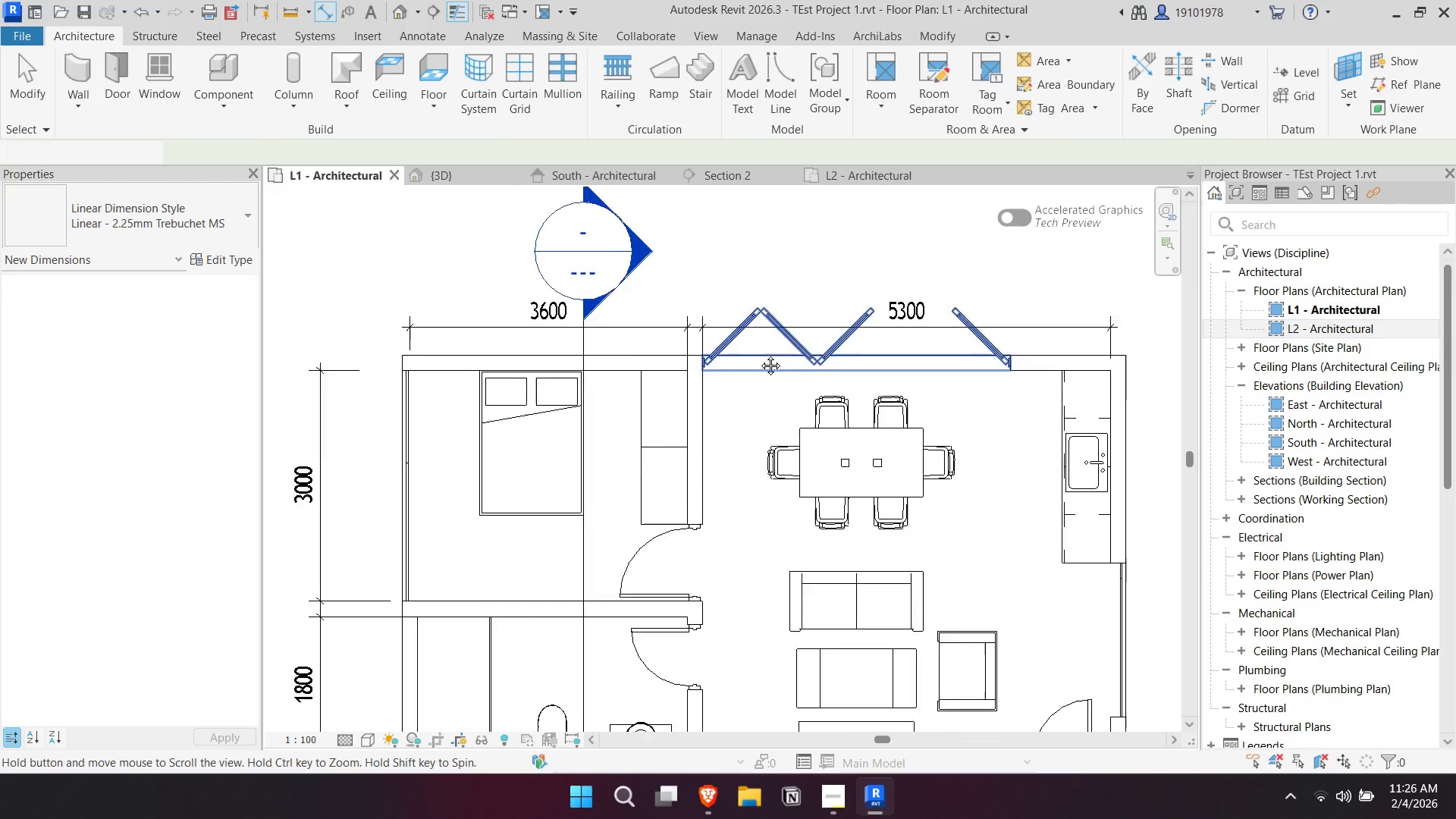 
key(Escape)
 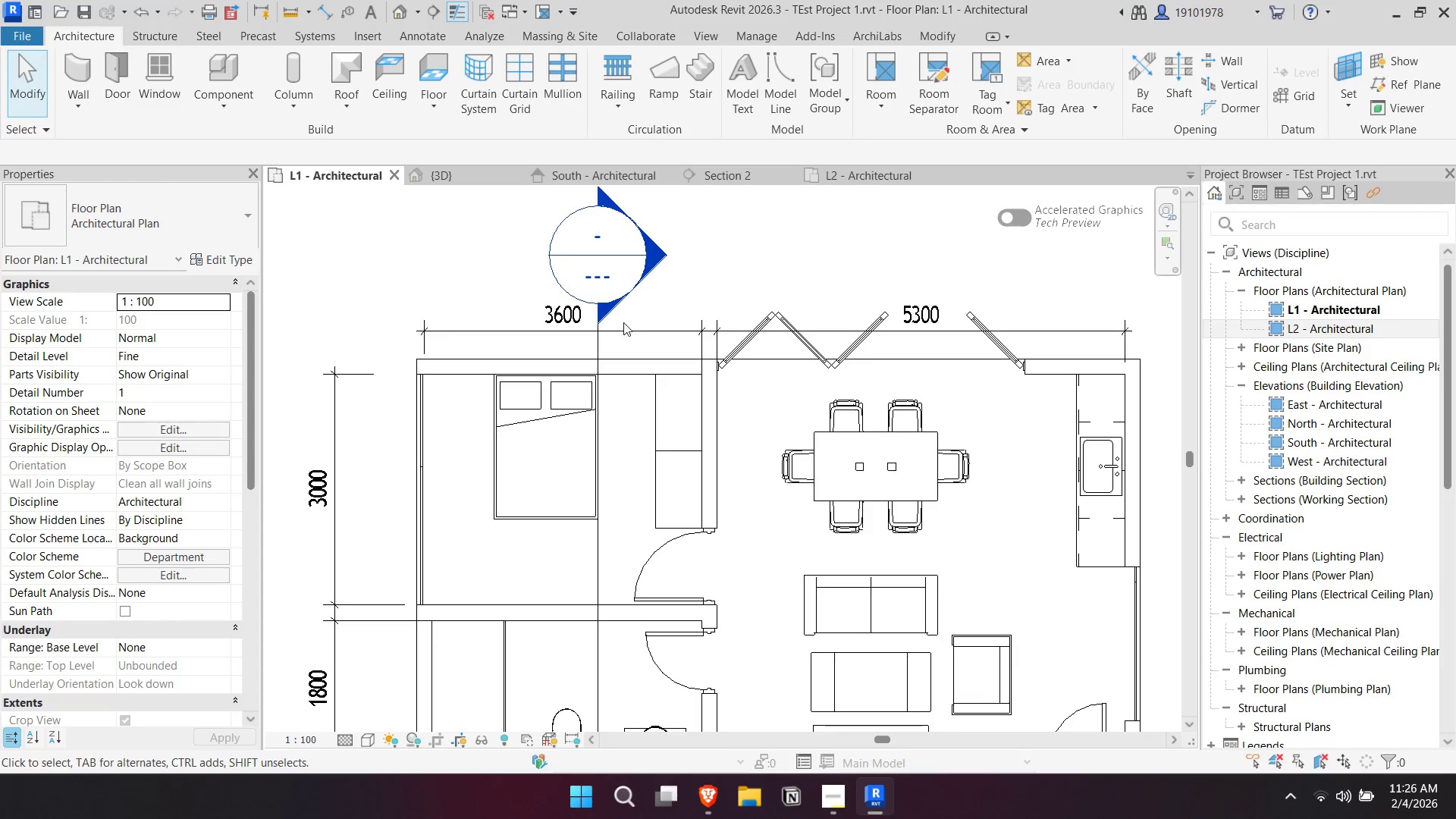 
left_click([610, 311])
 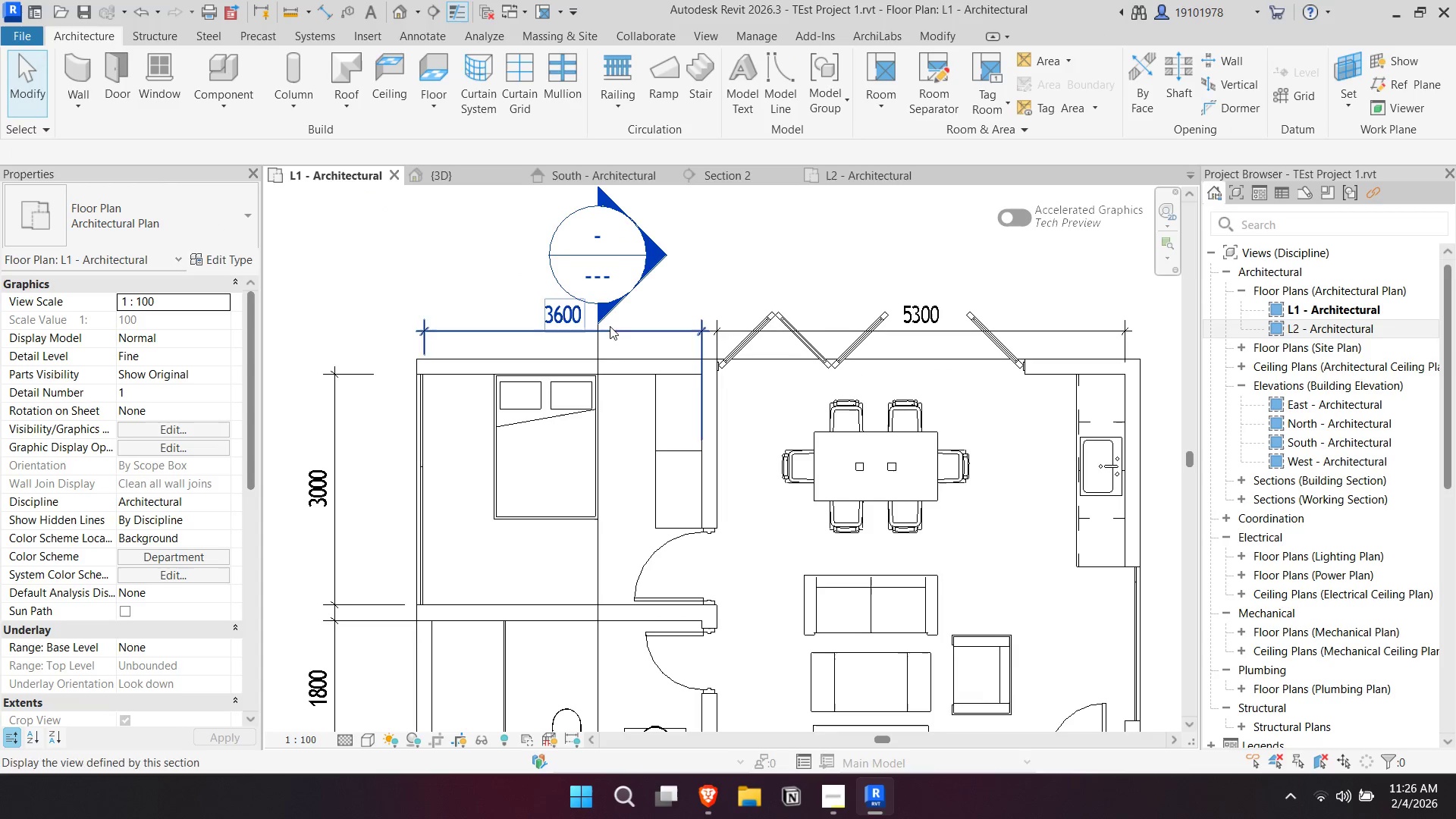 
key(Escape)
 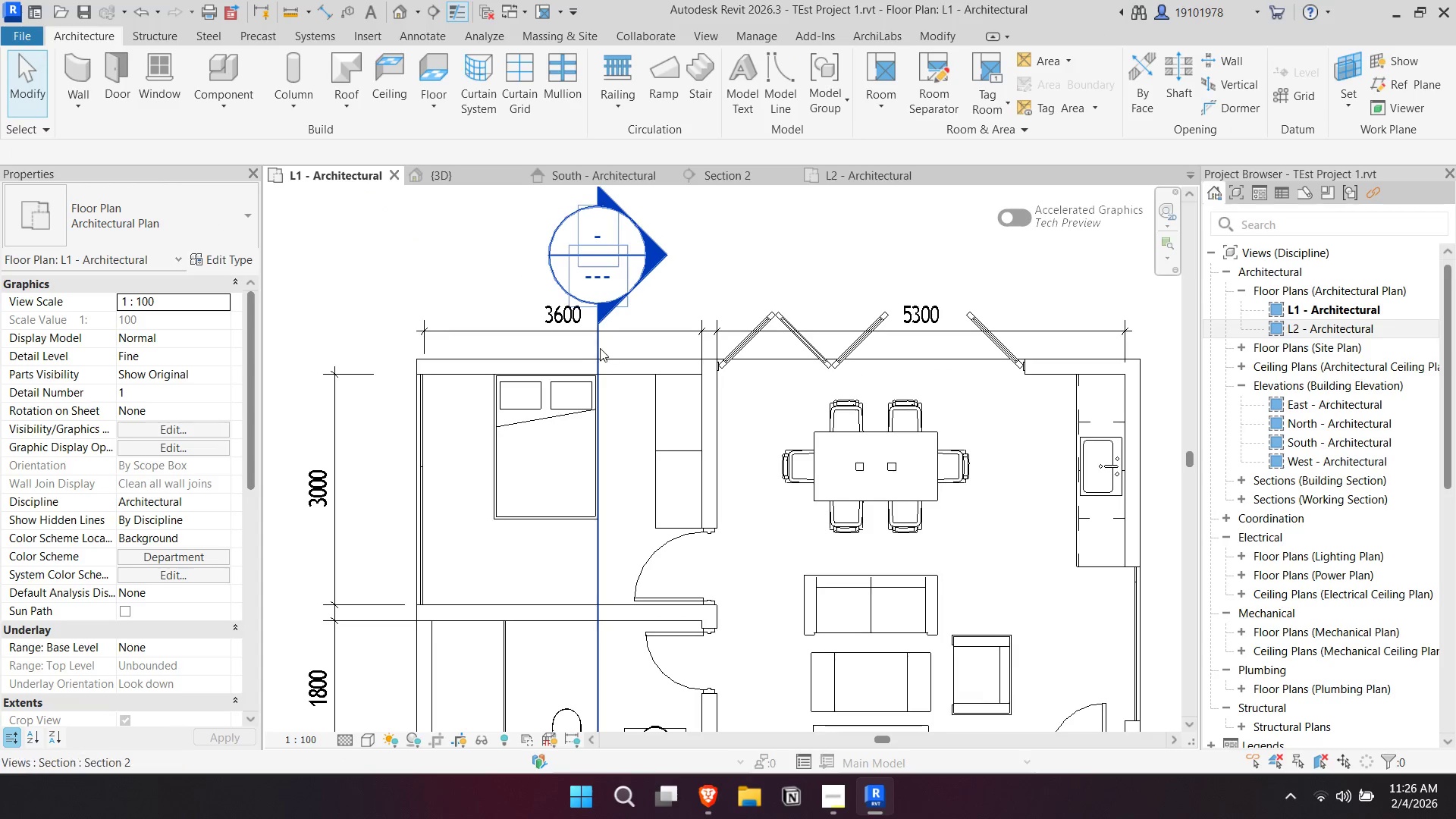 
left_click([601, 347])
 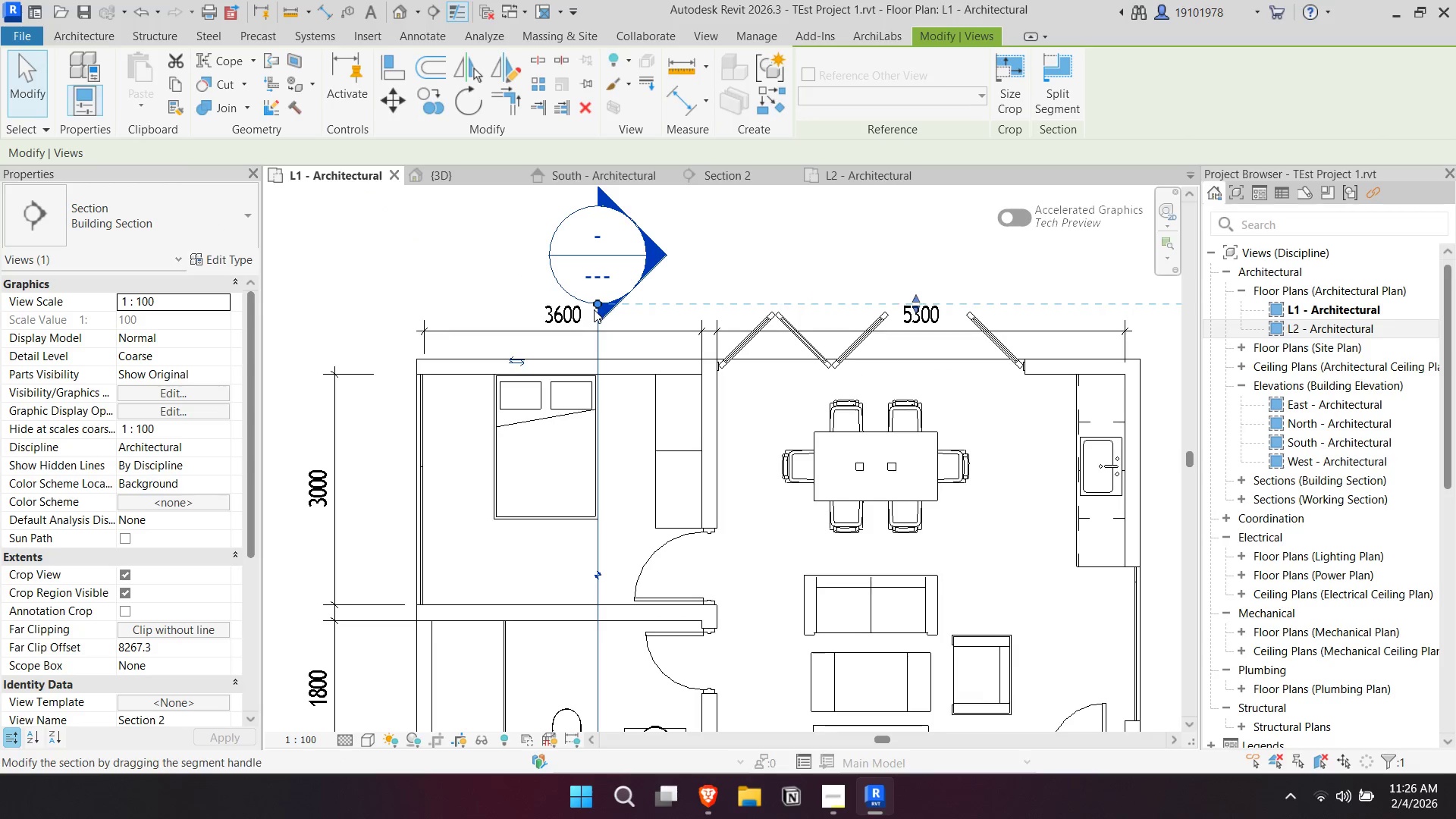 
left_click_drag(start_coordinate=[595, 300], to_coordinate=[588, 265])
 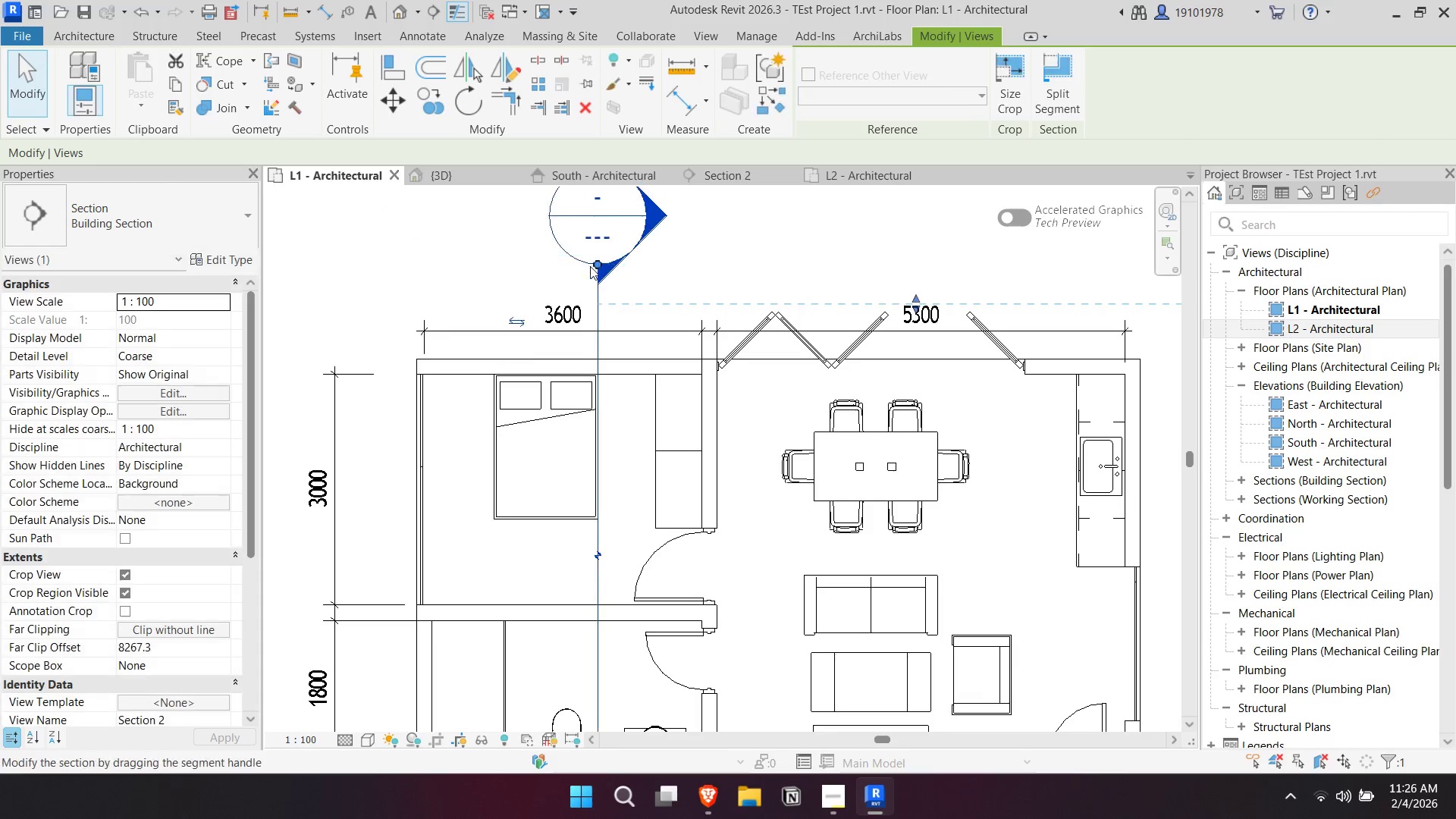 
key(Escape)
 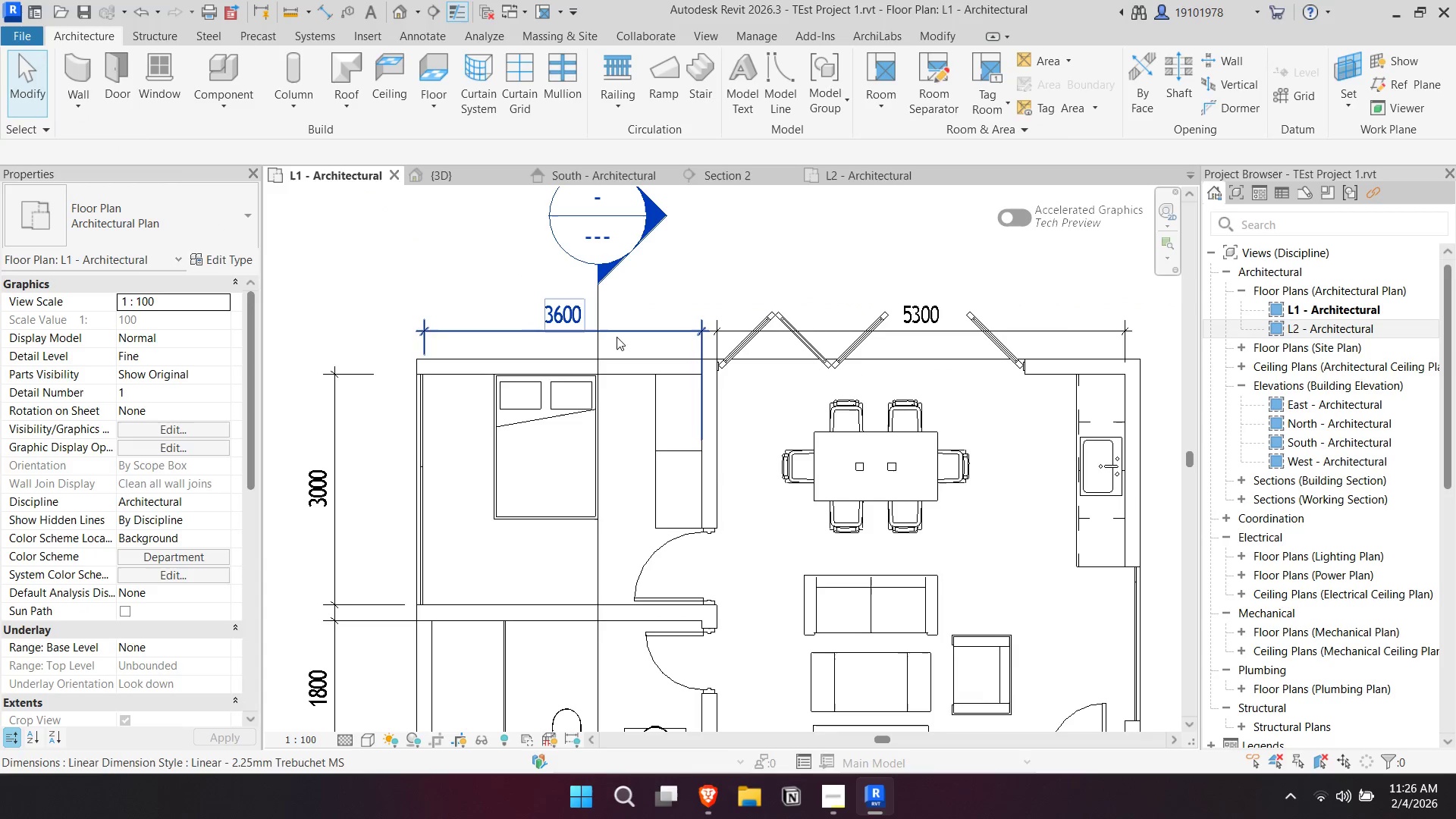 
left_click([617, 337])
 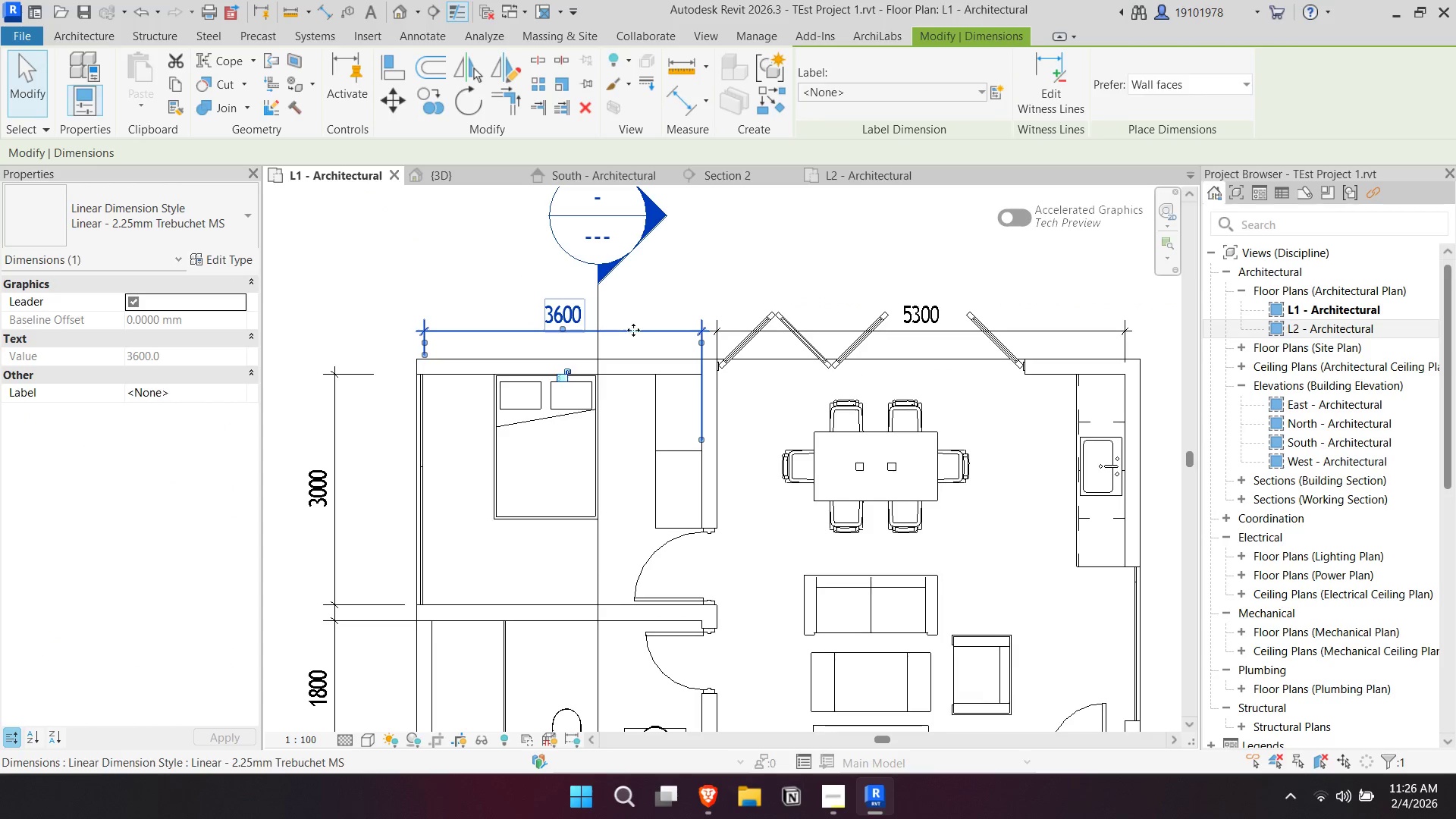 
left_click_drag(start_coordinate=[635, 331], to_coordinate=[632, 301])
 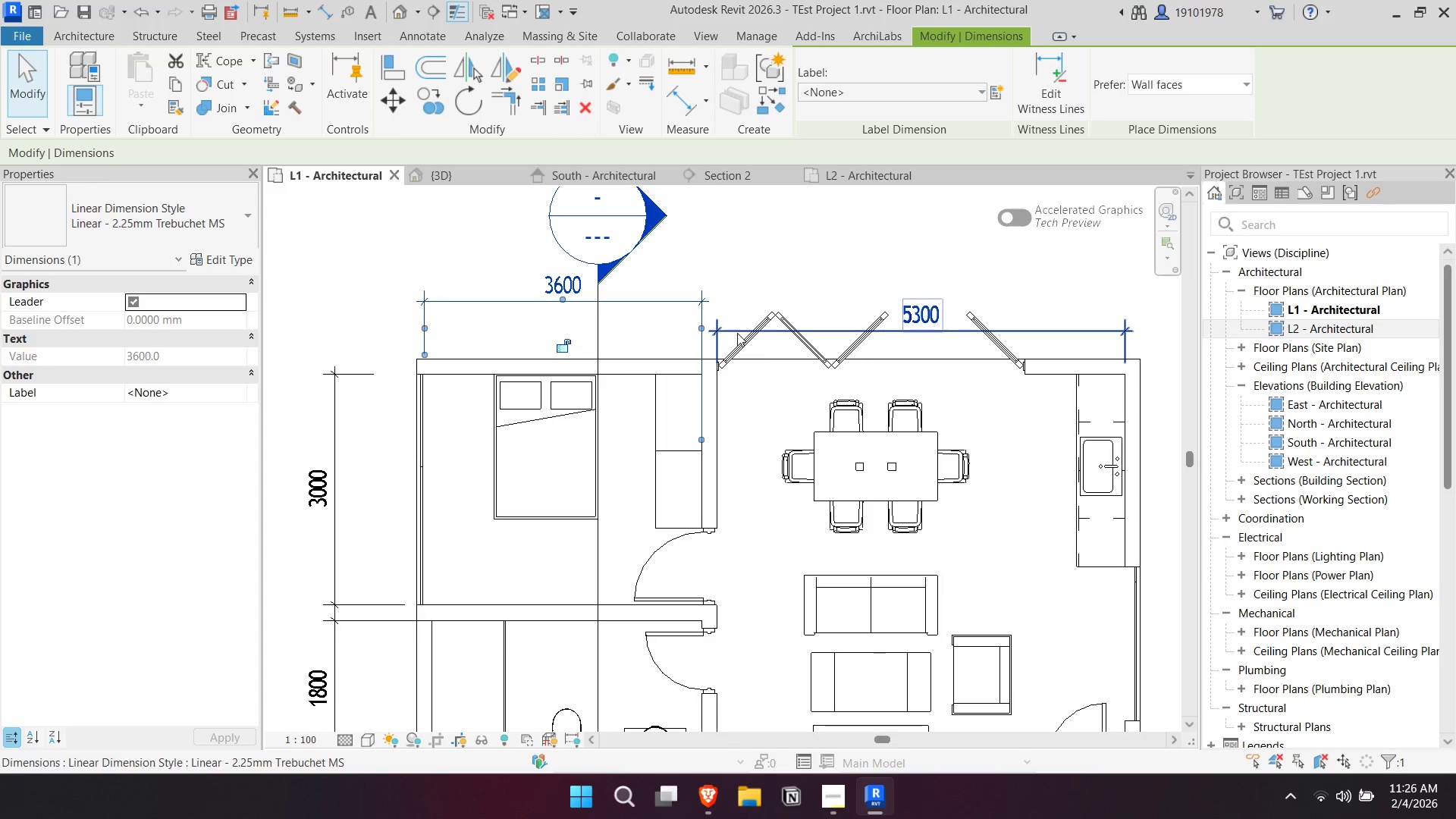 
left_click([734, 330])
 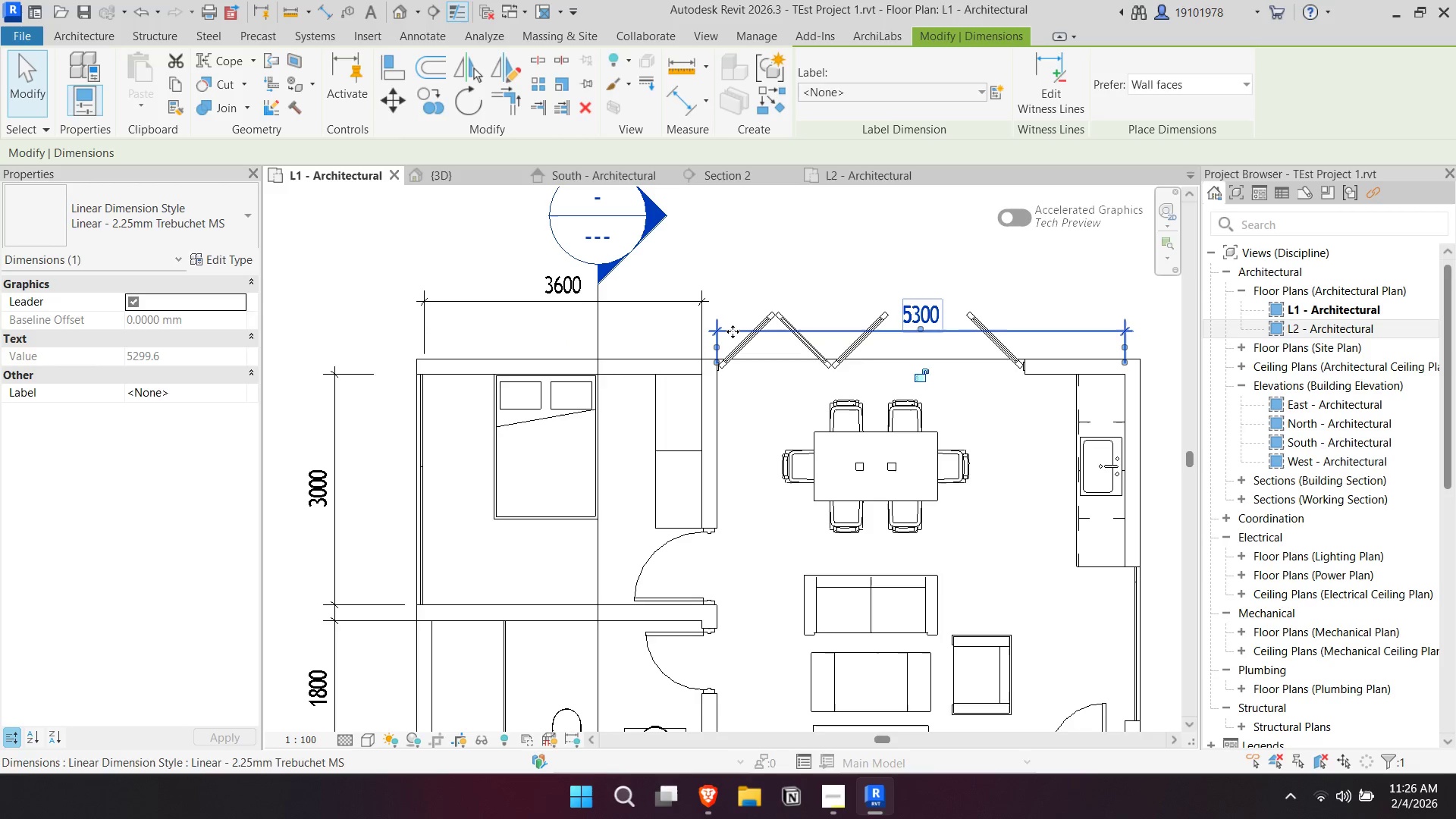 
left_click_drag(start_coordinate=[733, 331], to_coordinate=[730, 298])
 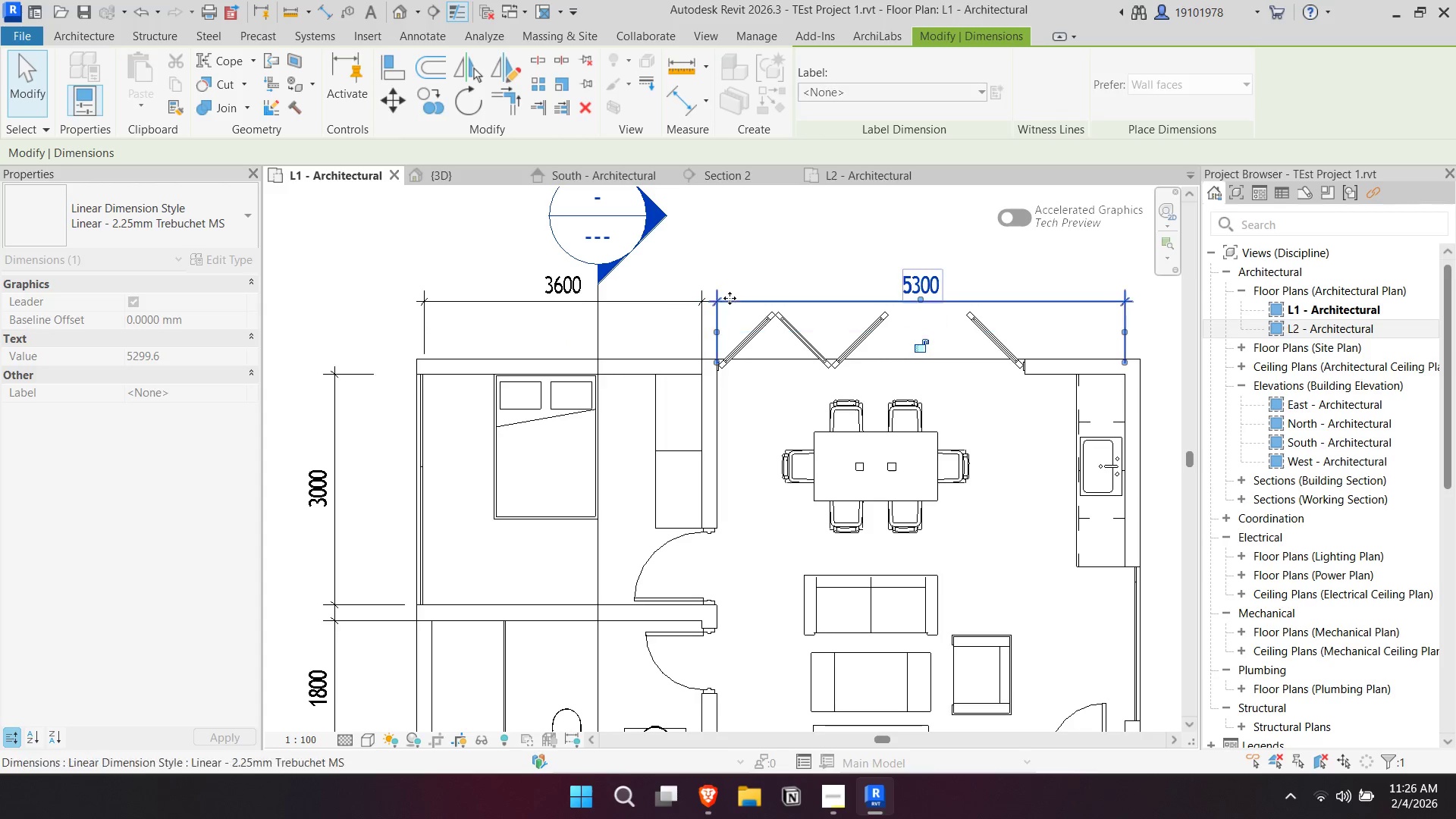 
key(Escape)
 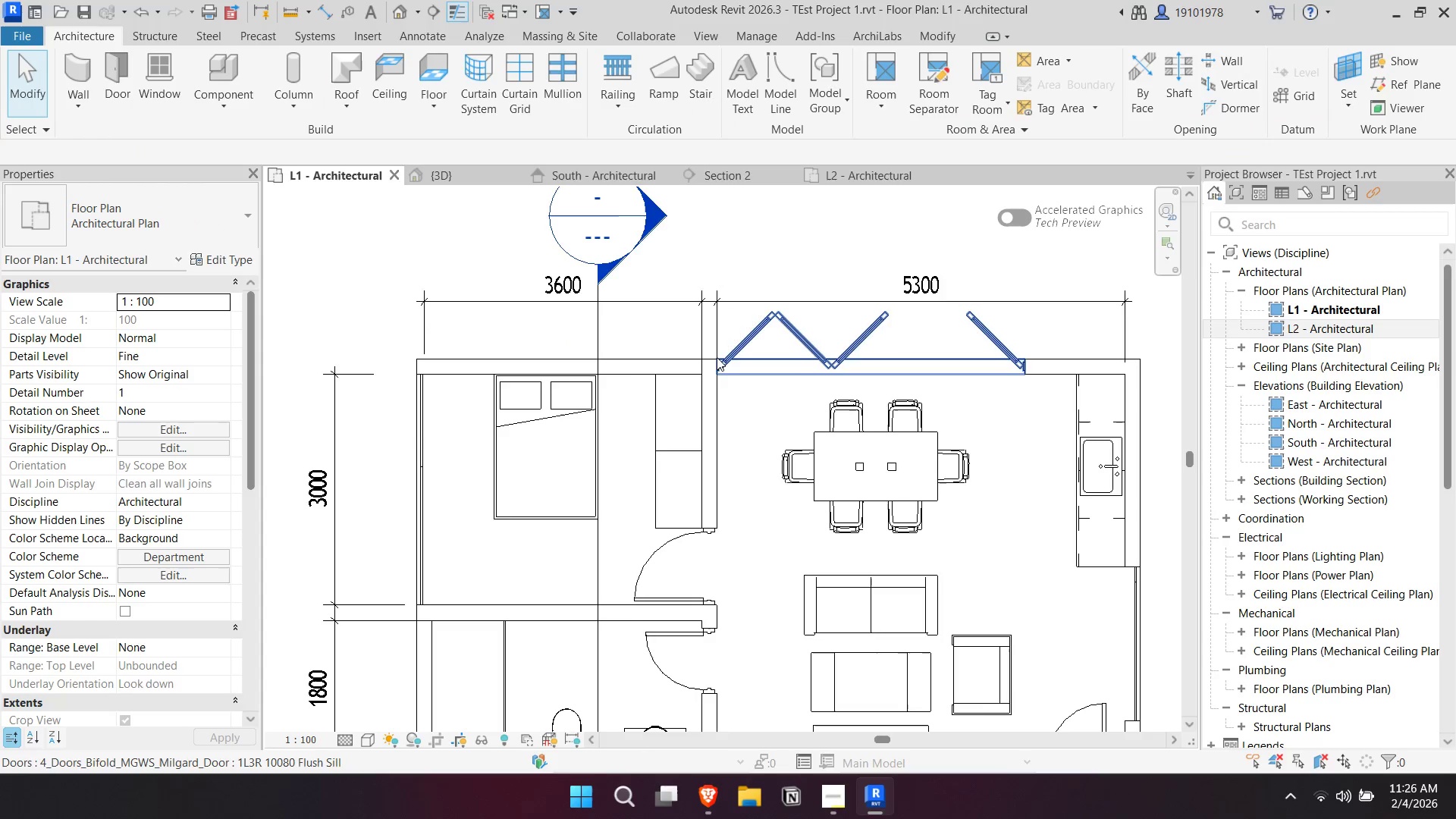 
scroll: coordinate [726, 372], scroll_direction: down, amount: 3.0
 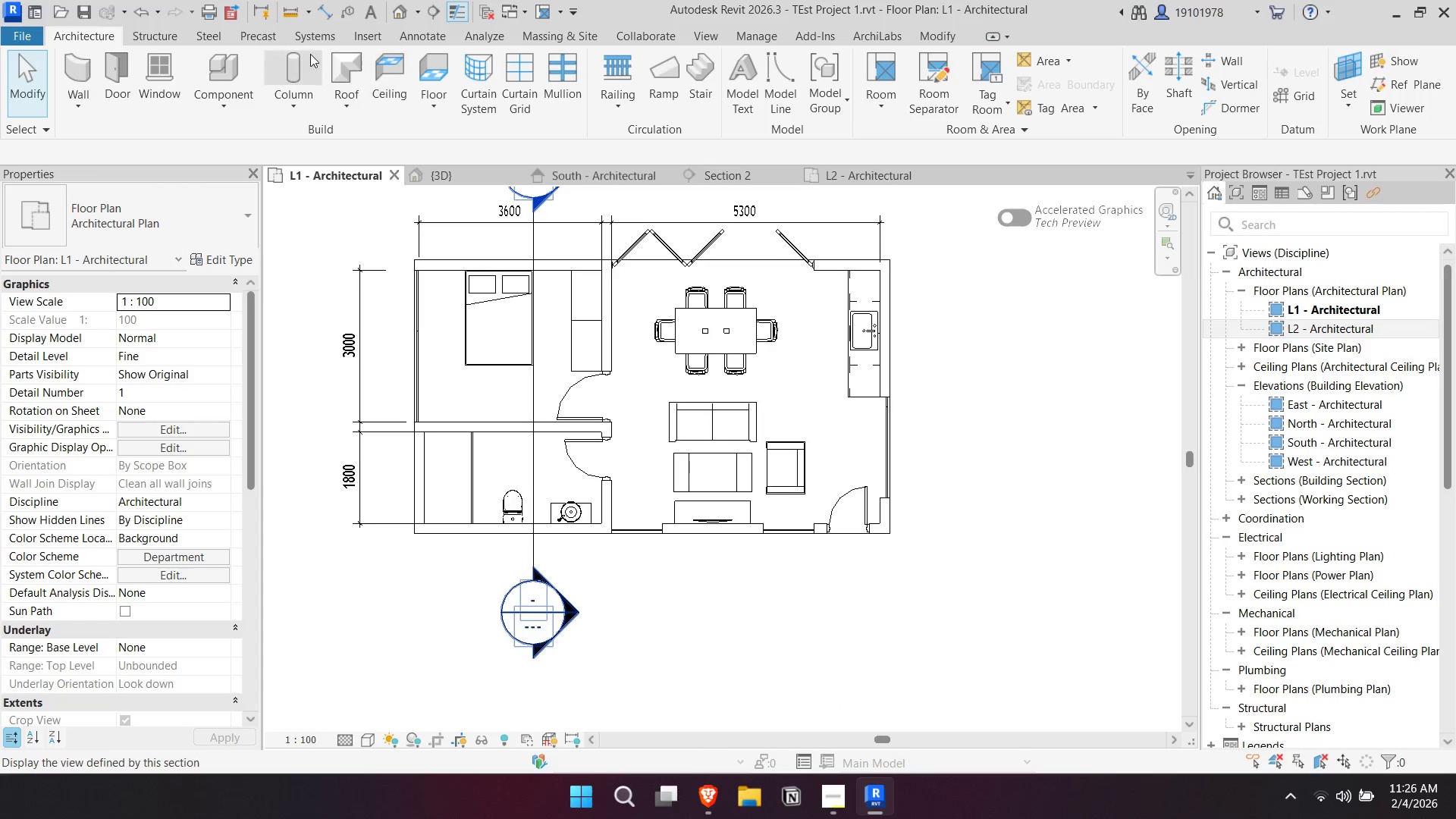 
left_click([298, 7])
 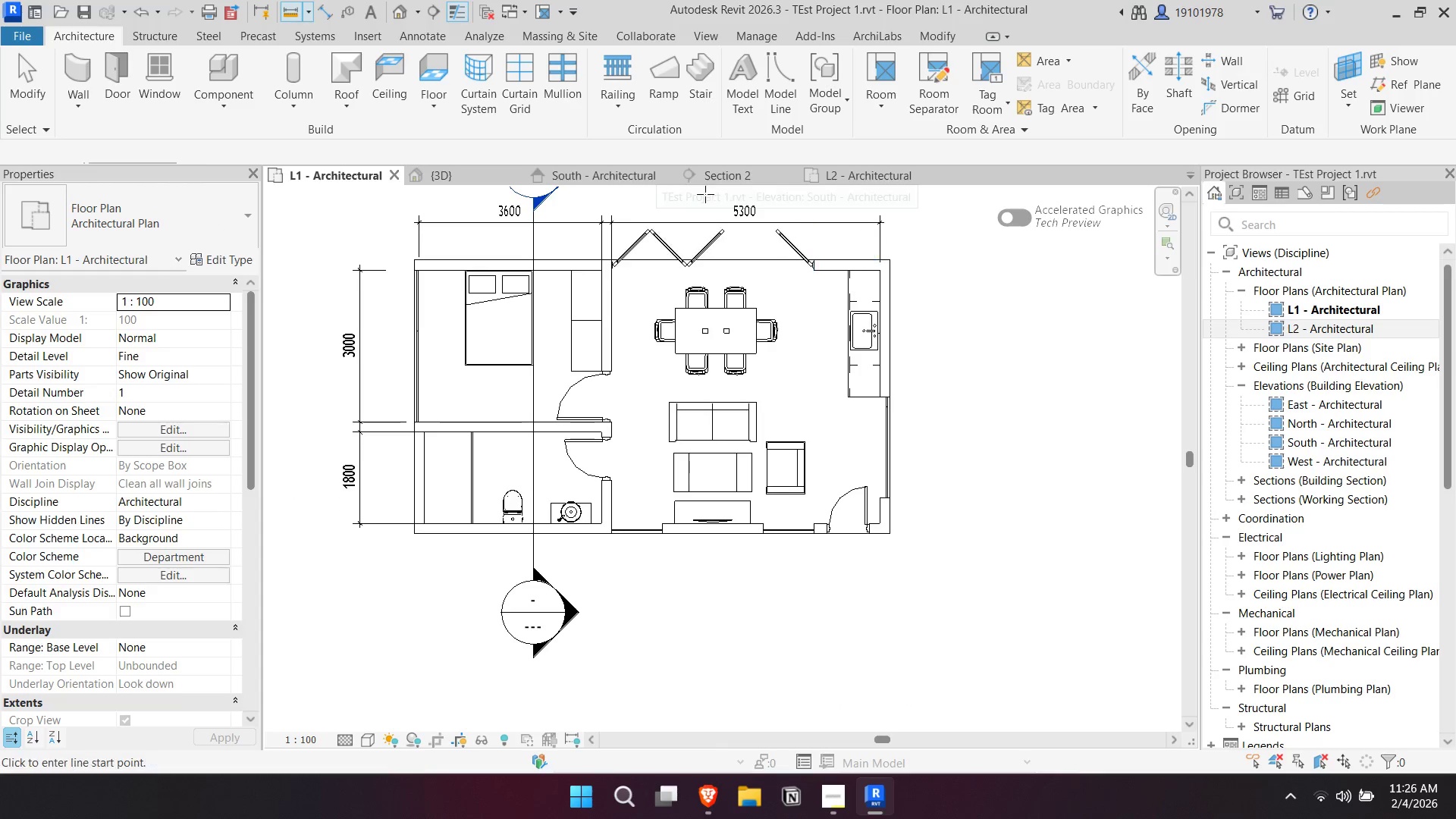 
key(Escape)
 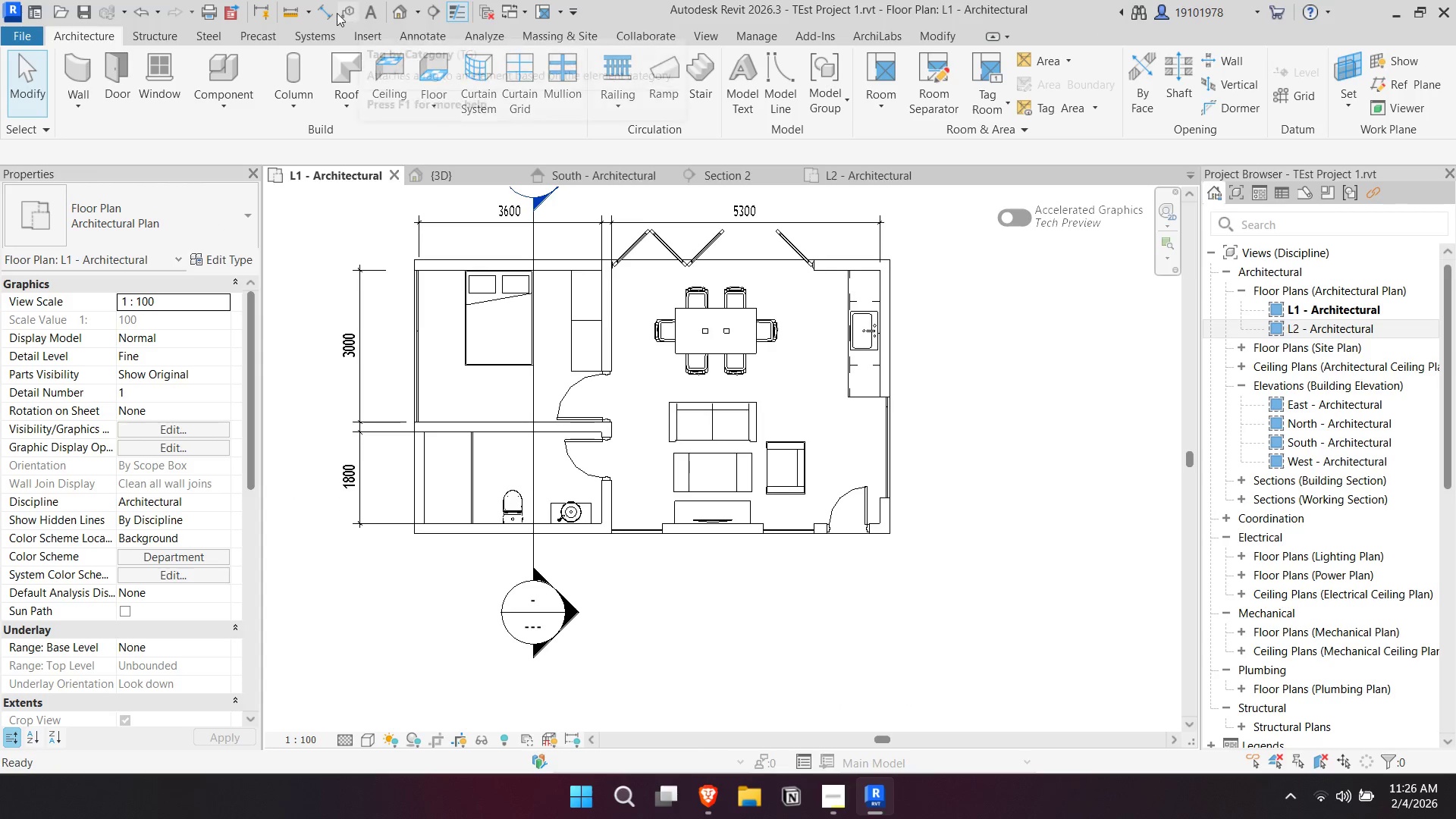 
left_click_drag(start_coordinate=[325, 11], to_coordinate=[330, 13])
 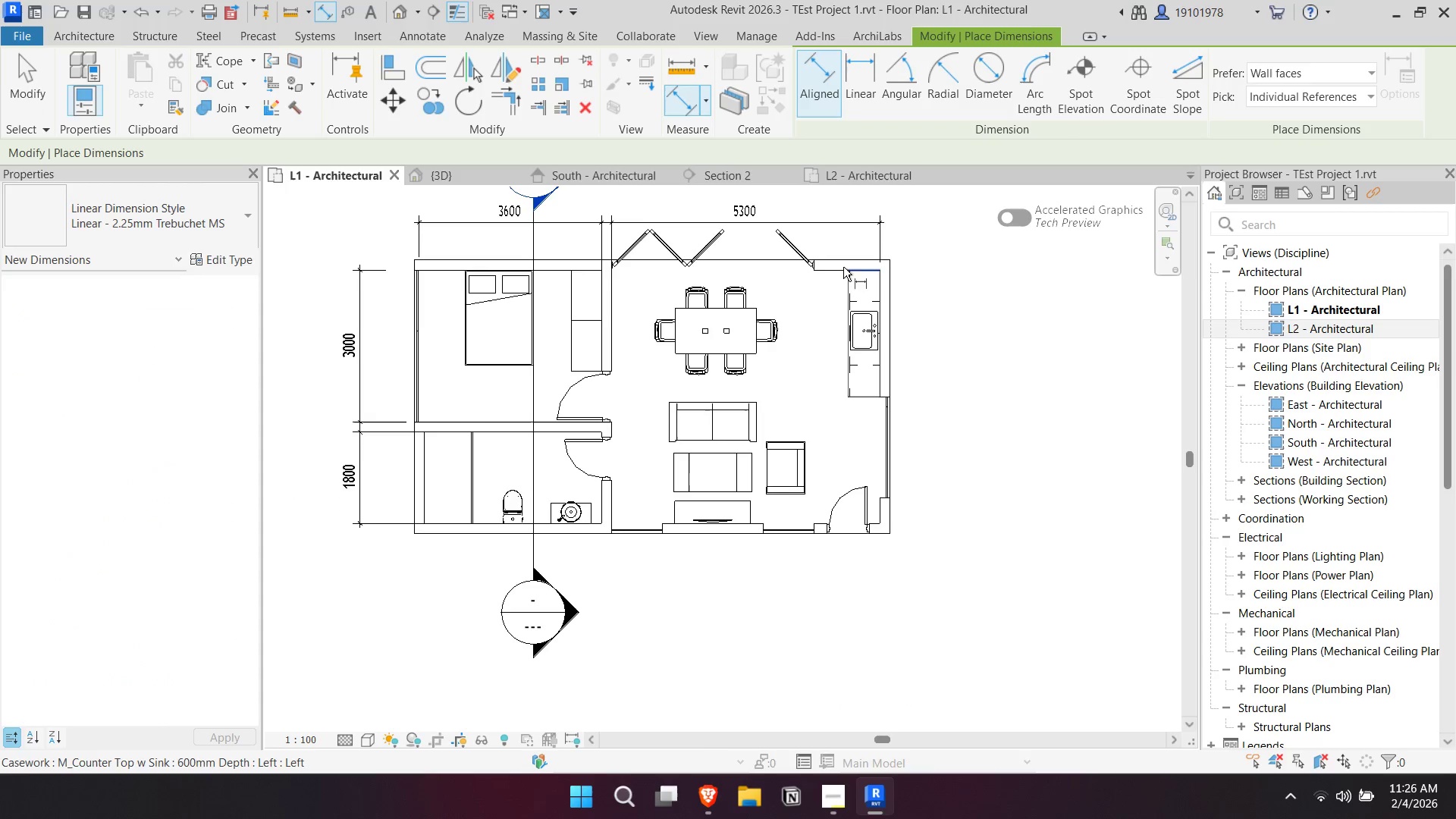 
left_click([850, 272])
 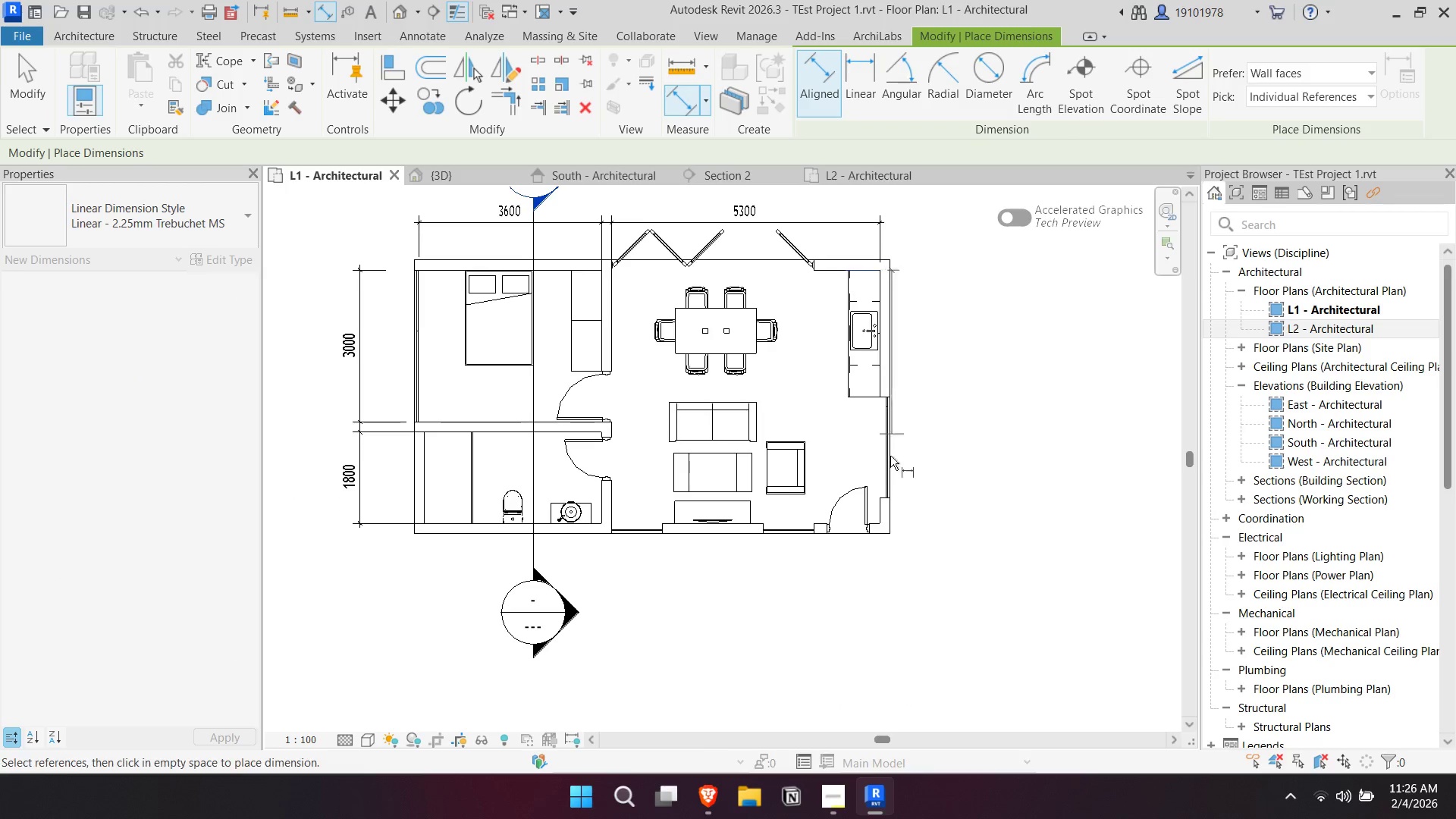 
scroll: coordinate [886, 507], scroll_direction: up, amount: 3.0
 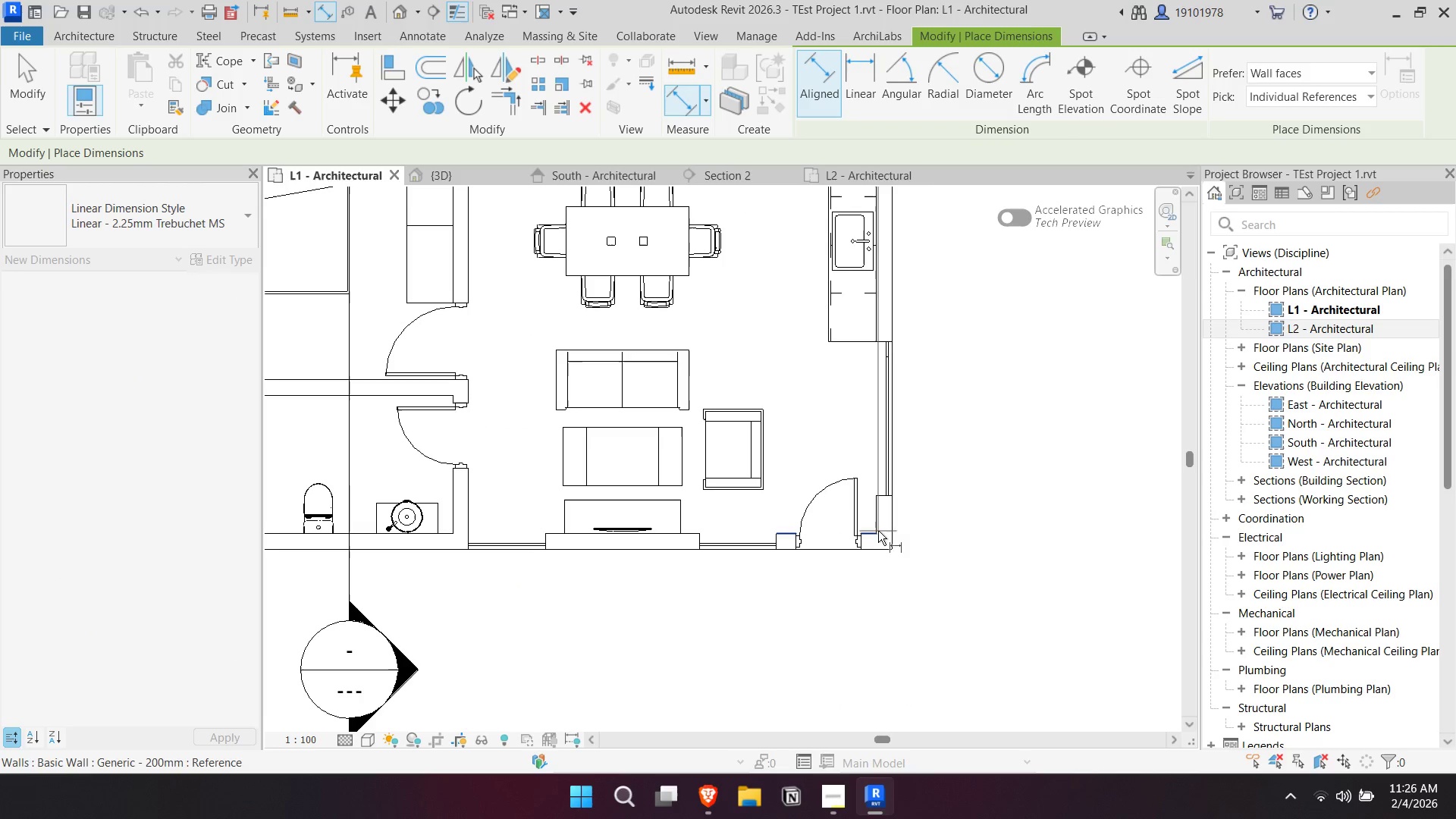 
left_click_drag(start_coordinate=[878, 531], to_coordinate=[882, 532])
 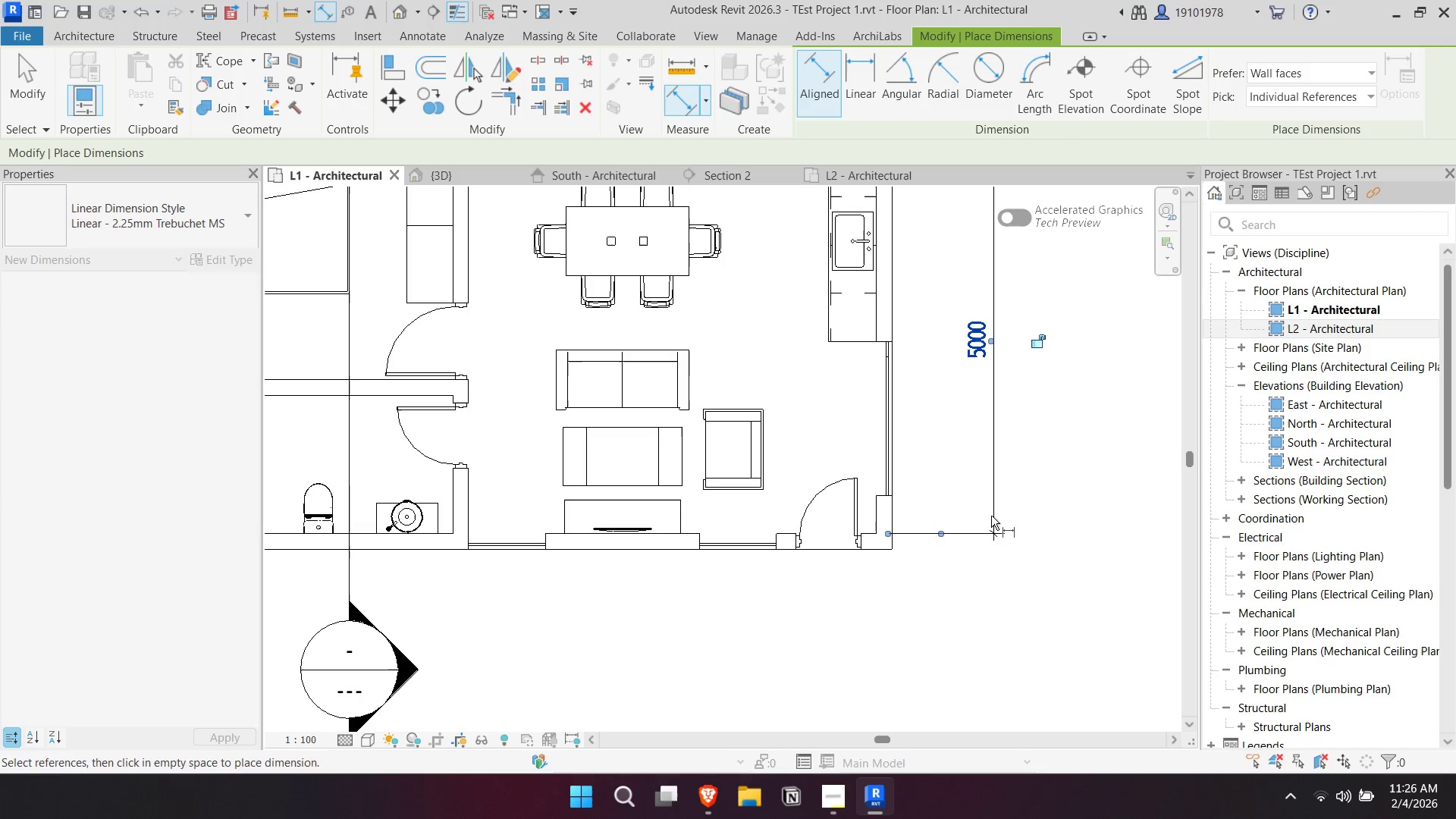 
key(Escape)
 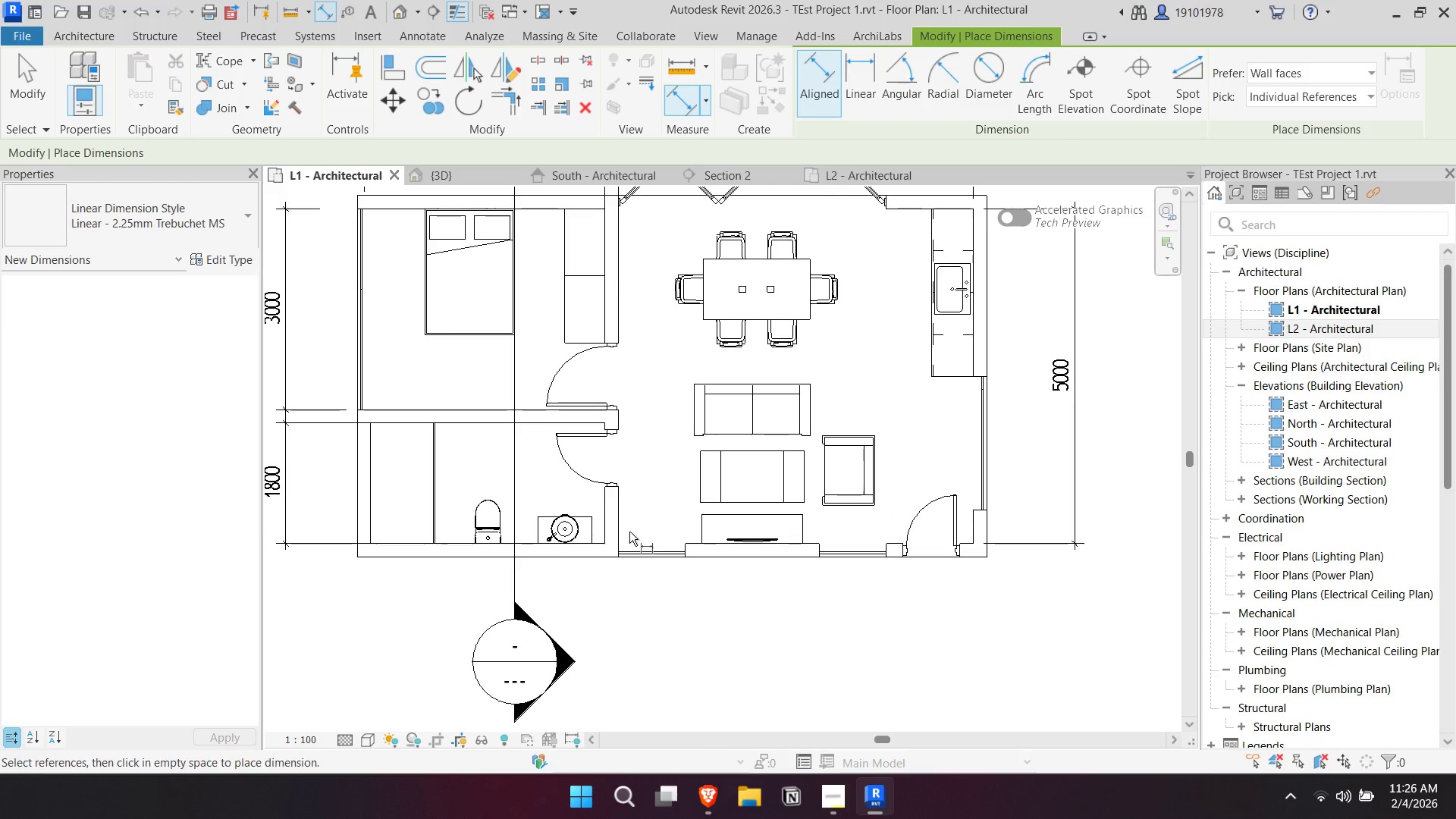 
scroll: coordinate [943, 522], scroll_direction: down, amount: 1.0
 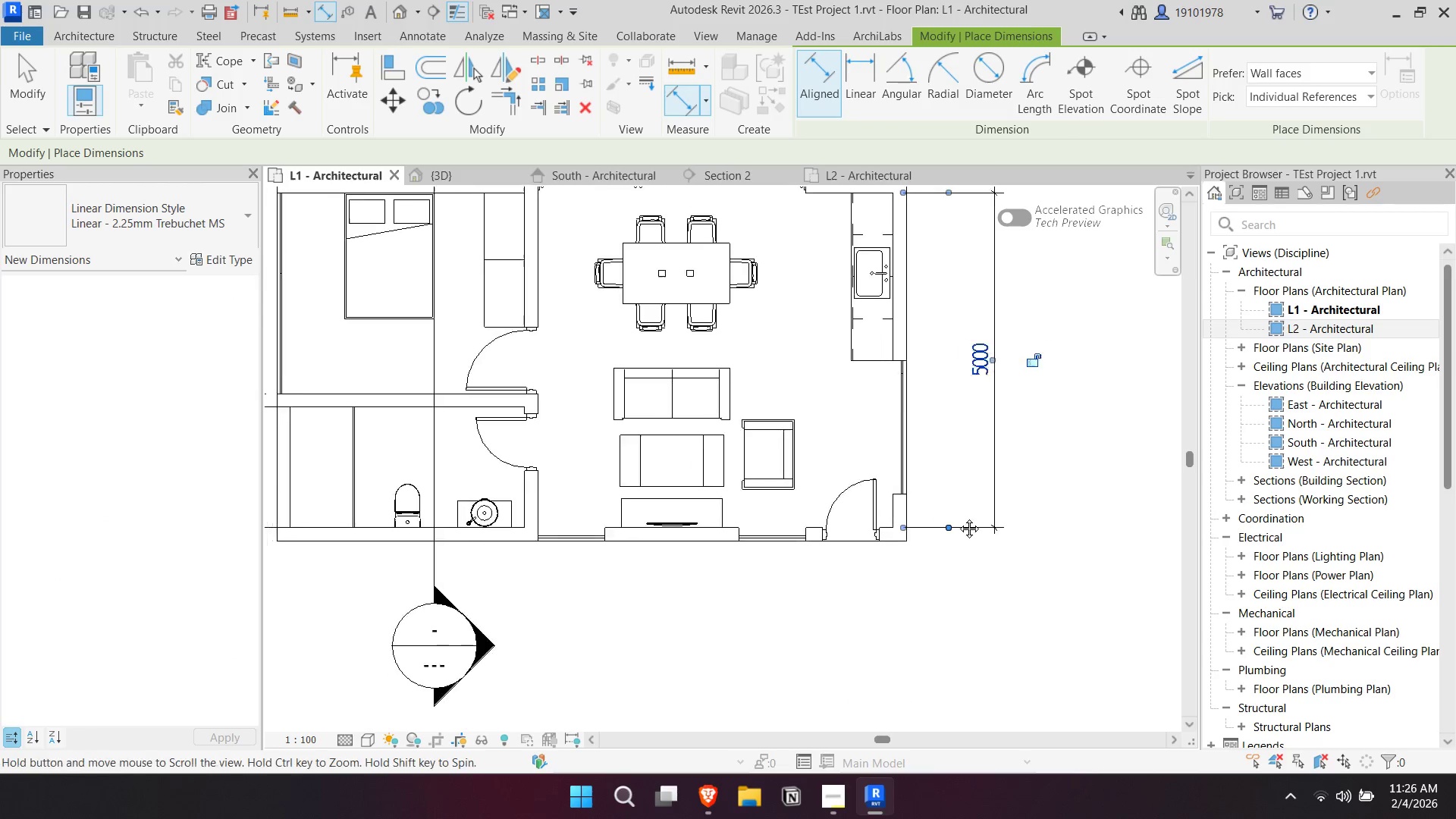 
left_click_drag(start_coordinate=[623, 521], to_coordinate=[631, 526])
 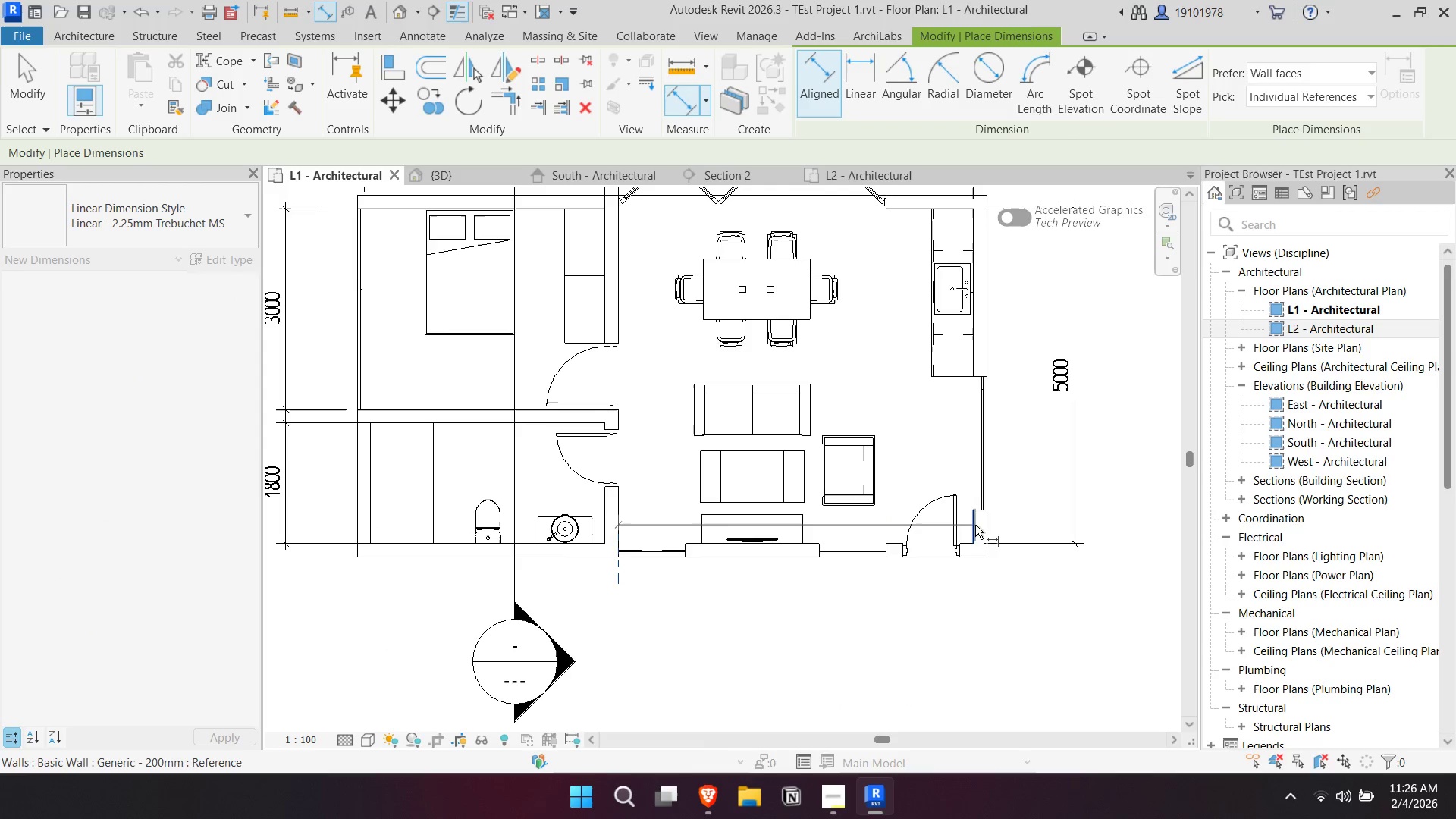 
left_click_drag(start_coordinate=[976, 525], to_coordinate=[975, 535])
 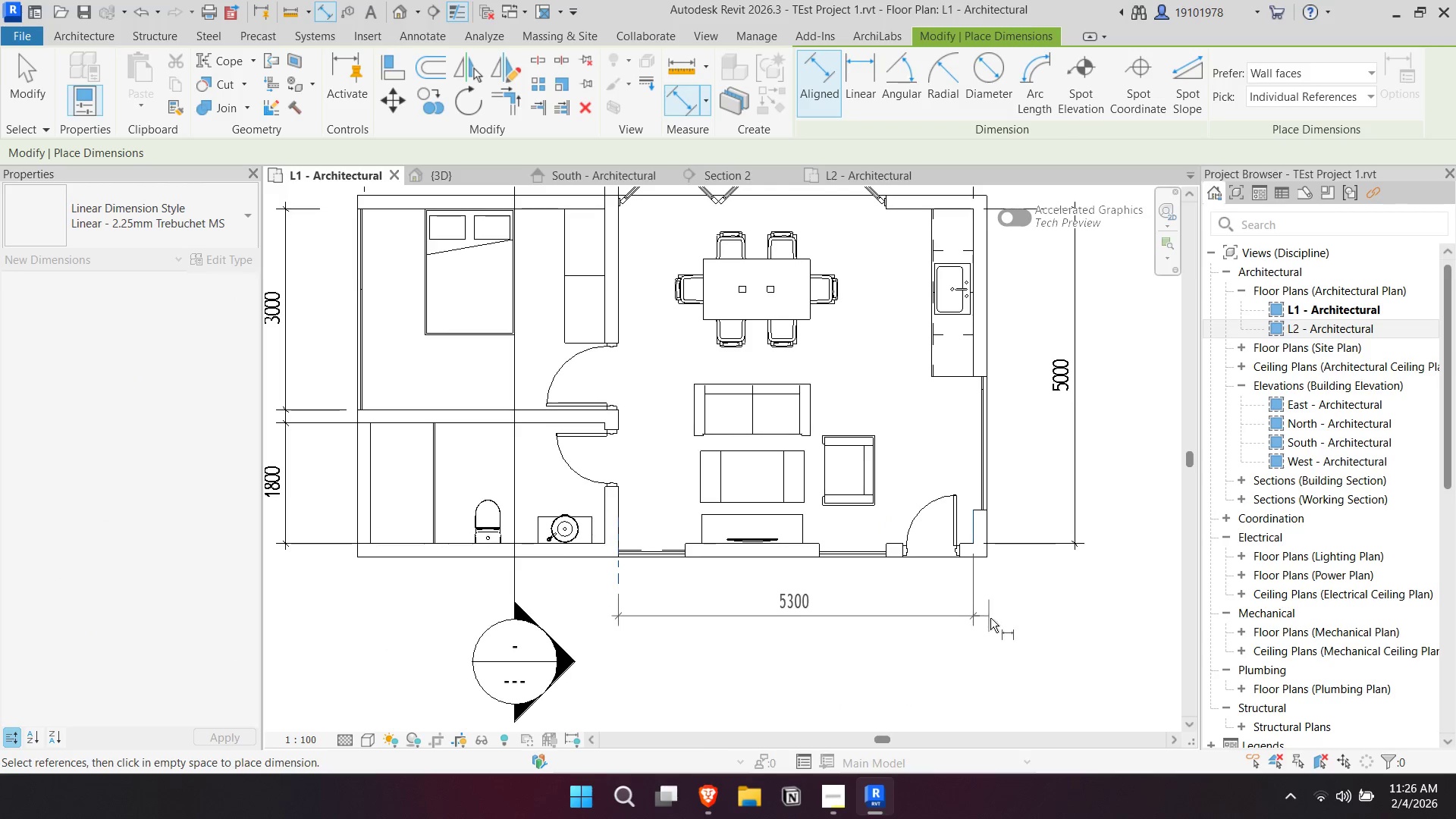 
left_click([993, 620])
 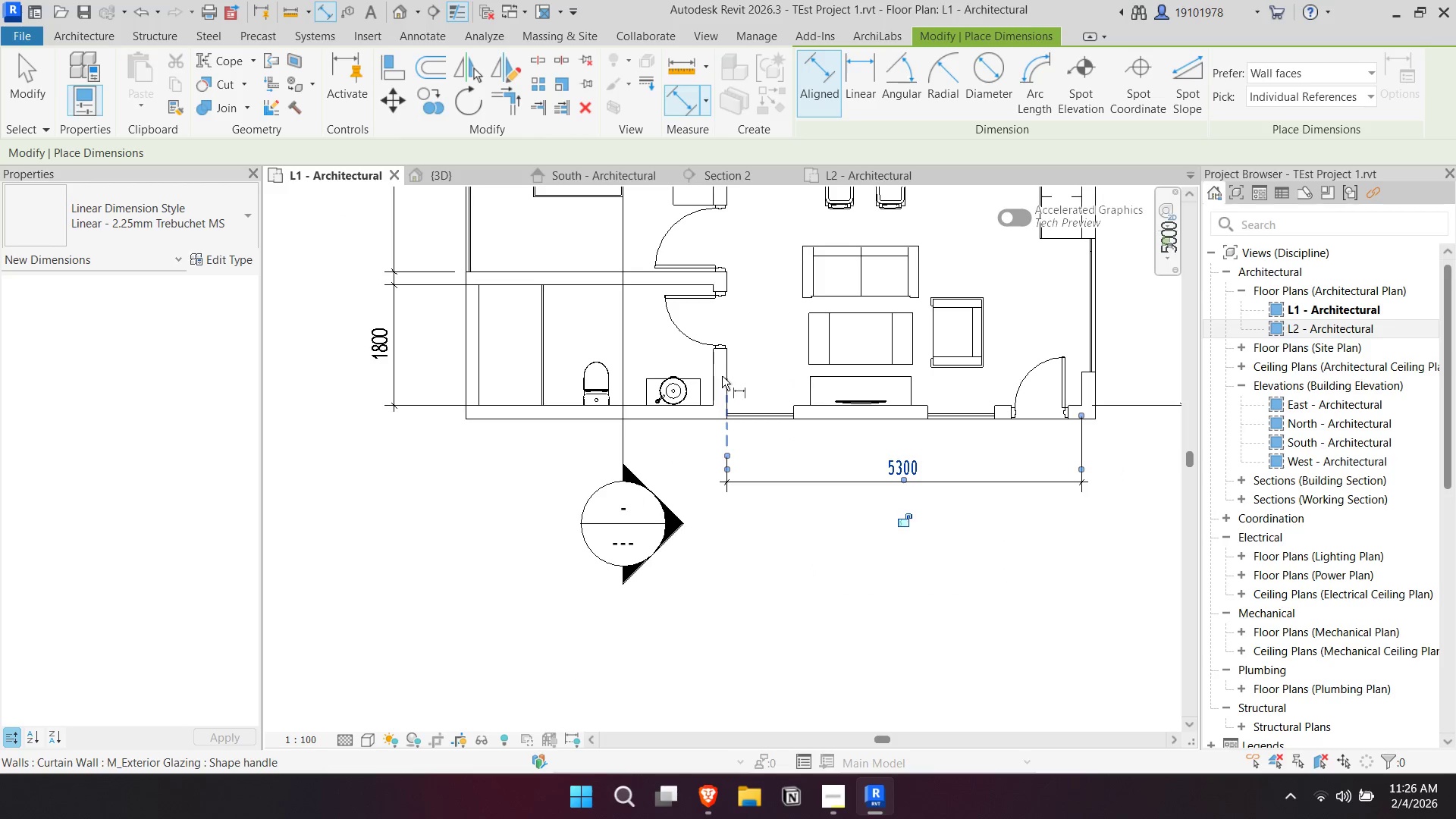 
left_click_drag(start_coordinate=[714, 375], to_coordinate=[701, 378])
 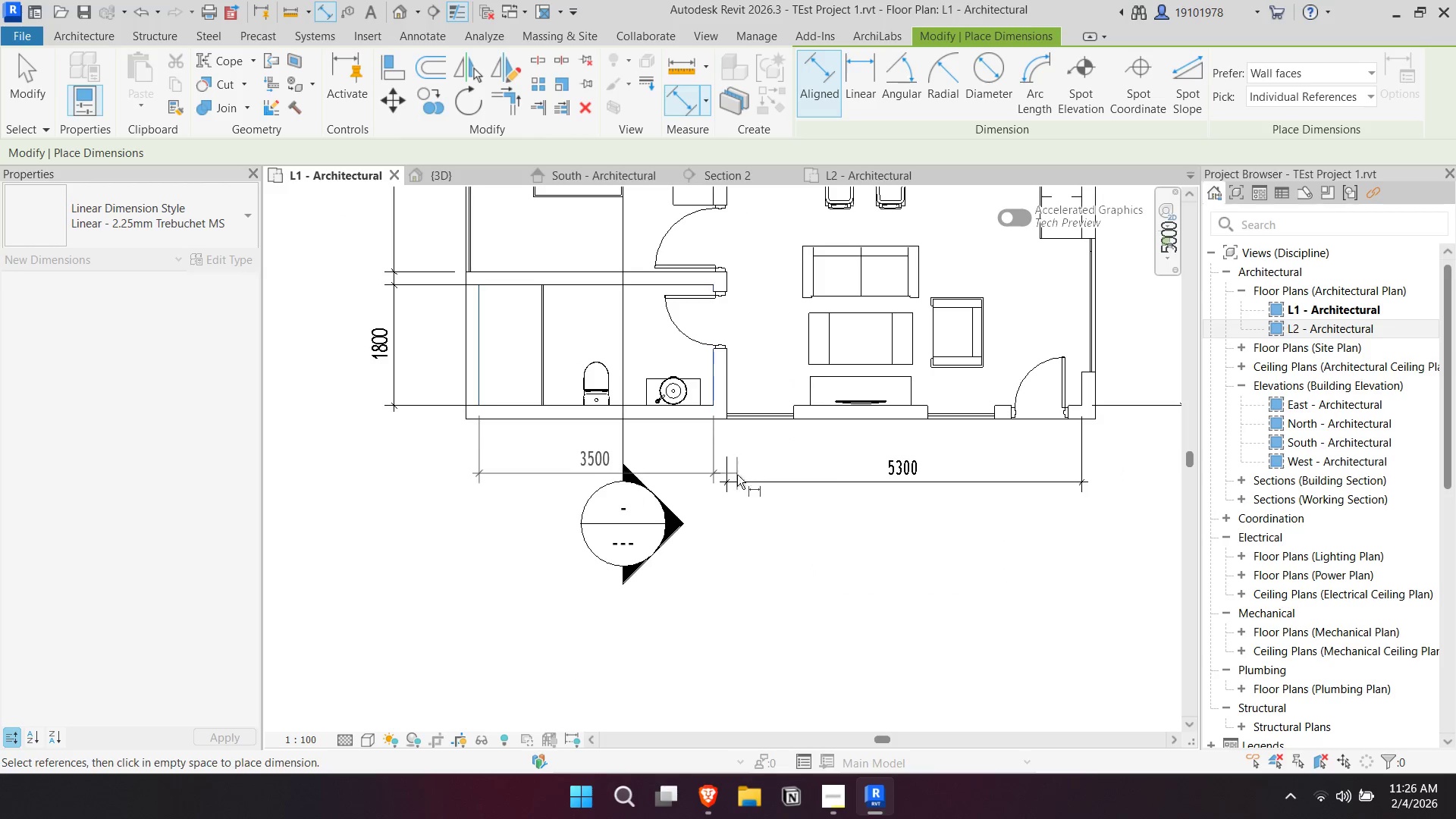 
key(Escape)
 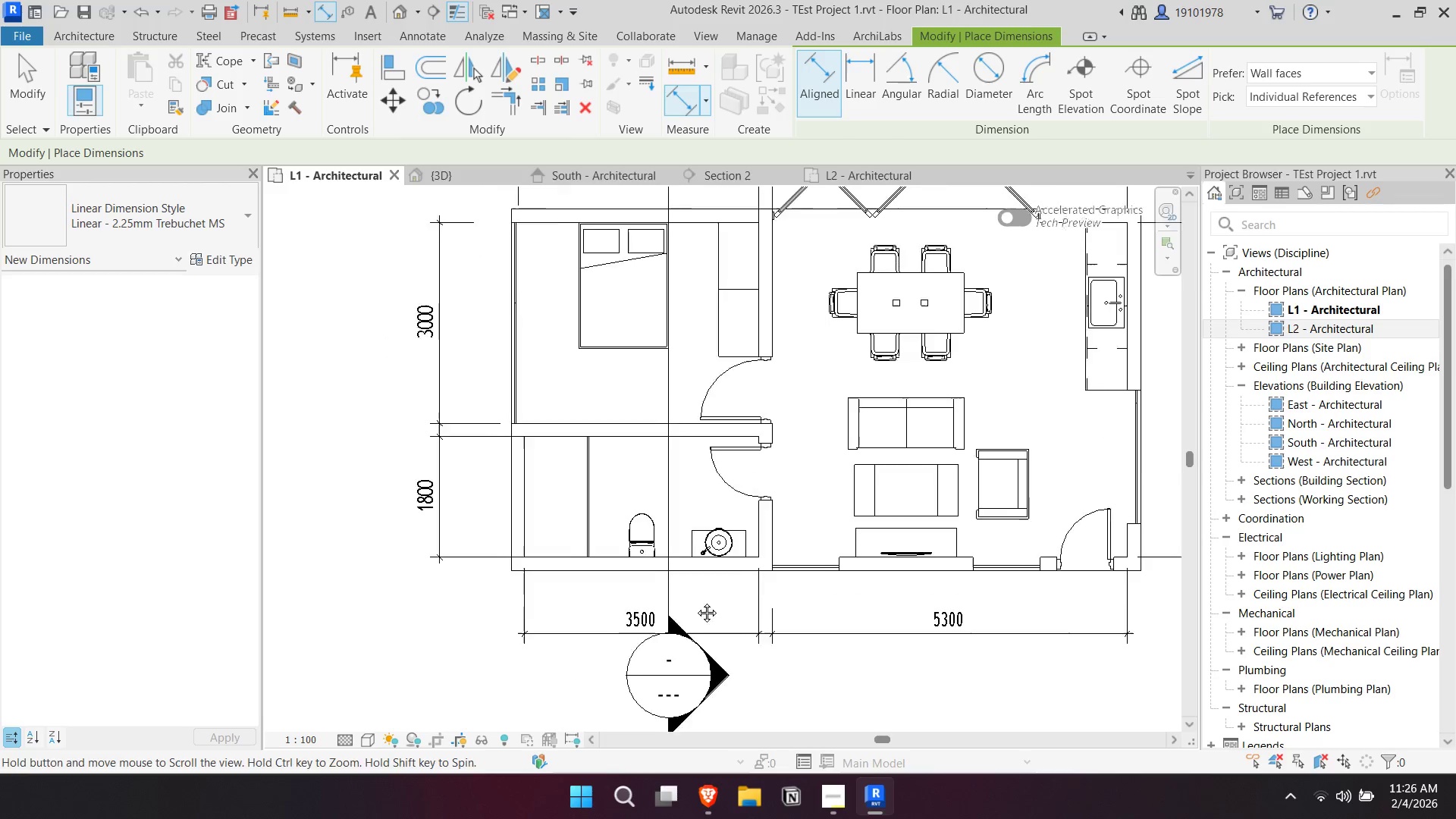 
scroll: coordinate [656, 491], scroll_direction: down, amount: 3.0
 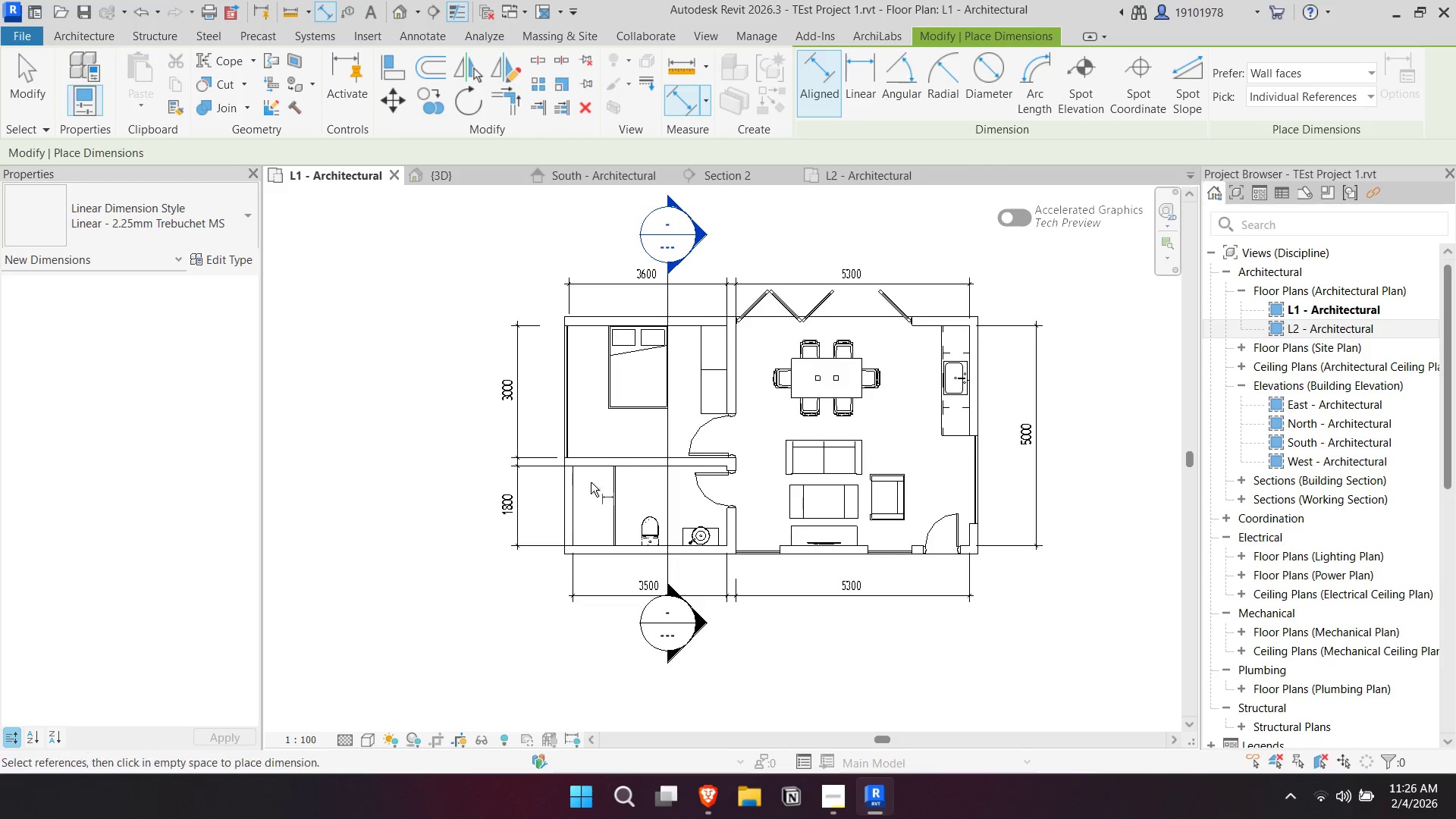 
left_click_drag(start_coordinate=[579, 488], to_coordinate=[589, 488])
 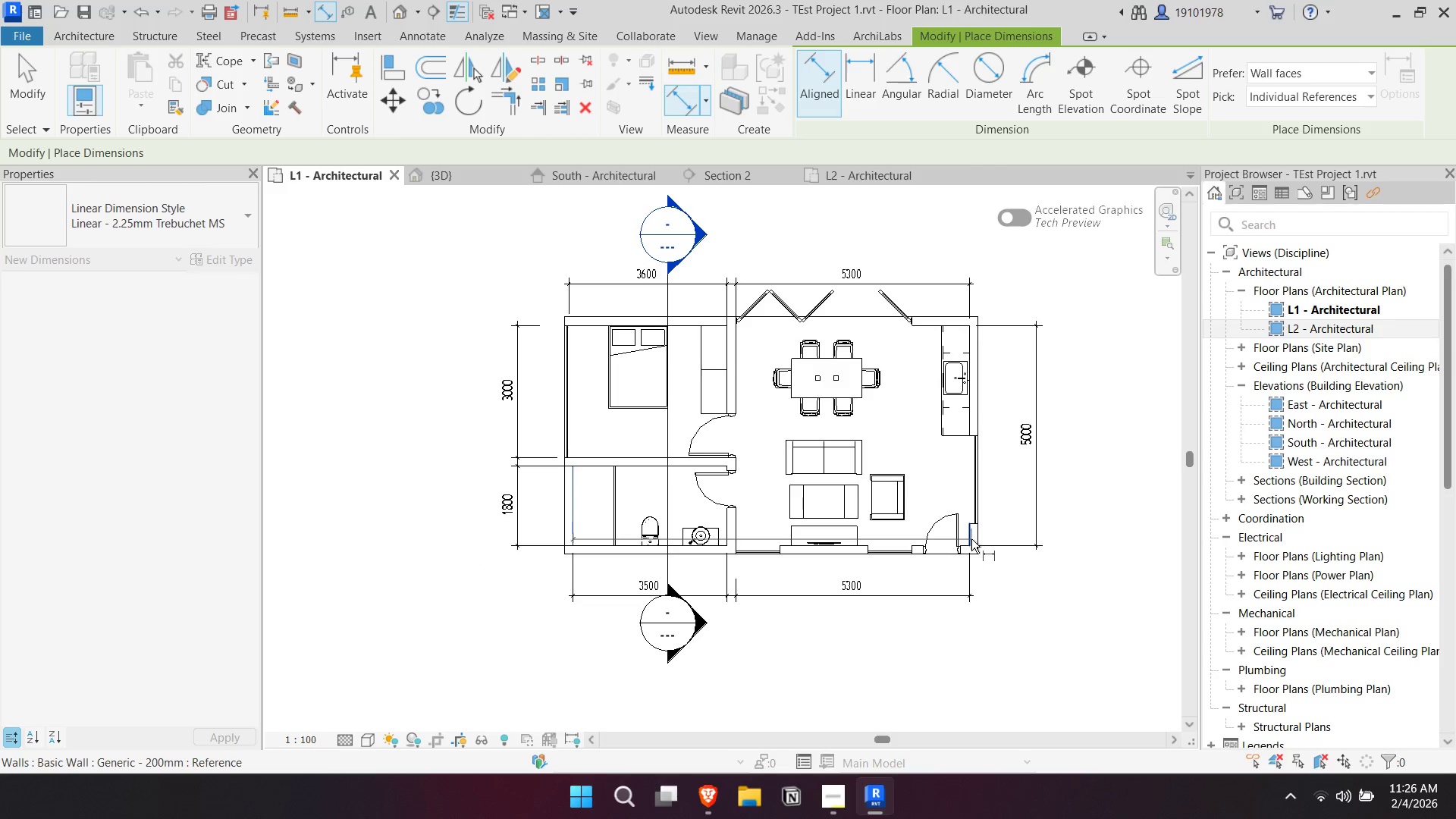 
left_click_drag(start_coordinate=[971, 539], to_coordinate=[971, 545])
 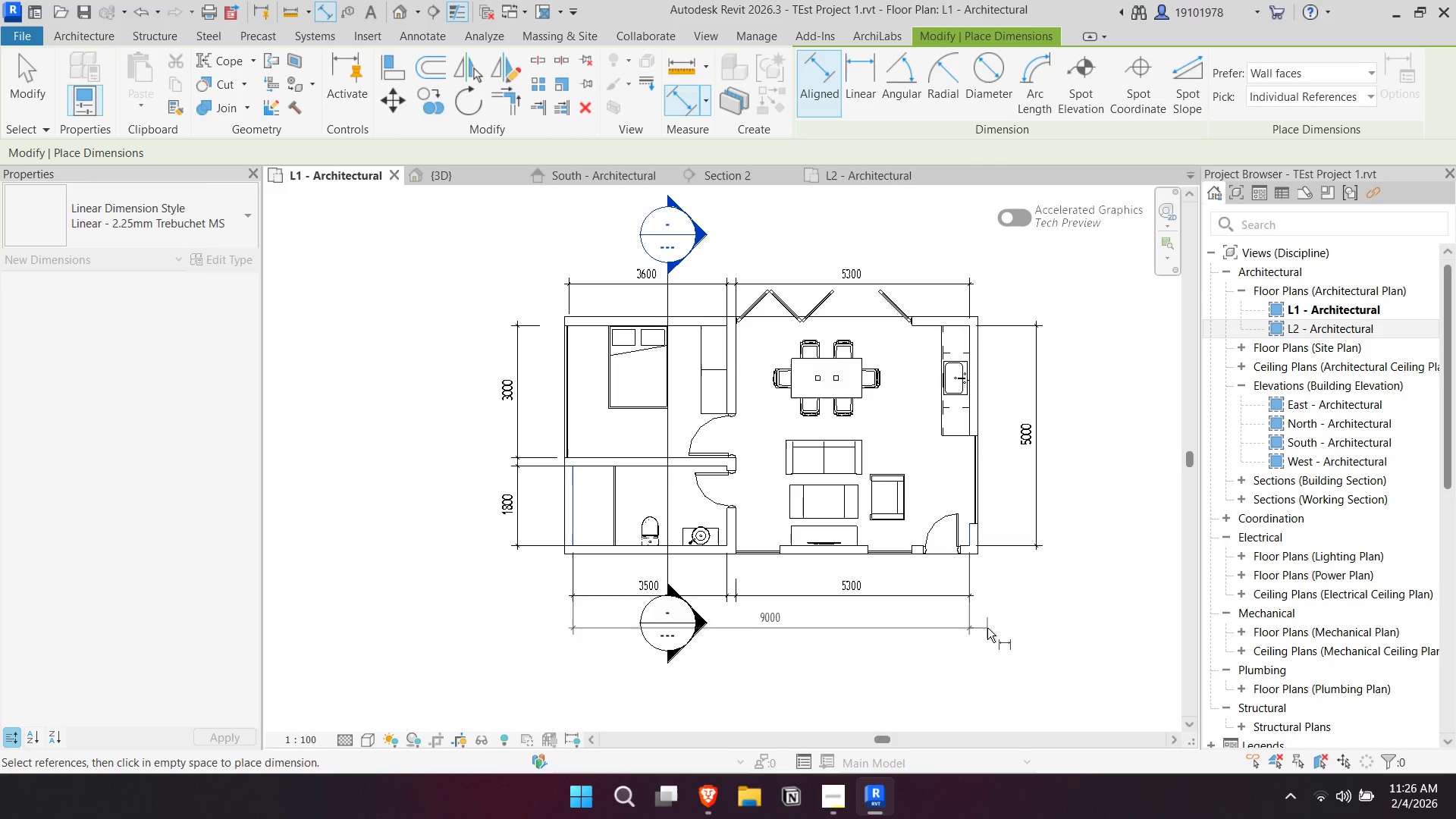 
left_click([989, 635])
 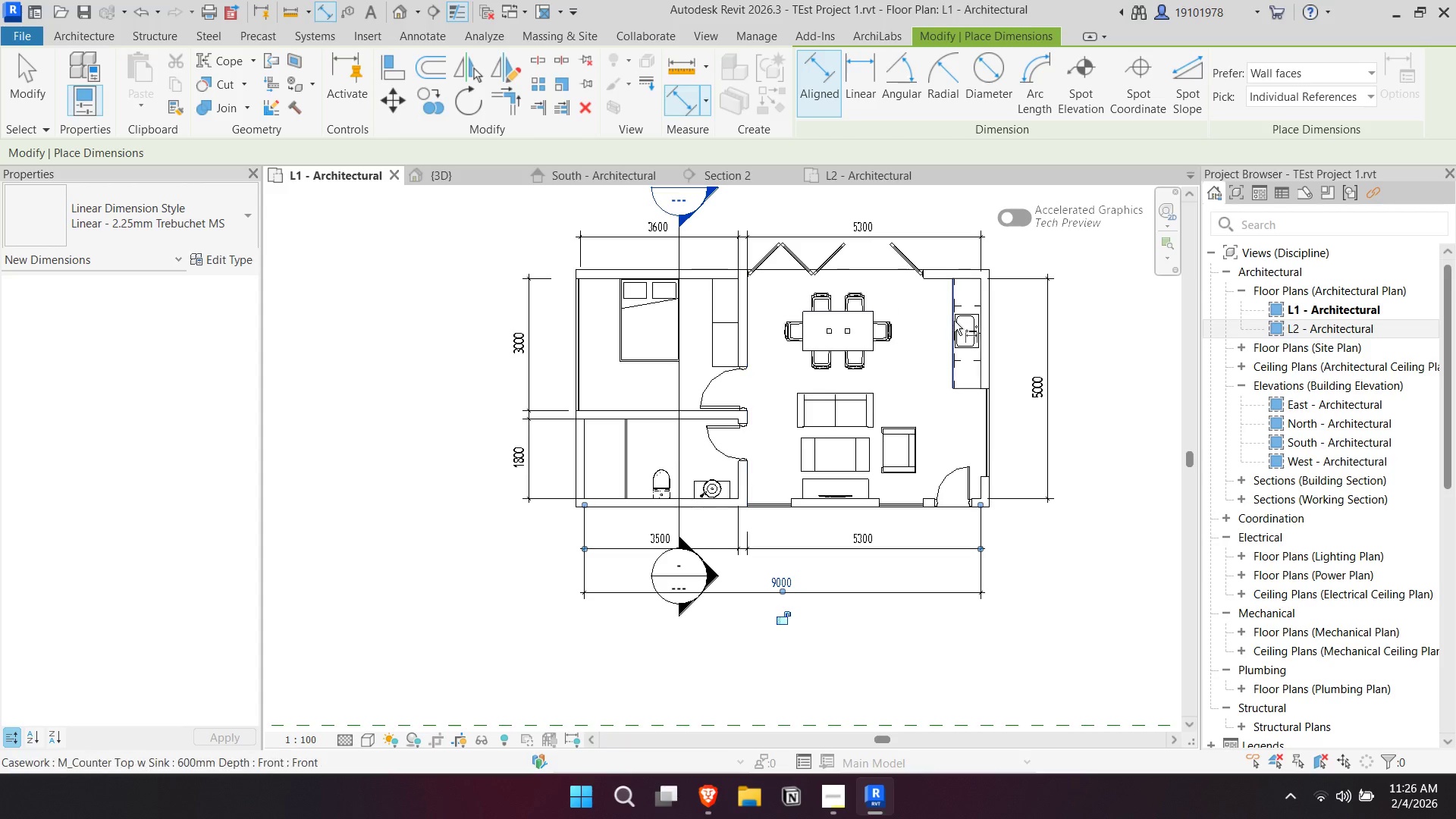 
key(Escape)
 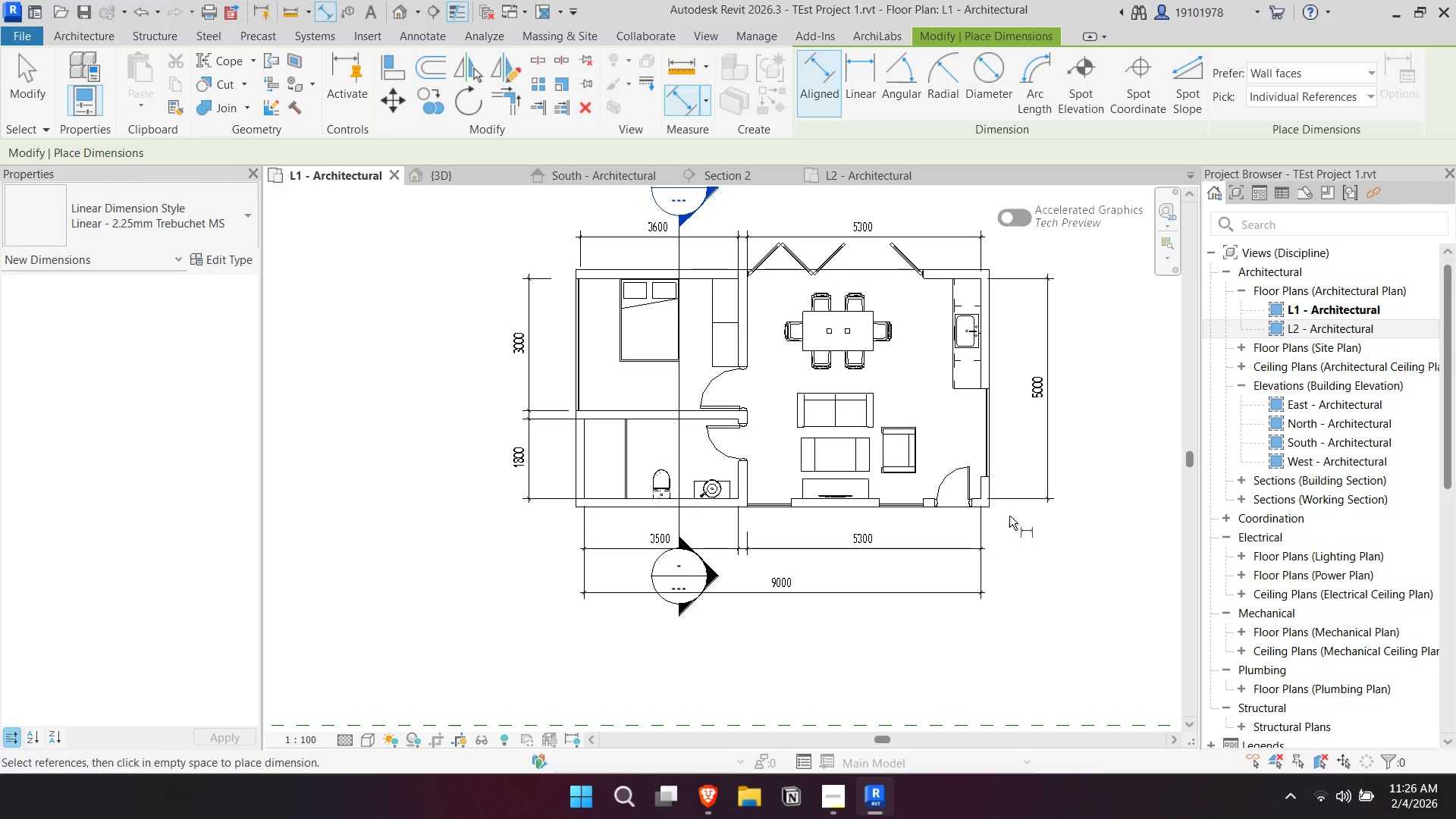 
key(Escape)
 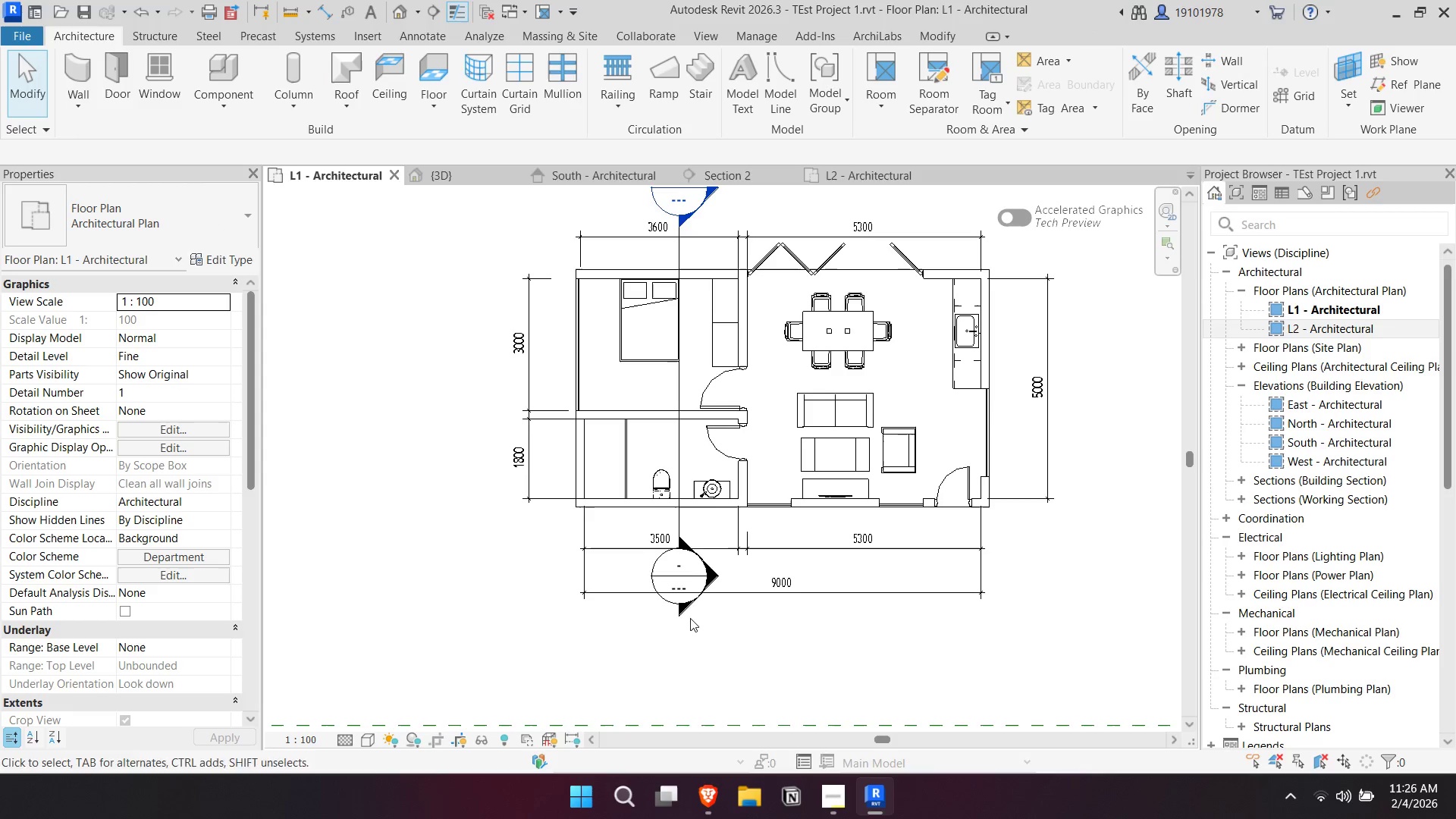 
left_click([687, 617])
 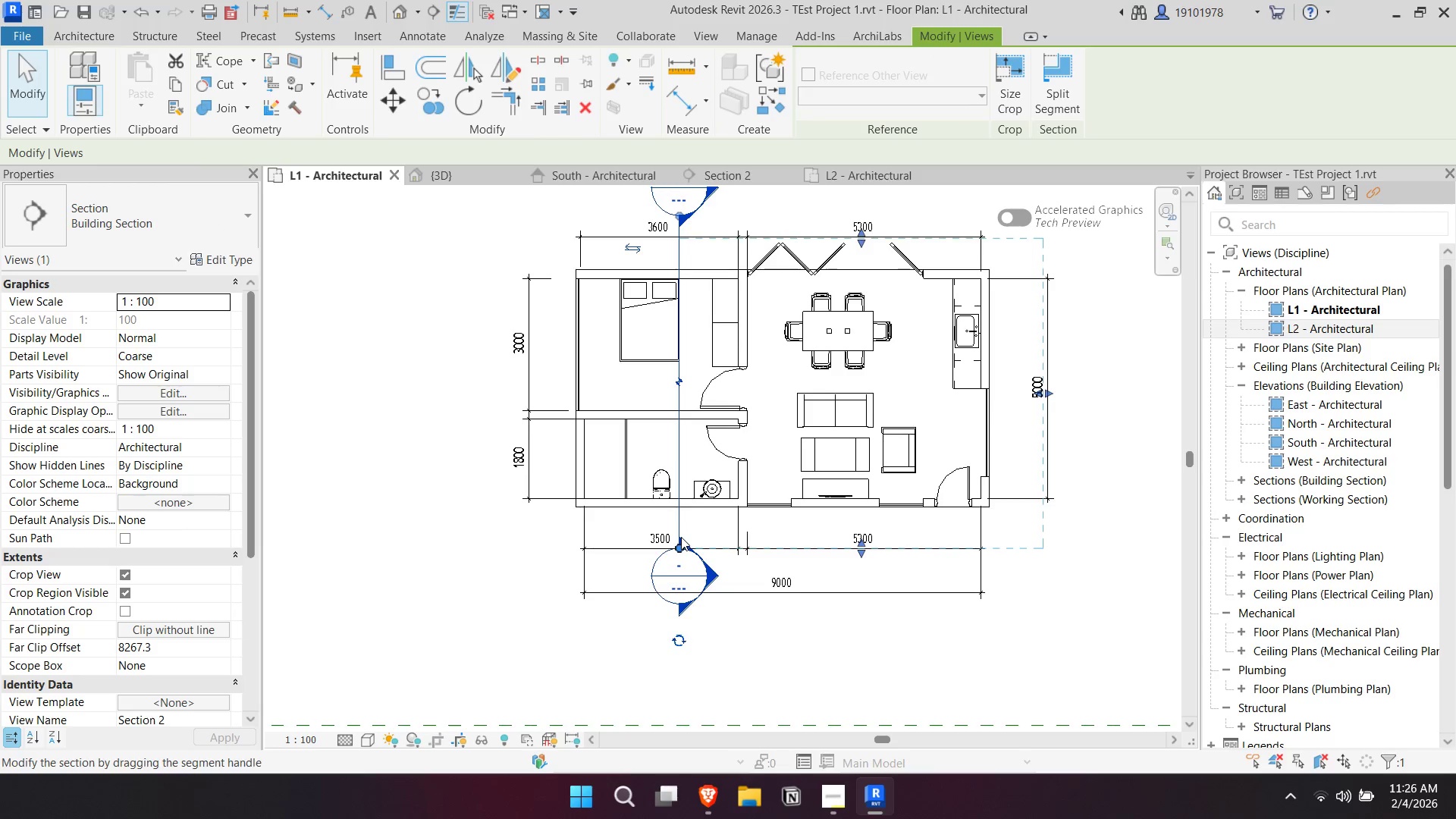 
left_click_drag(start_coordinate=[679, 545], to_coordinate=[685, 621])
 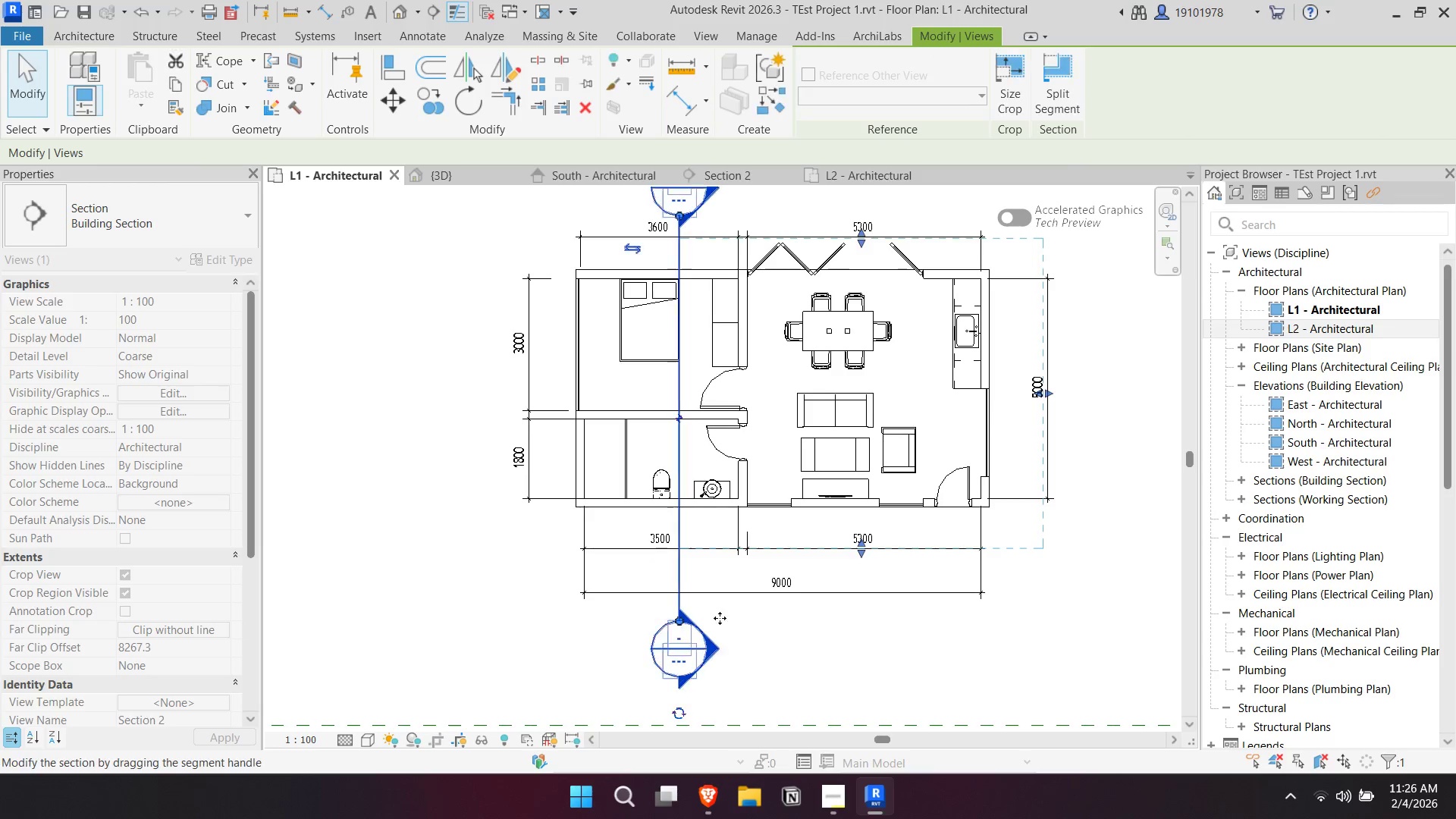 
key(Escape)
 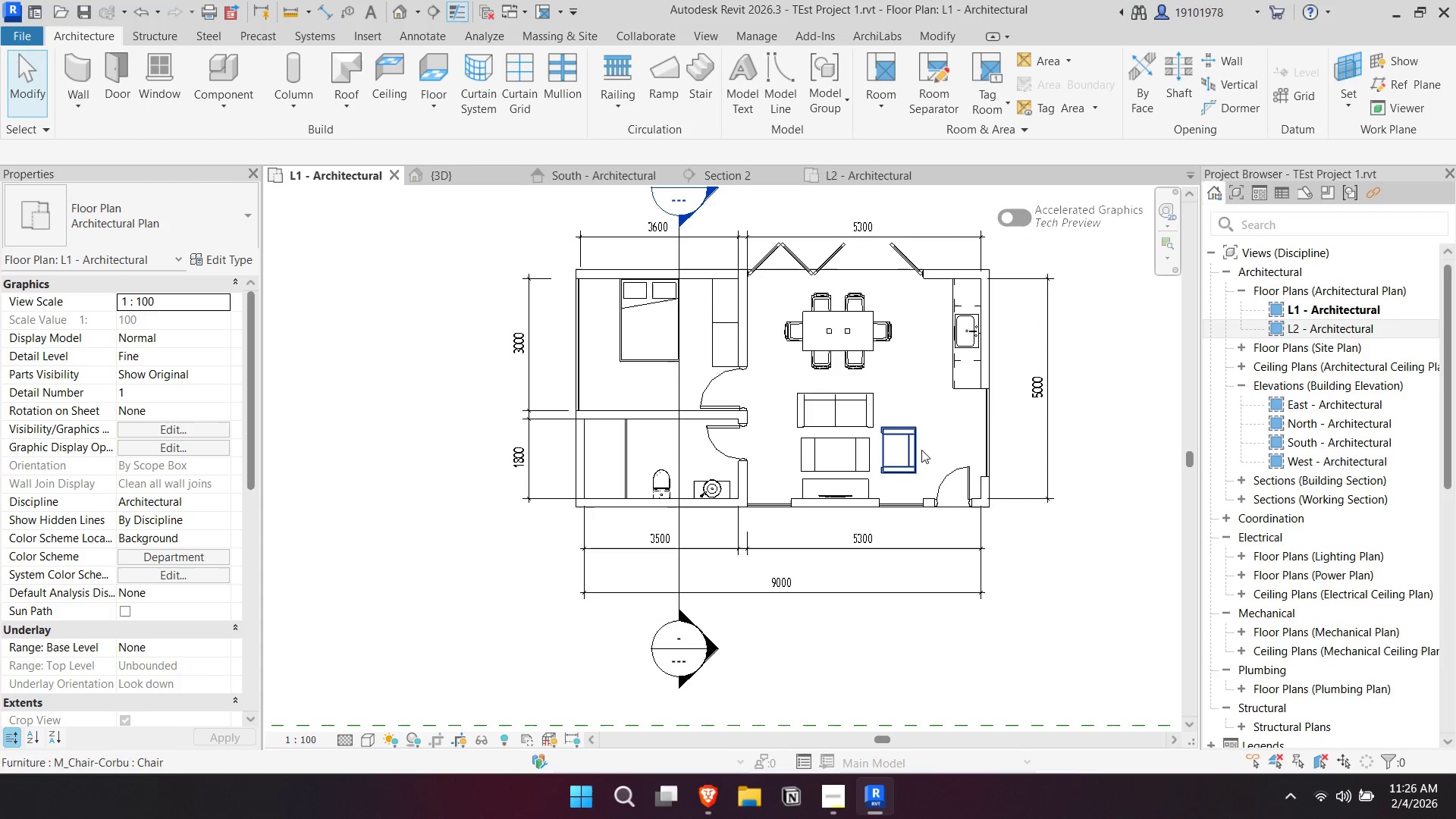 
scroll: coordinate [946, 422], scroll_direction: up, amount: 1.0
 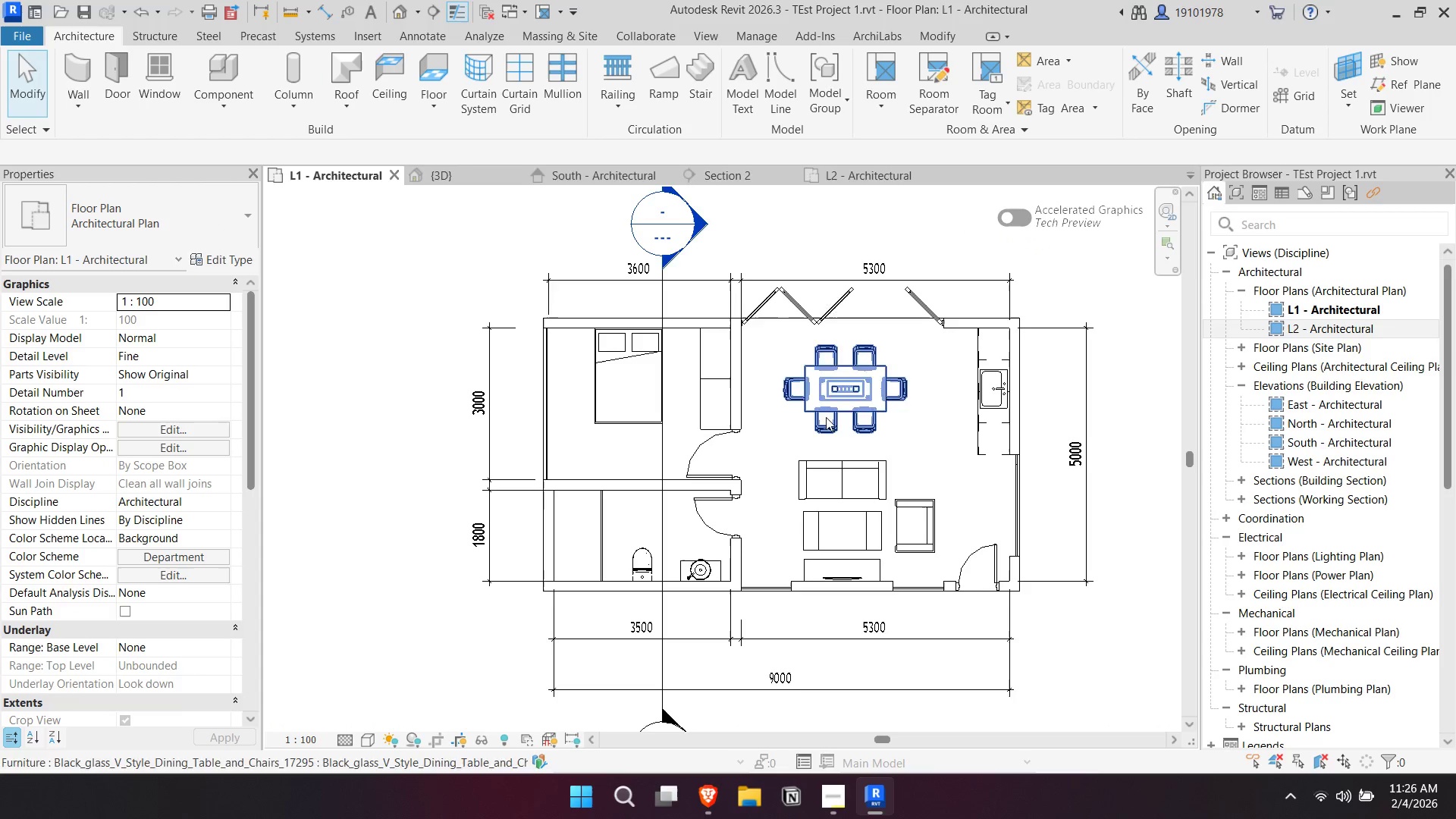 
key(Escape)
 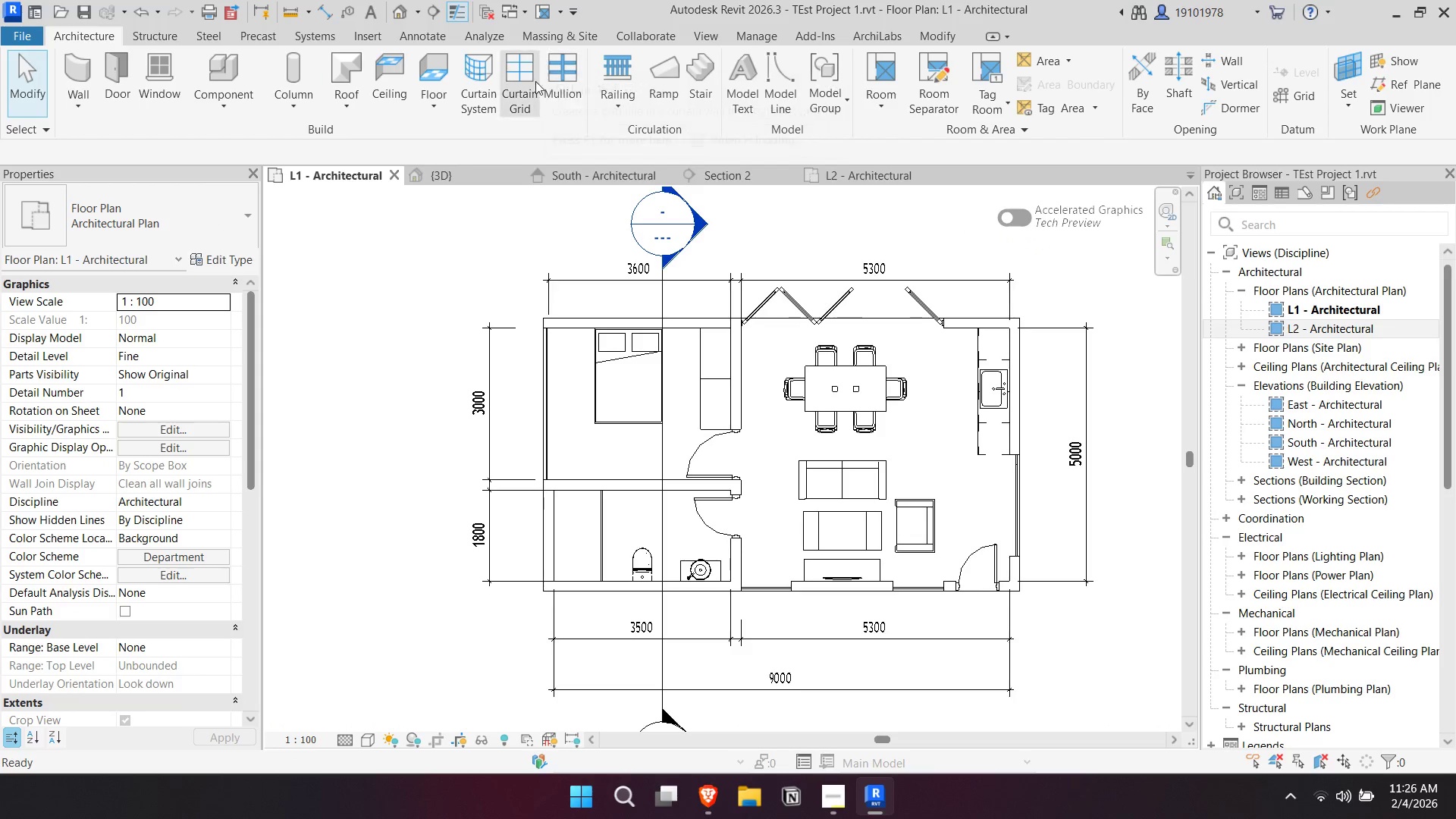 
scroll: coordinate [808, 485], scroll_direction: up, amount: 6.0
 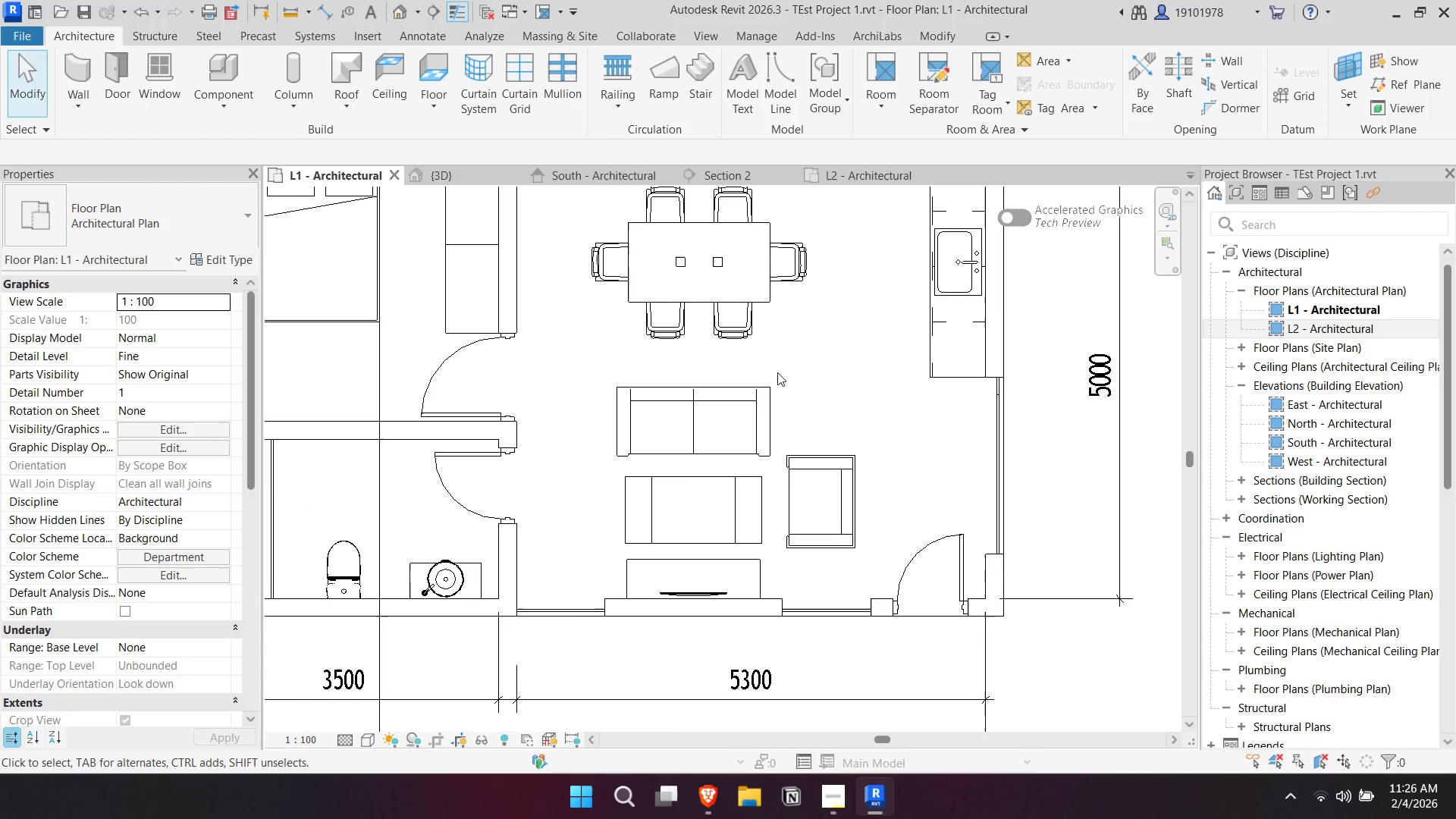 
scroll: coordinate [789, 363], scroll_direction: down, amount: 3.0
 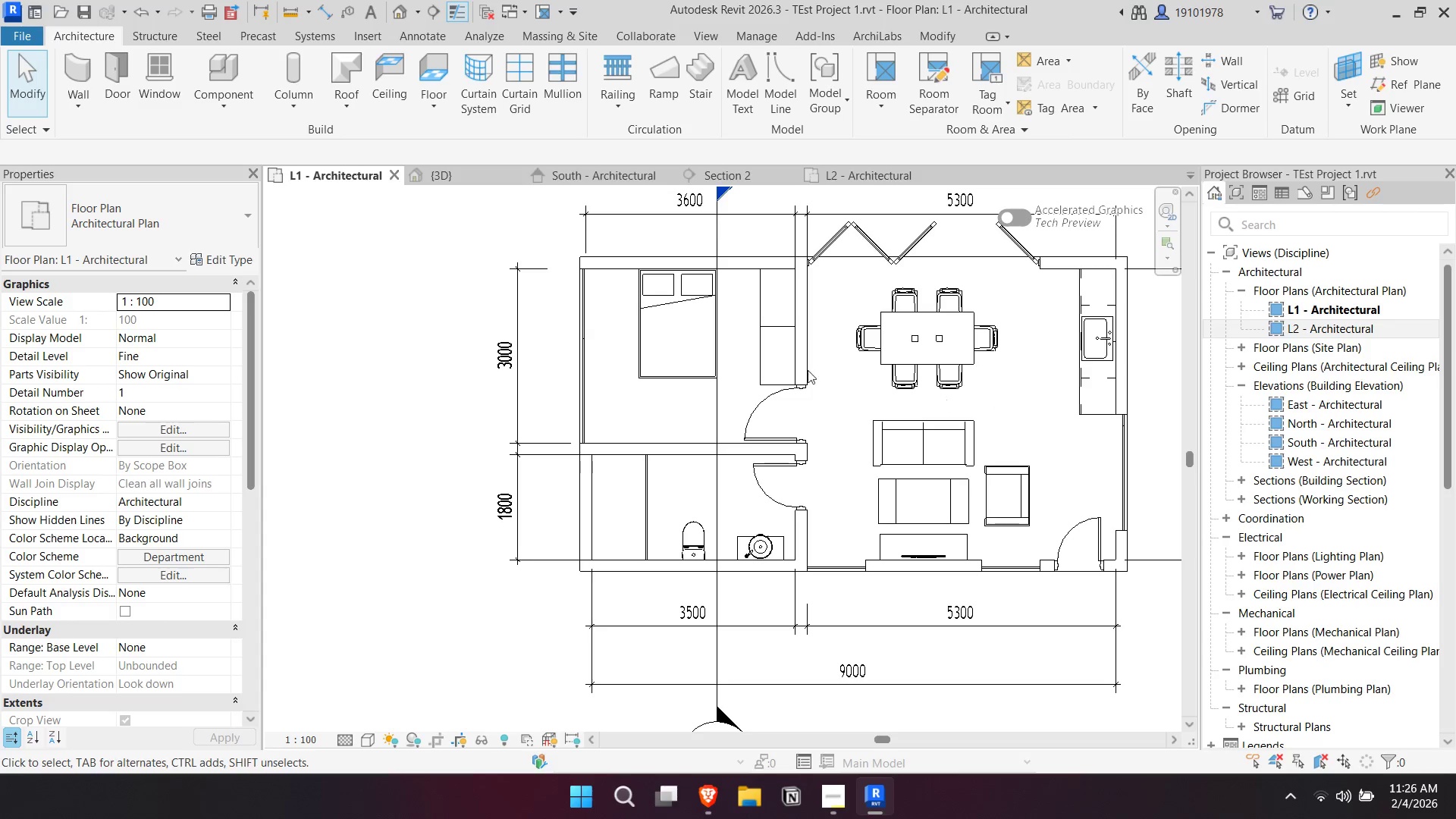 
scroll: coordinate [583, 505], scroll_direction: up, amount: 6.0
 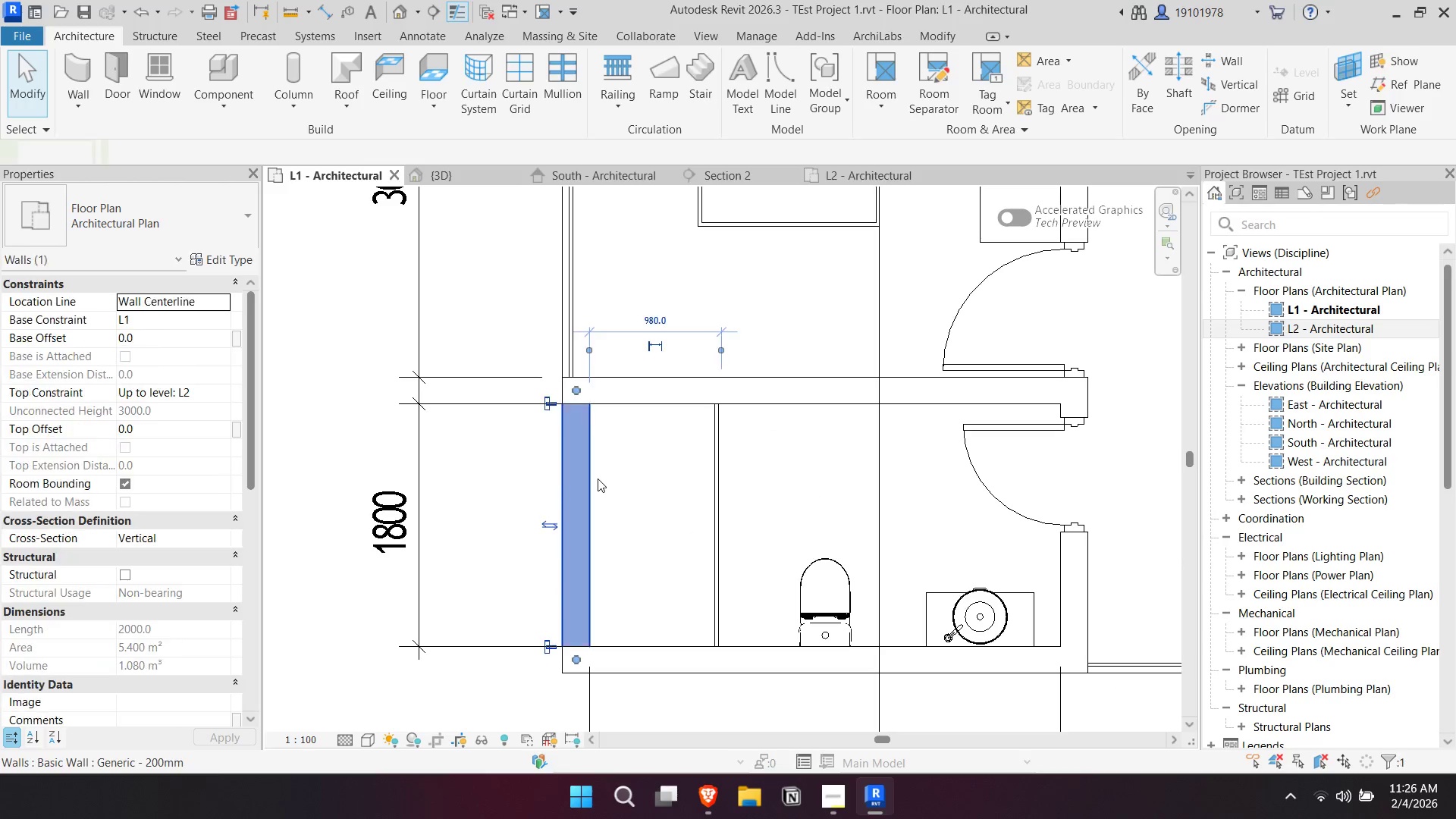 
double_click([660, 473])
 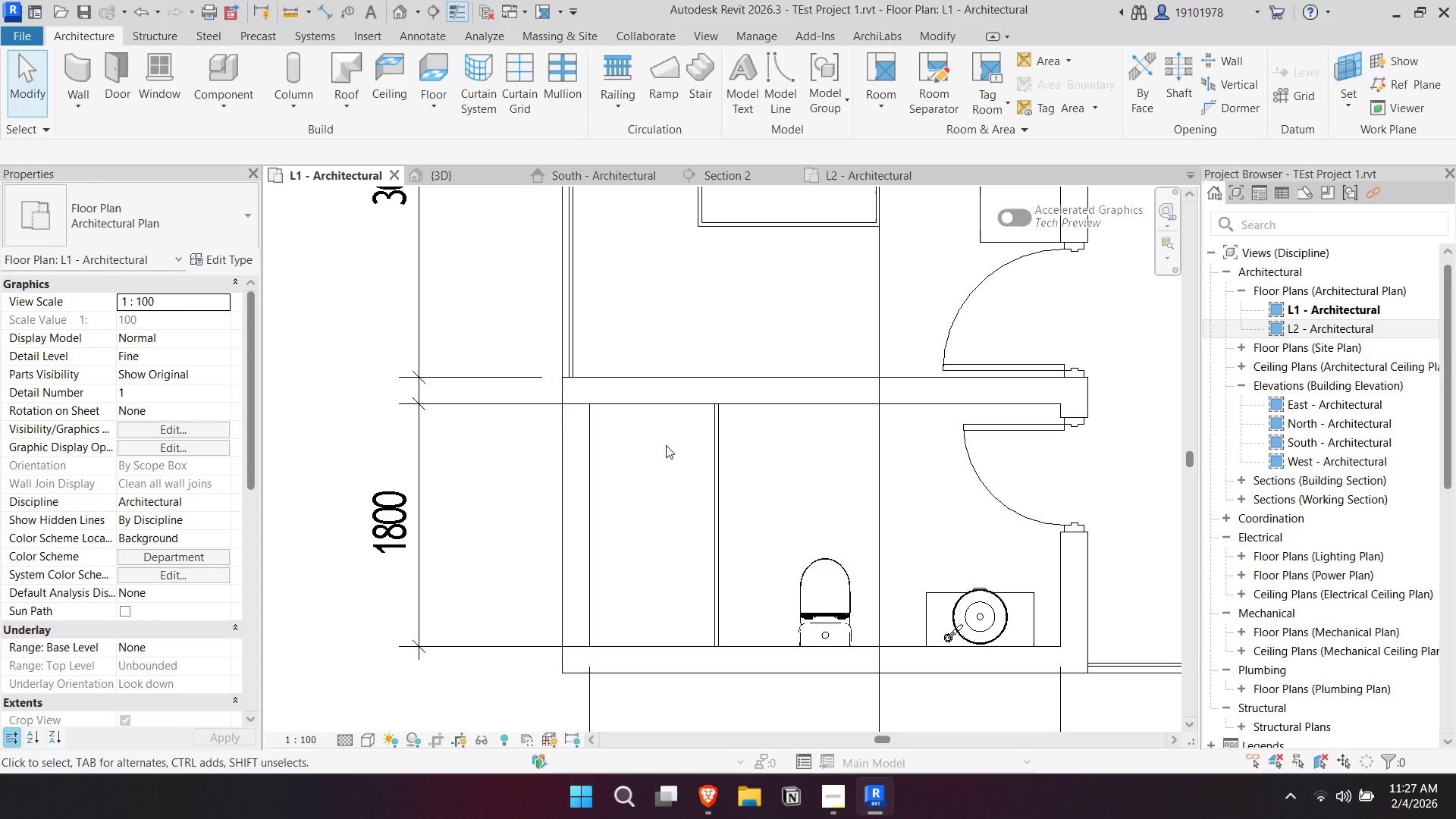 
left_click([714, 437])
 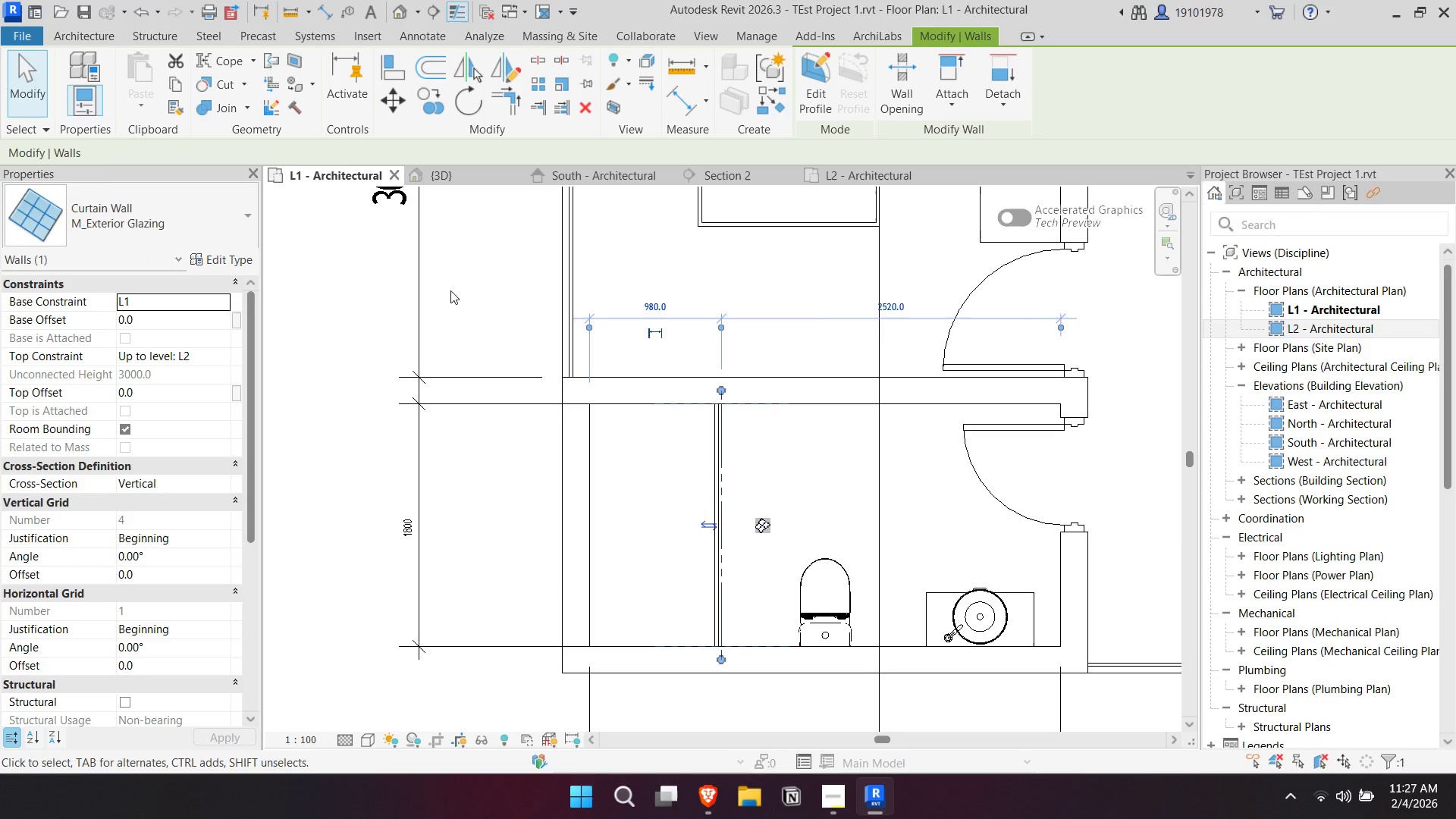 
key(Escape)
 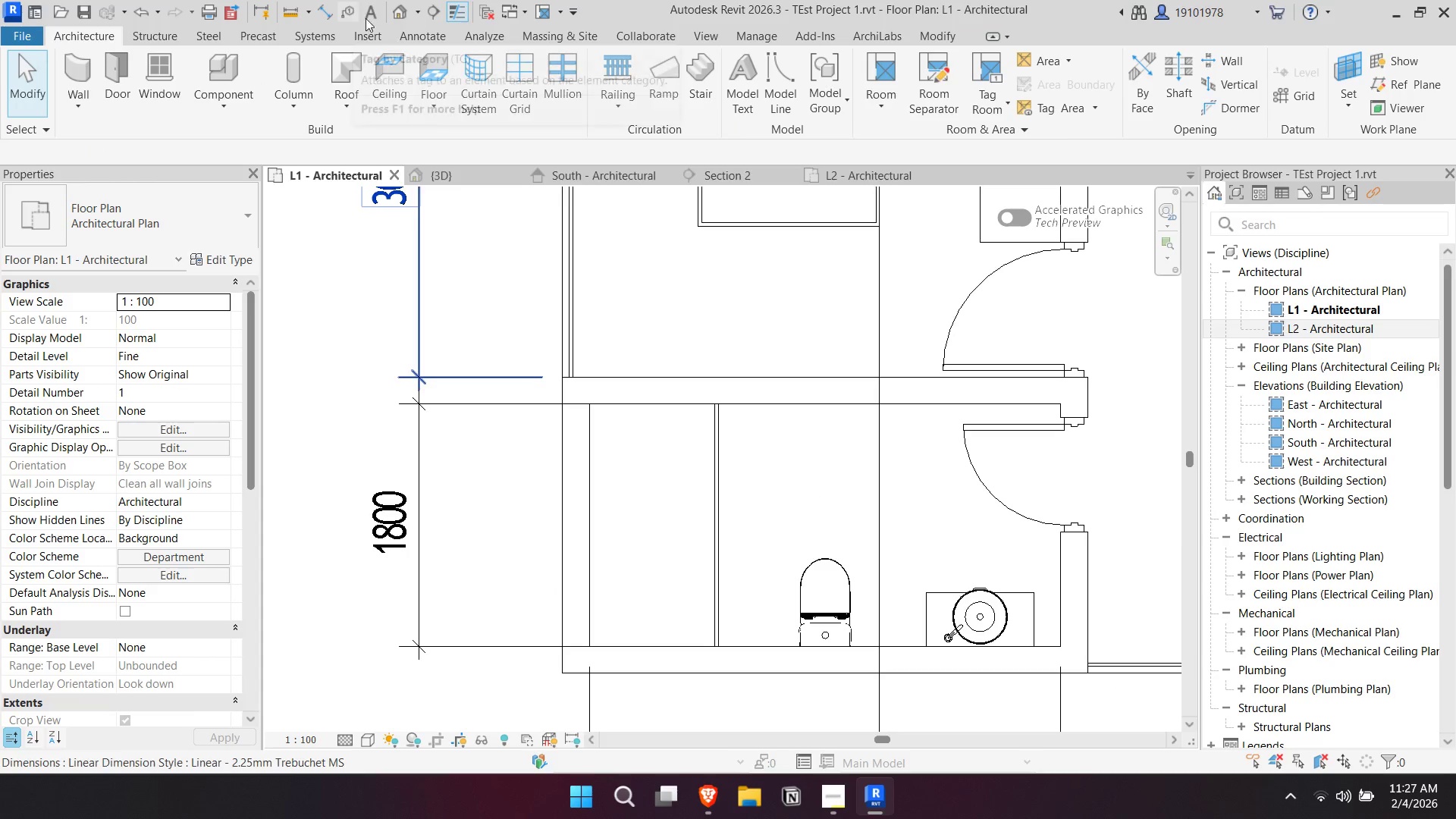 
scroll: coordinate [667, 432], scroll_direction: down, amount: 6.0
 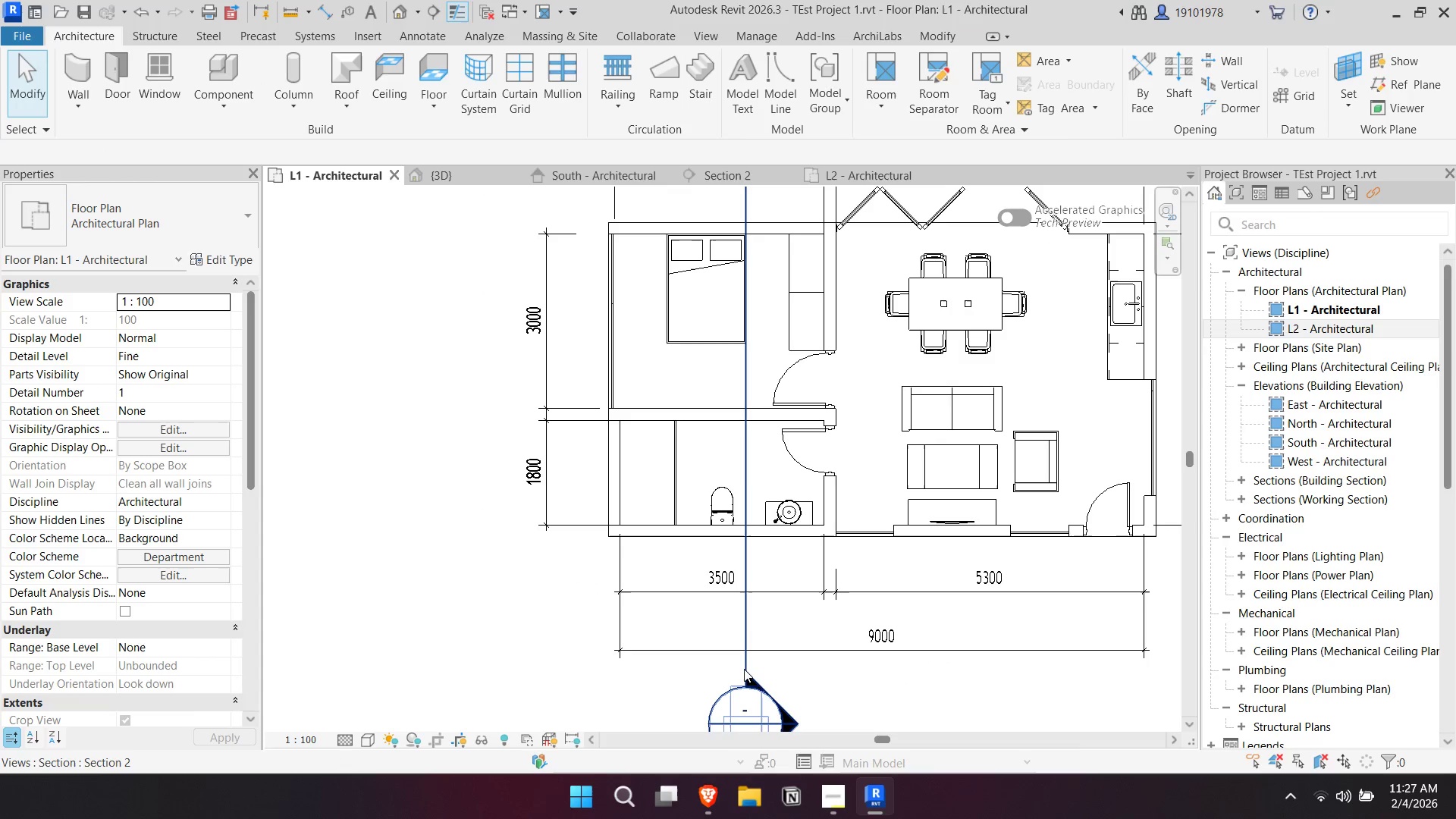 
left_click([745, 697])
 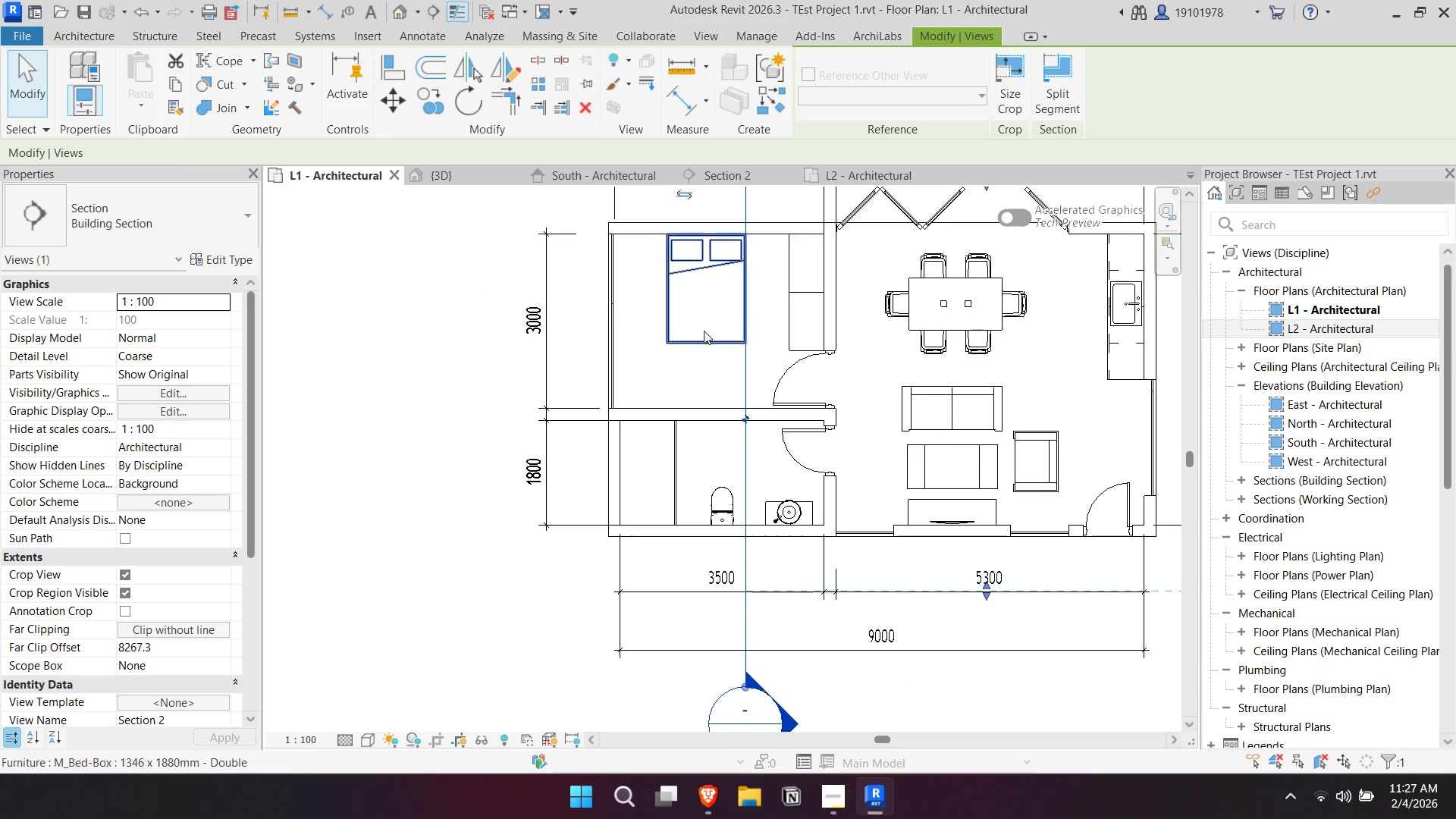 
left_click([689, 197])
 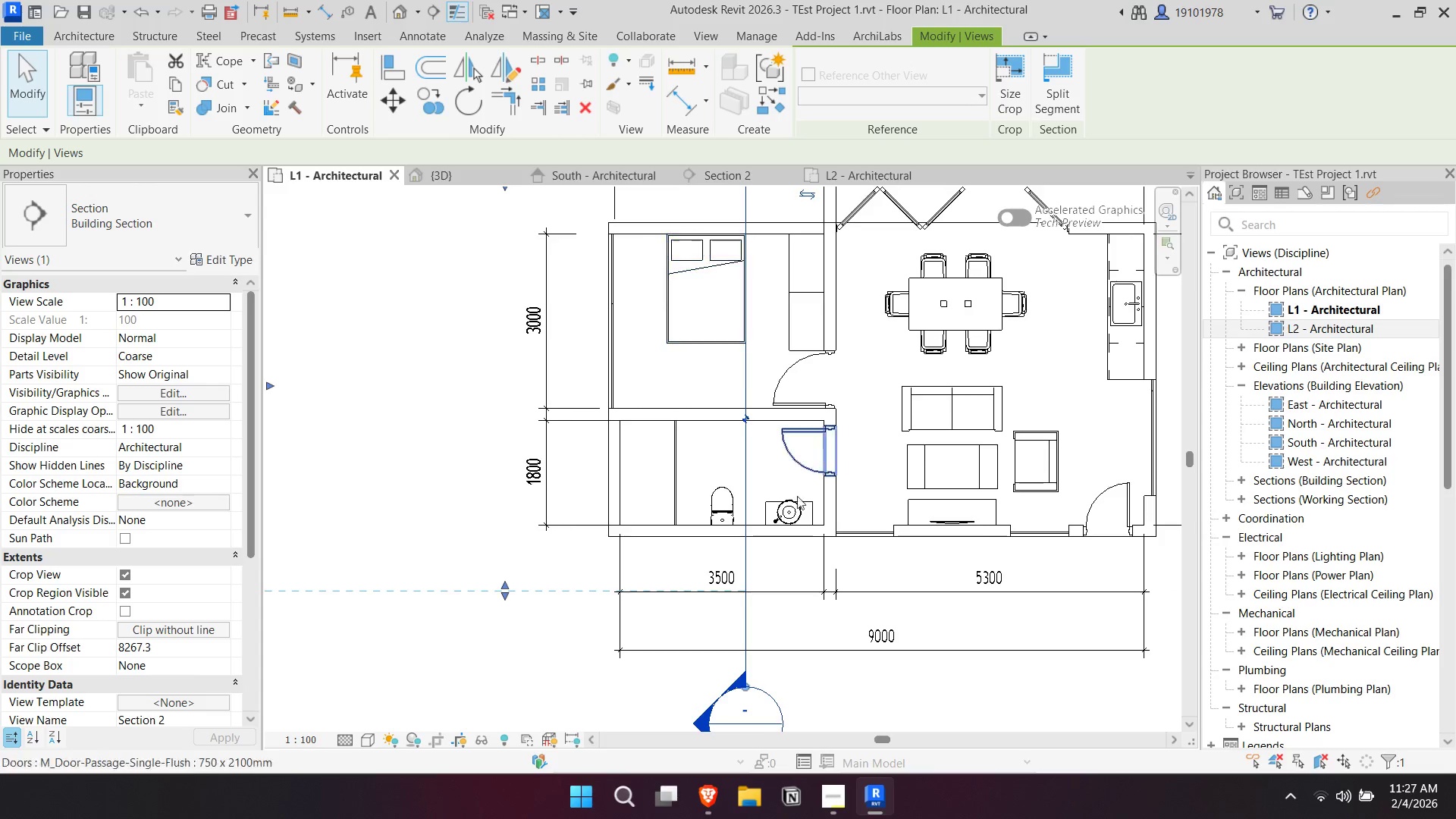 
scroll: coordinate [783, 532], scroll_direction: down, amount: 3.0
 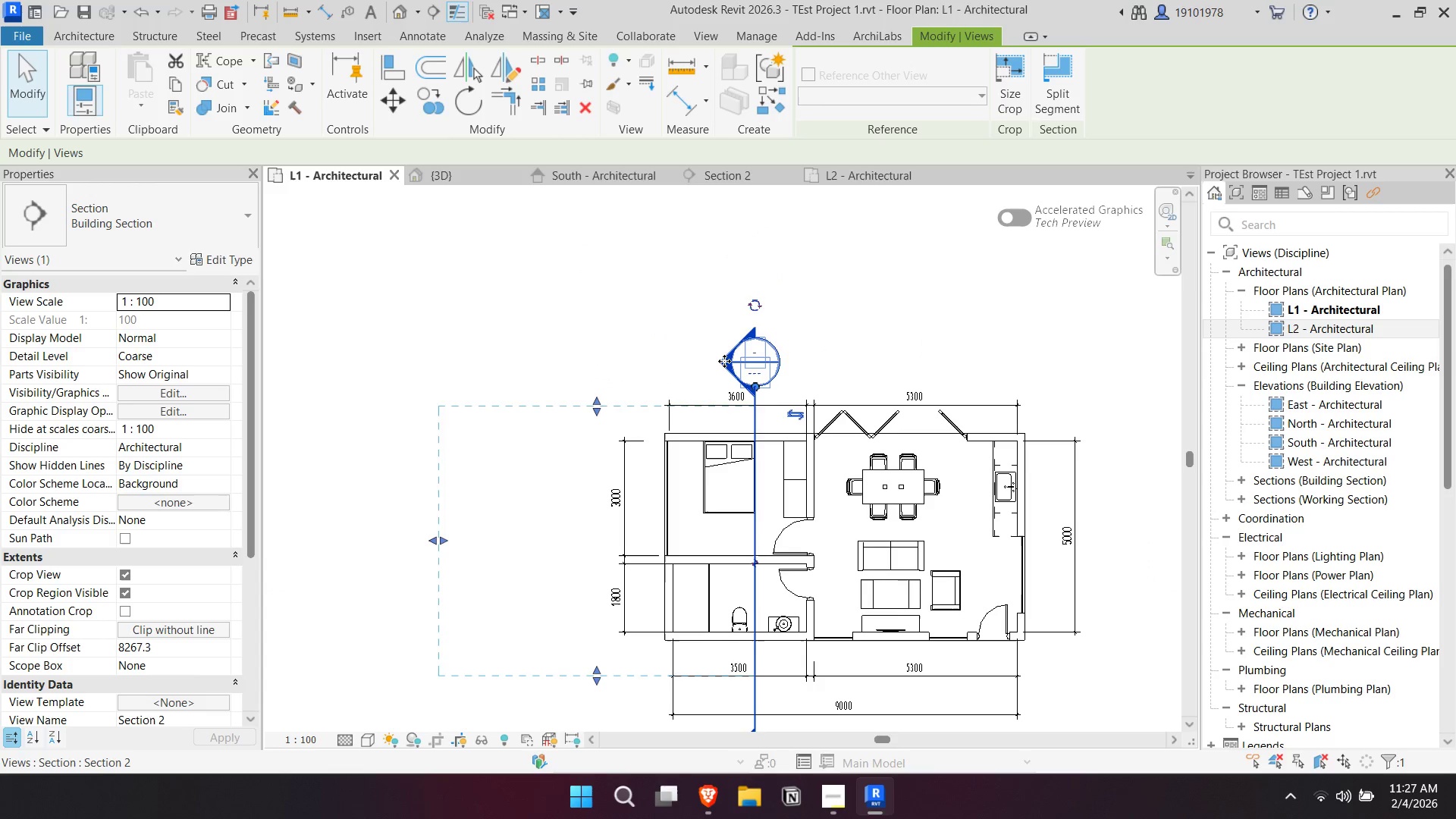 
key(Escape)
 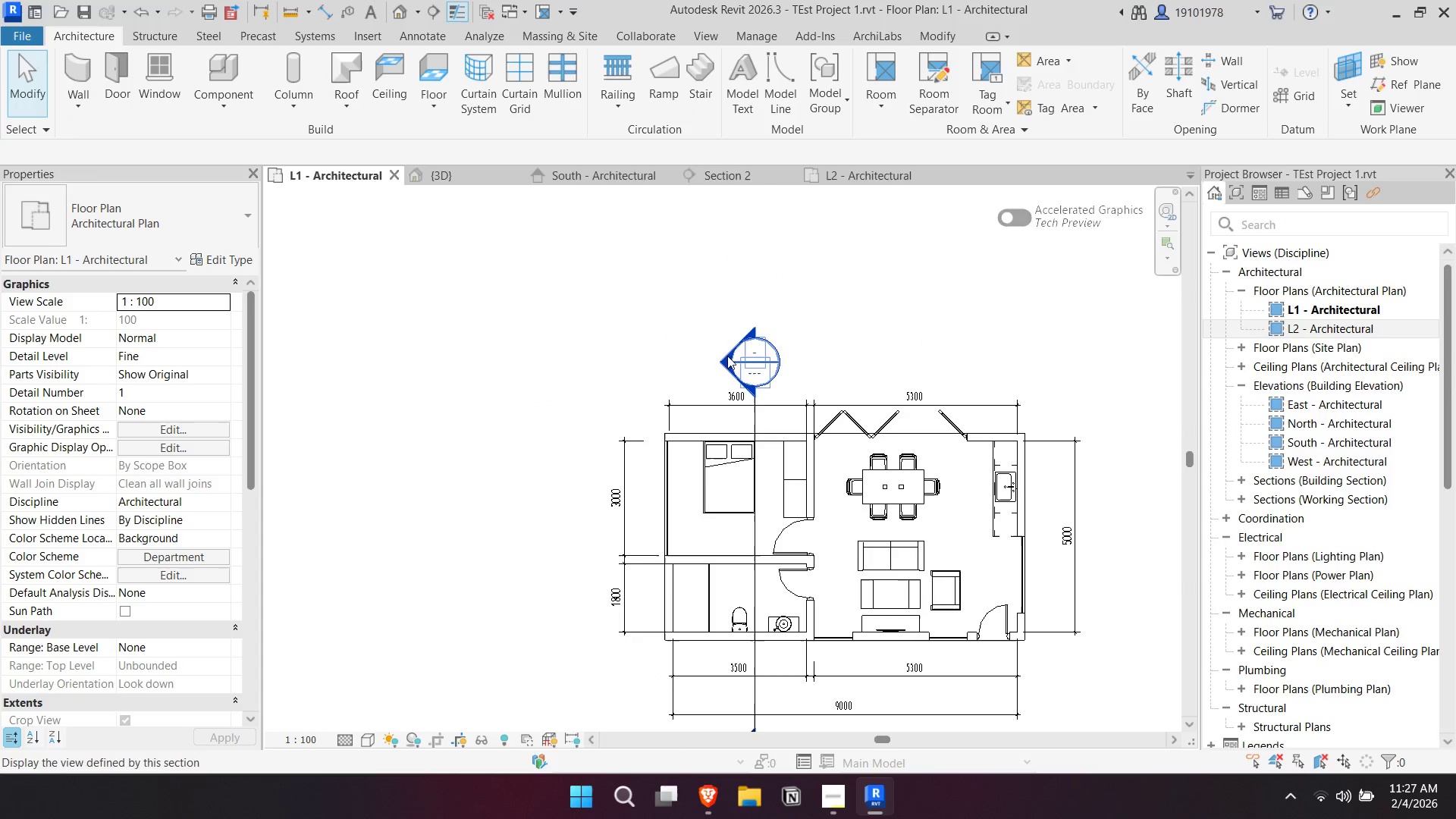 
double_click([727, 356])
 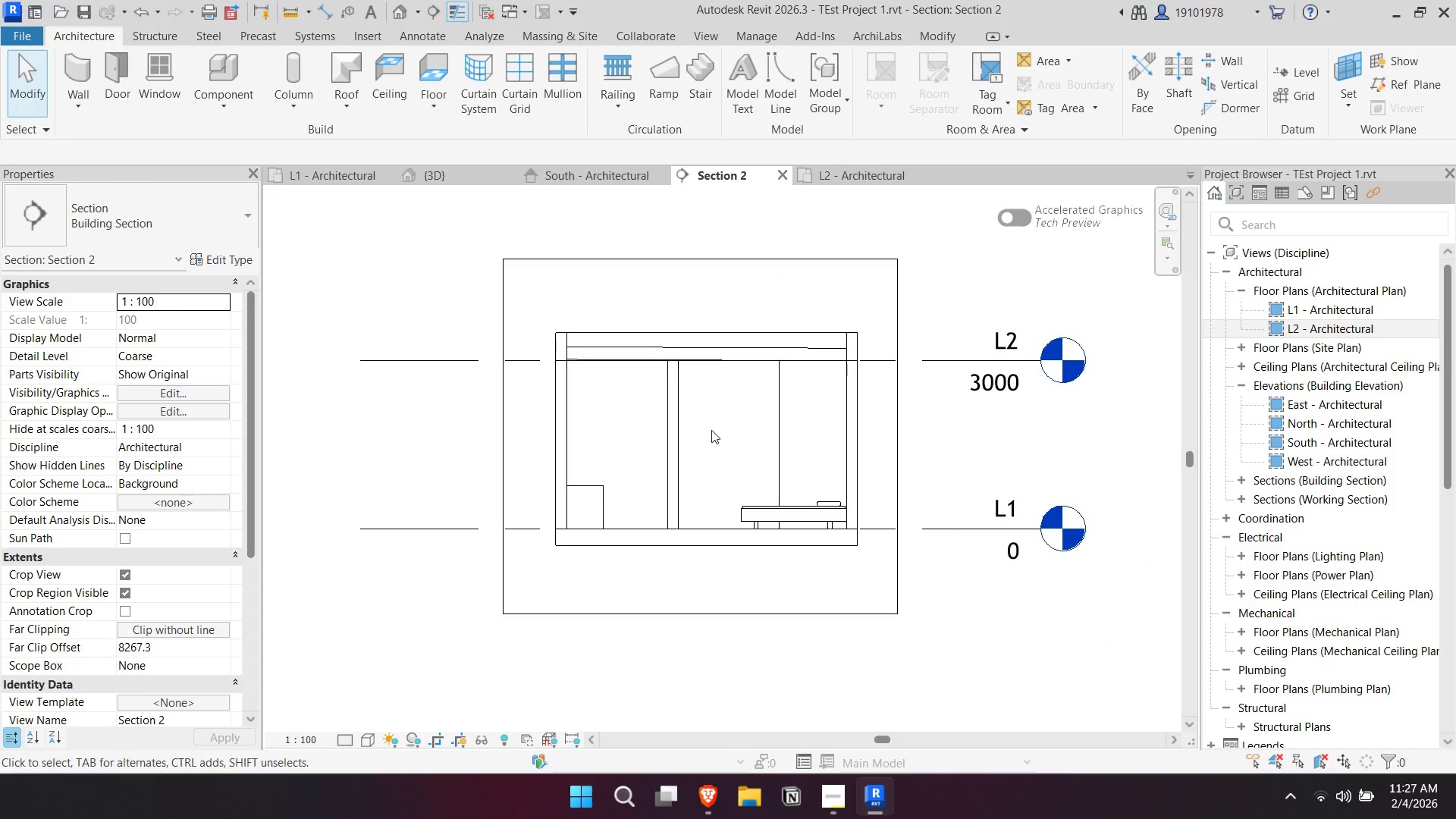 
scroll: coordinate [679, 431], scroll_direction: up, amount: 3.0
 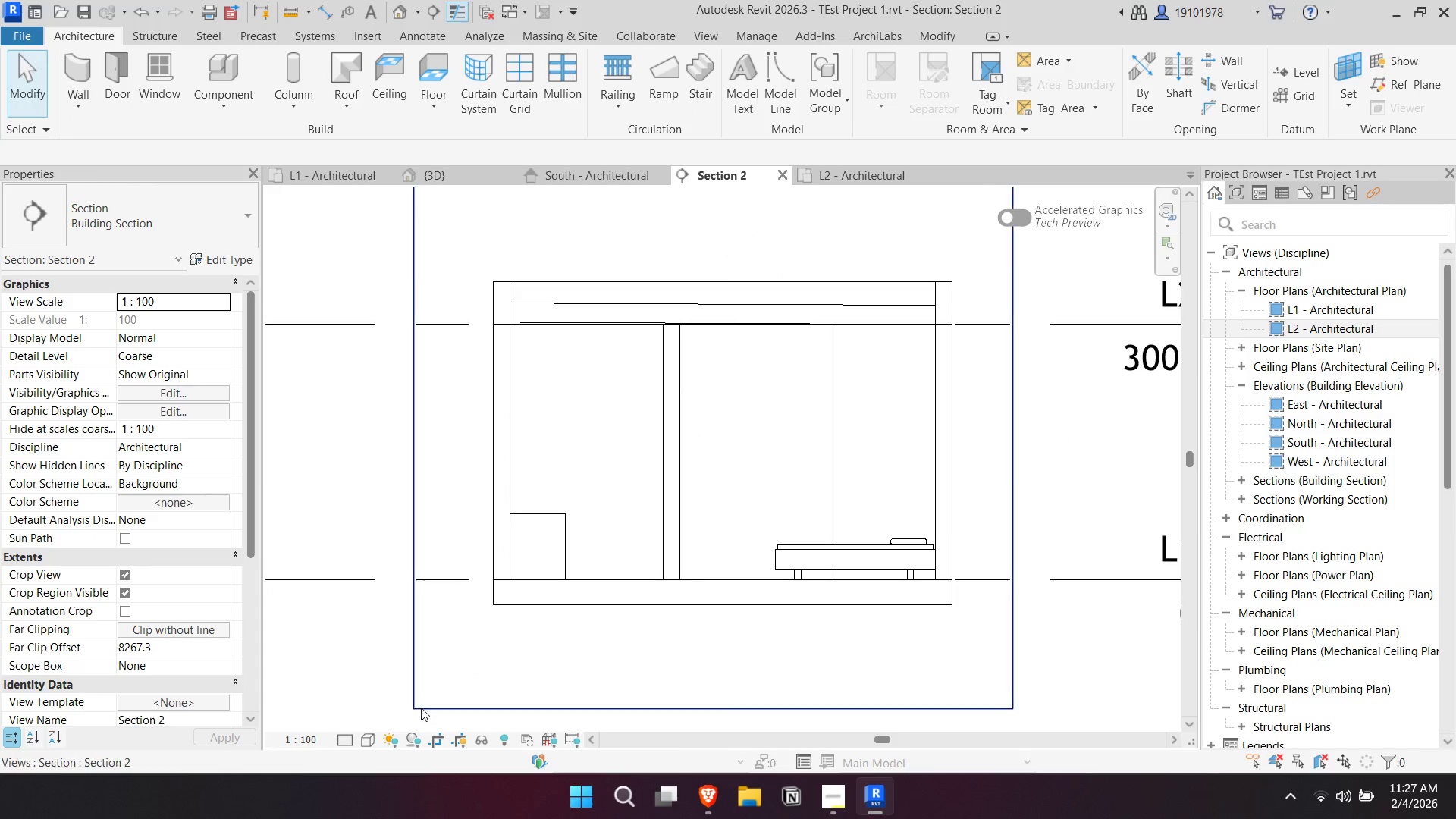 
double_click([377, 716])
 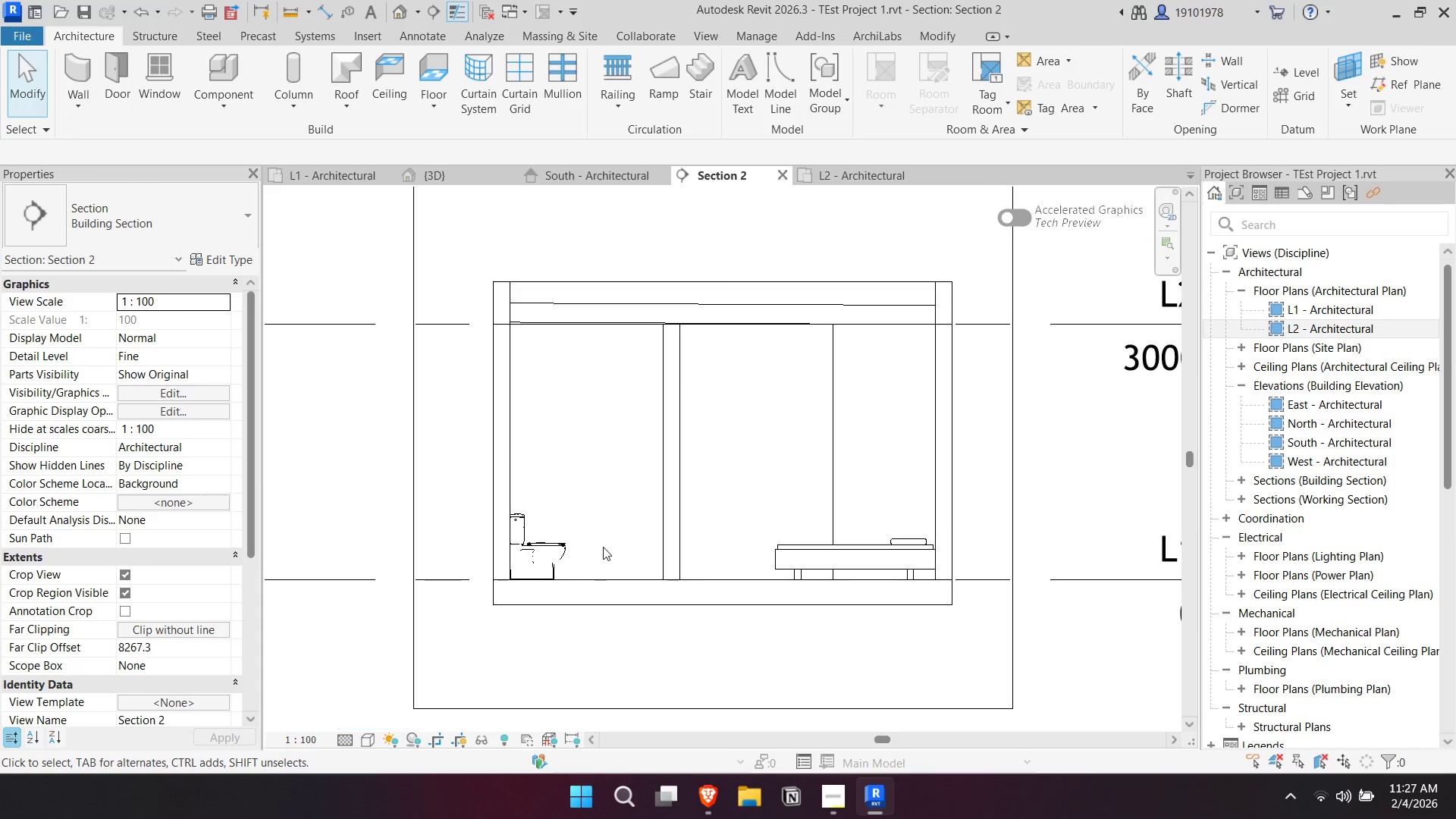 
scroll: coordinate [604, 532], scroll_direction: up, amount: 1.0
 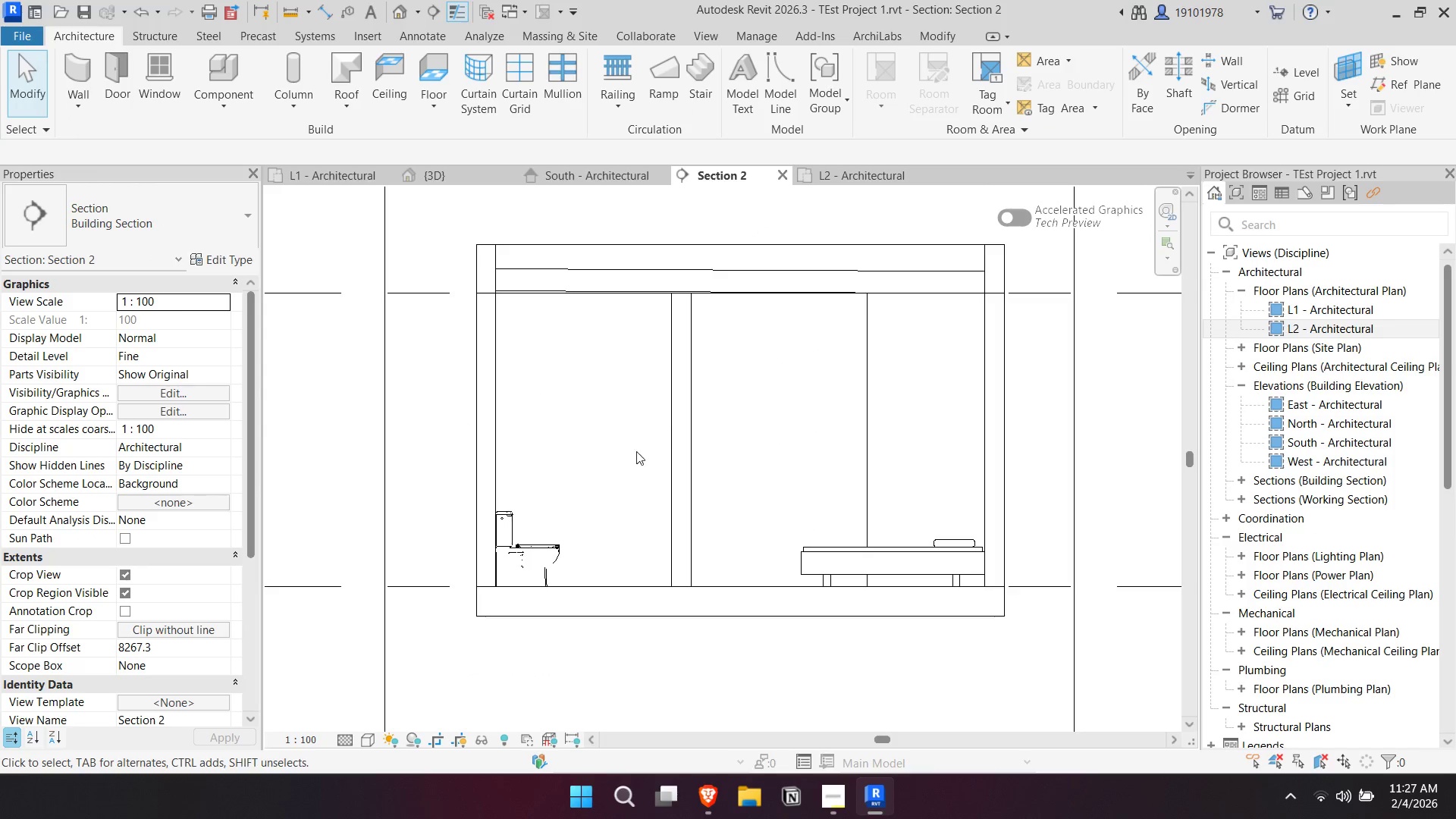 
key(Escape)
 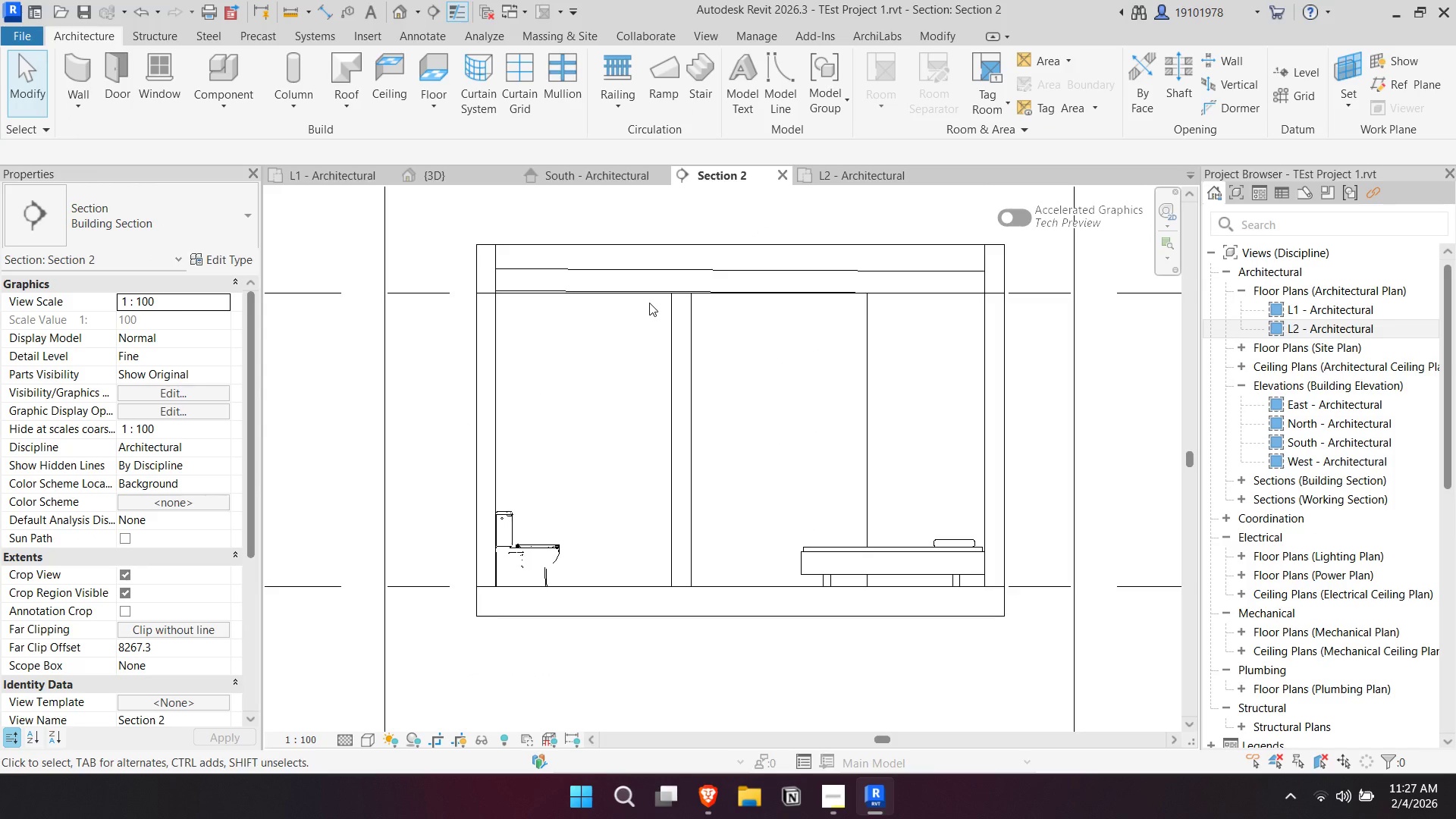 
left_click_drag(start_coordinate=[649, 301], to_coordinate=[90, 37])
 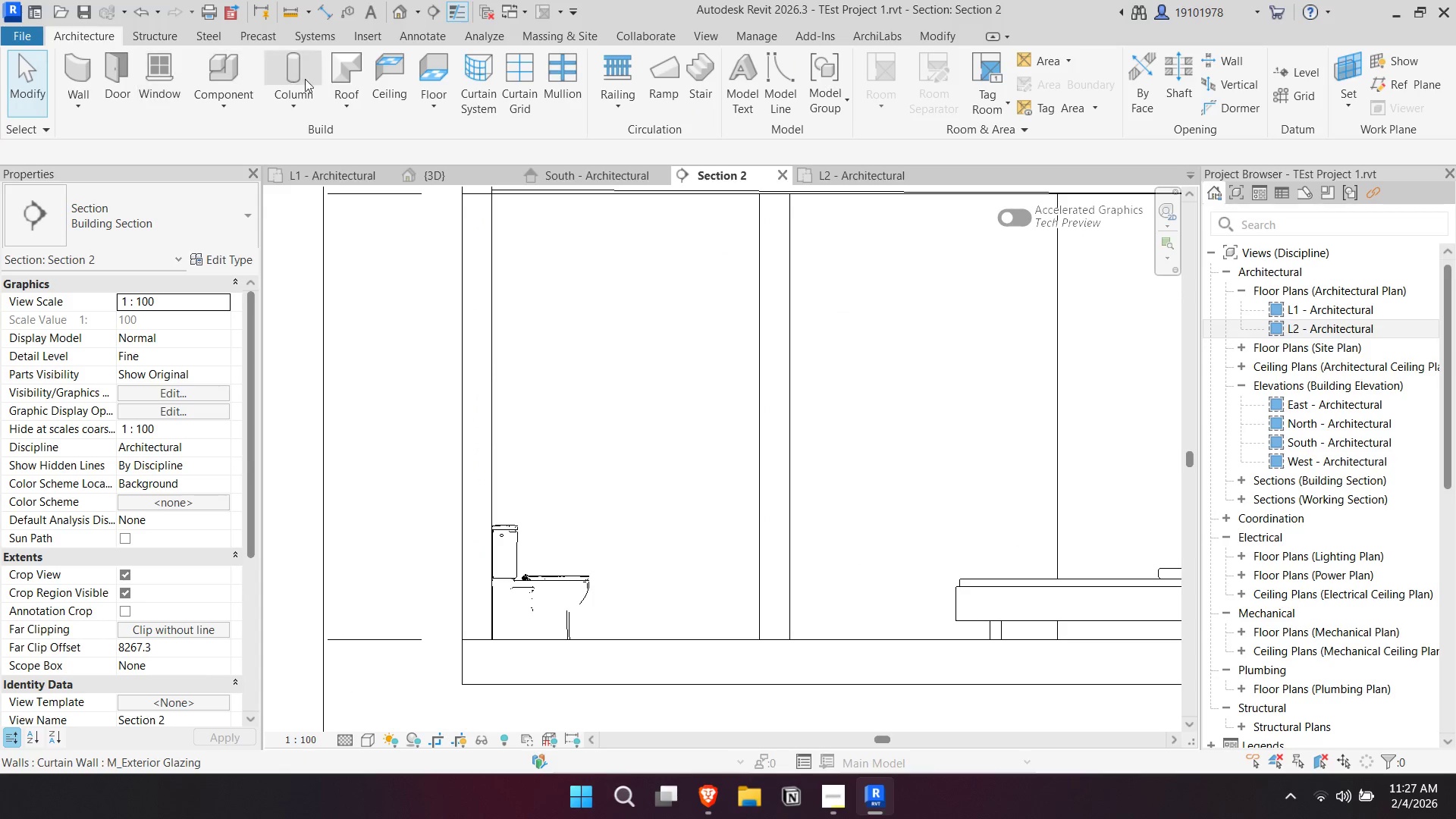 
scroll: coordinate [549, 441], scroll_direction: up, amount: 4.0
 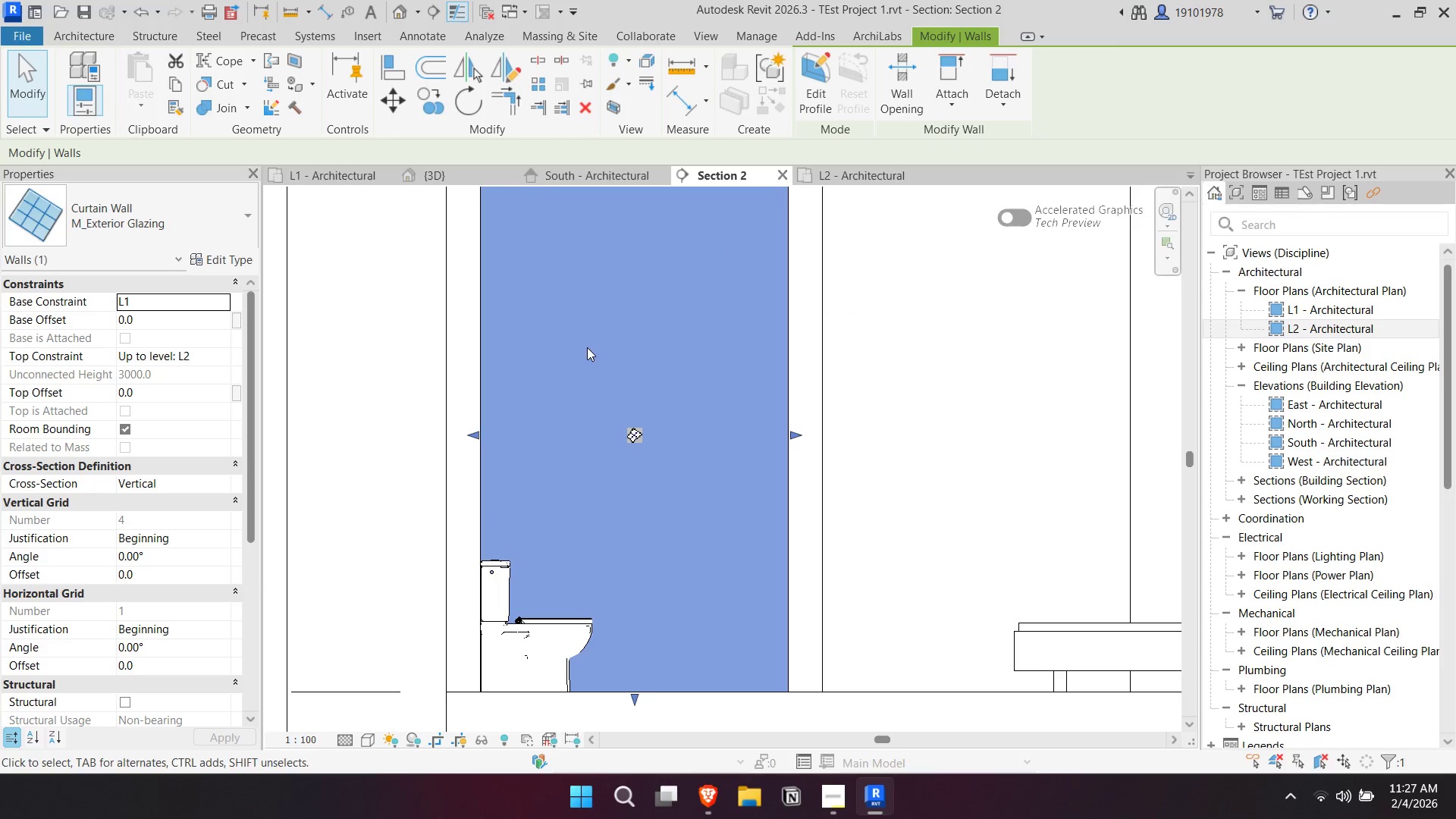 
scroll: coordinate [568, 290], scroll_direction: down, amount: 1.0
 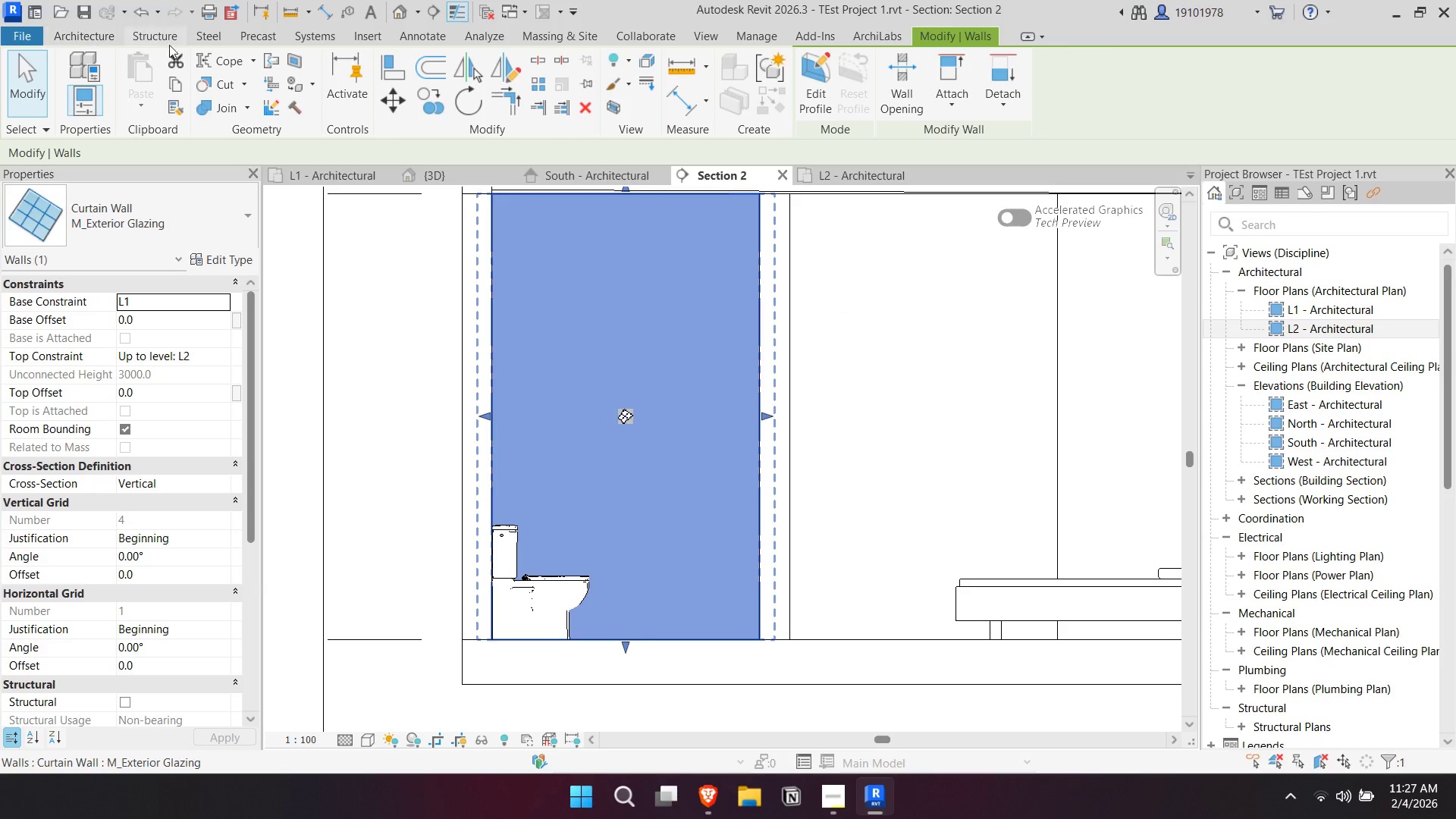 
key(Escape)
 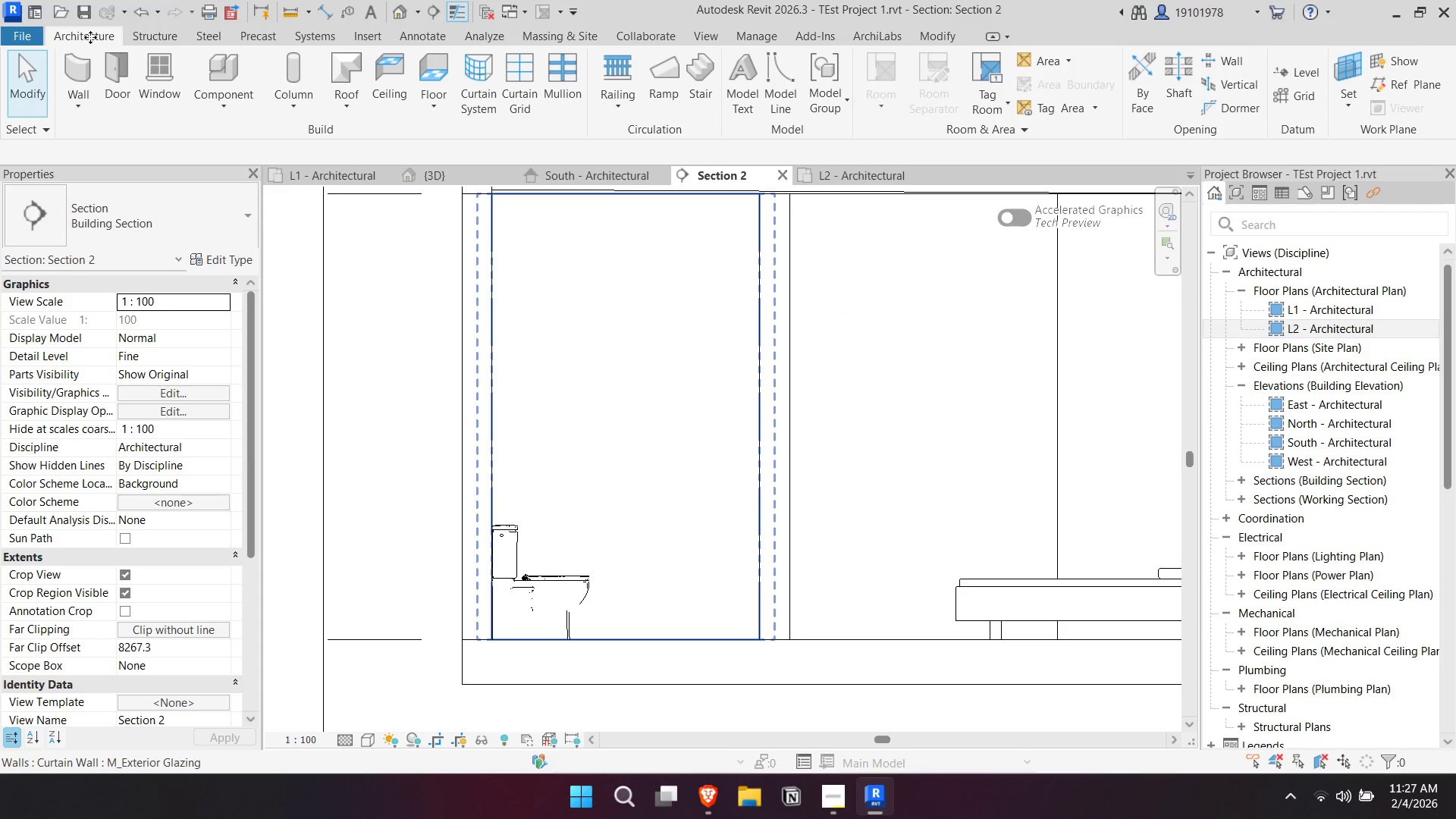 
left_click([90, 37])
 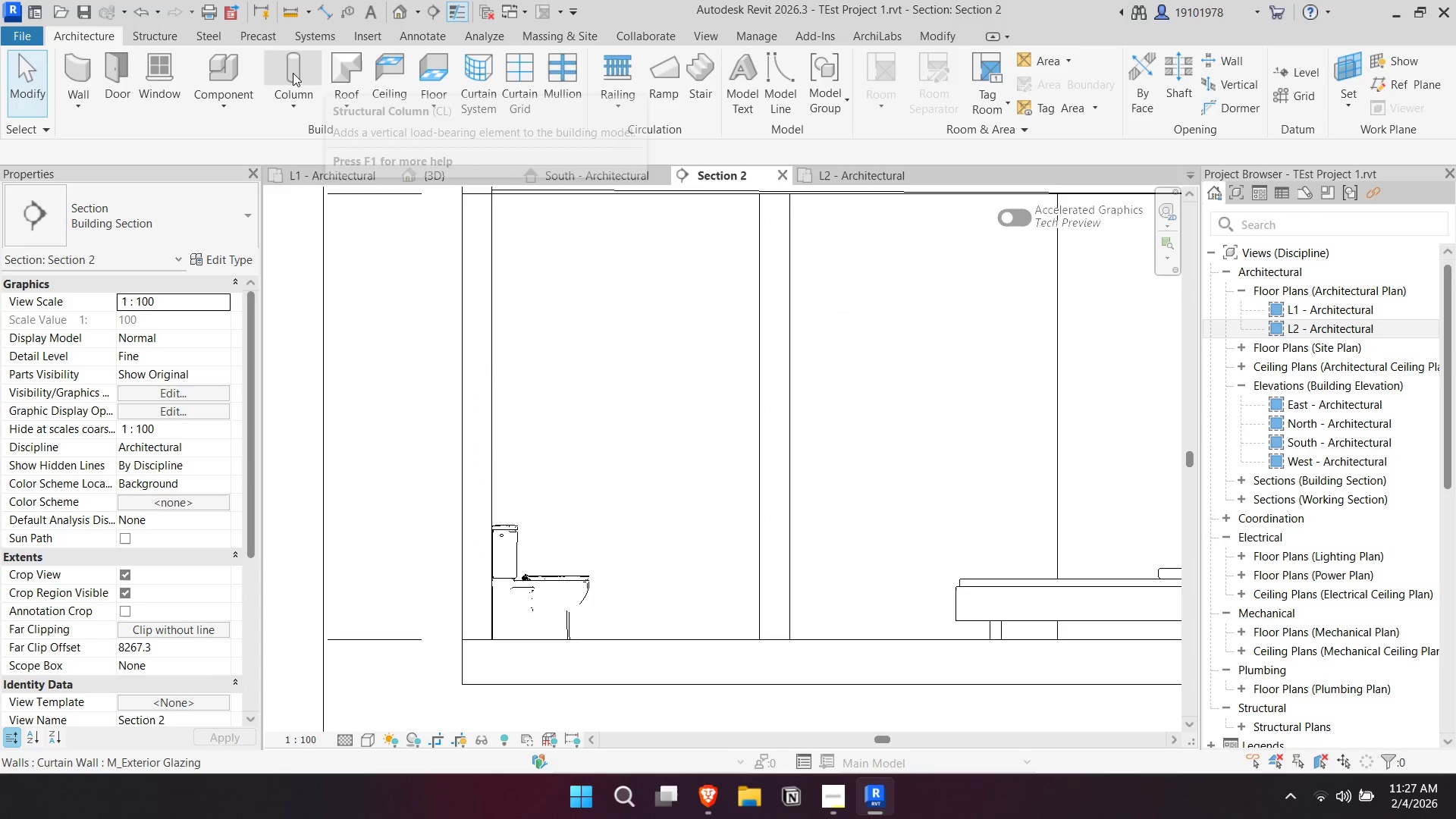 
left_click([513, 84])
 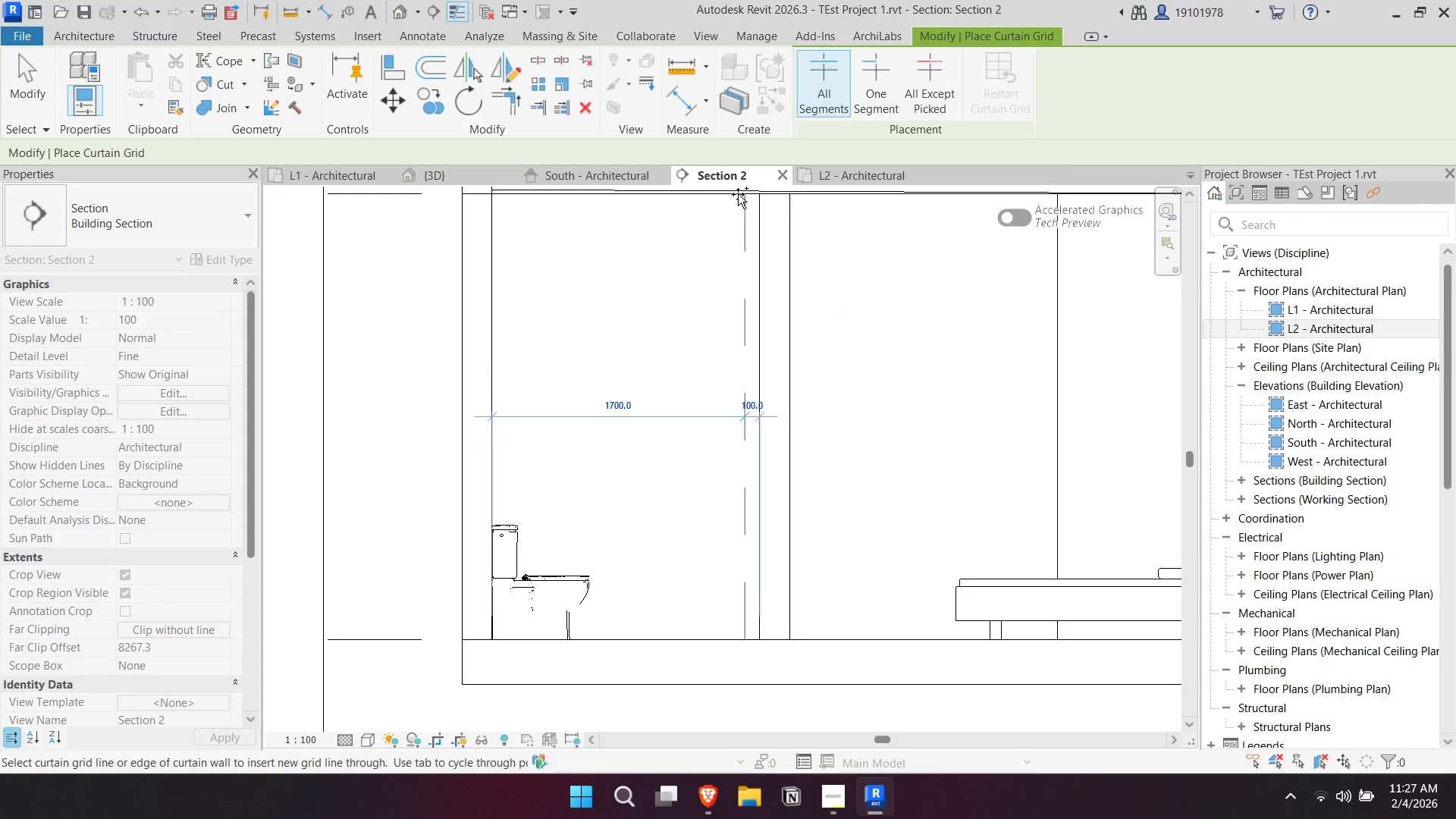 
left_click([740, 195])
 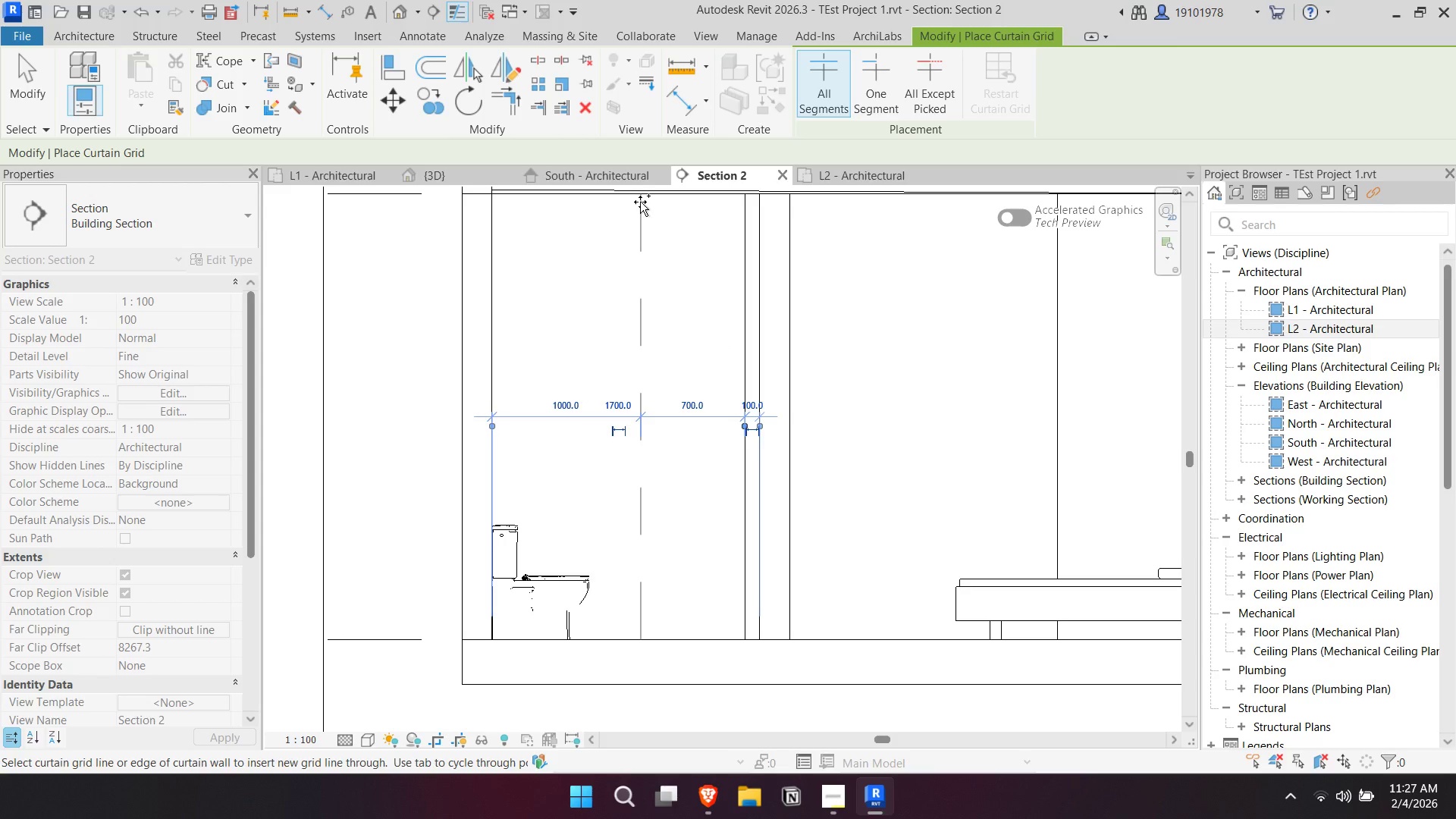 
left_click([639, 202])
 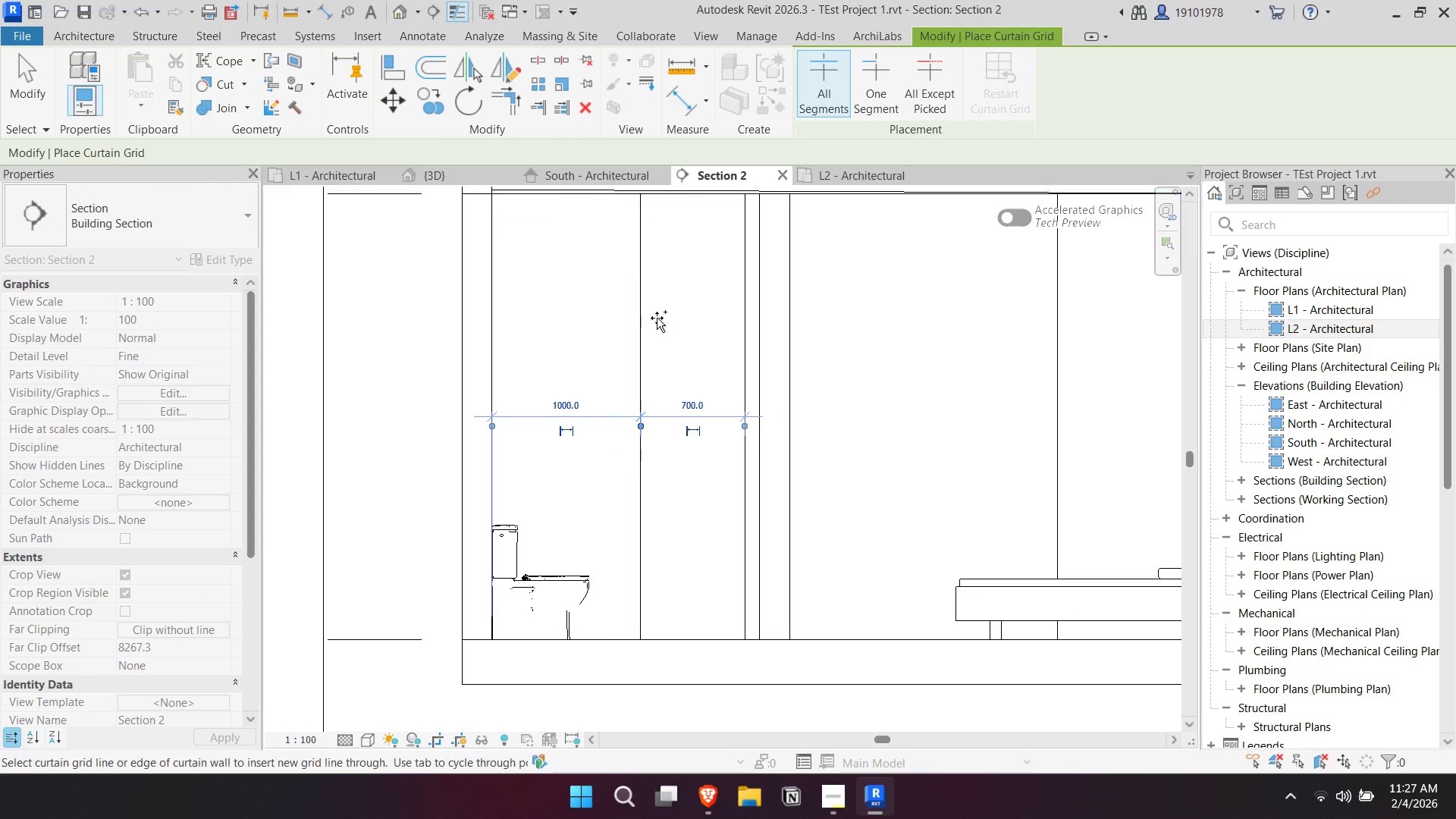 
key(Escape)
 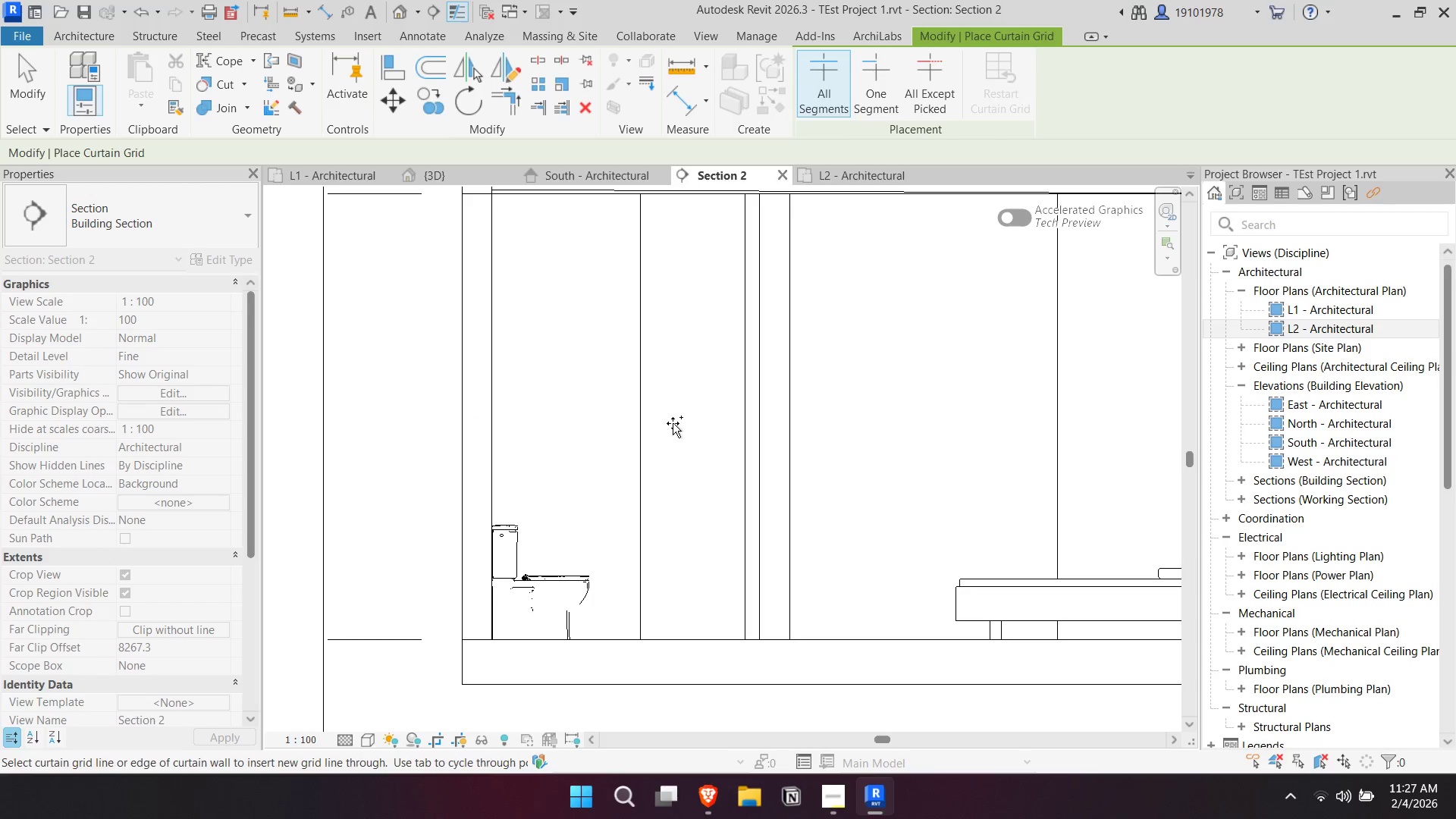 
key(Escape)
 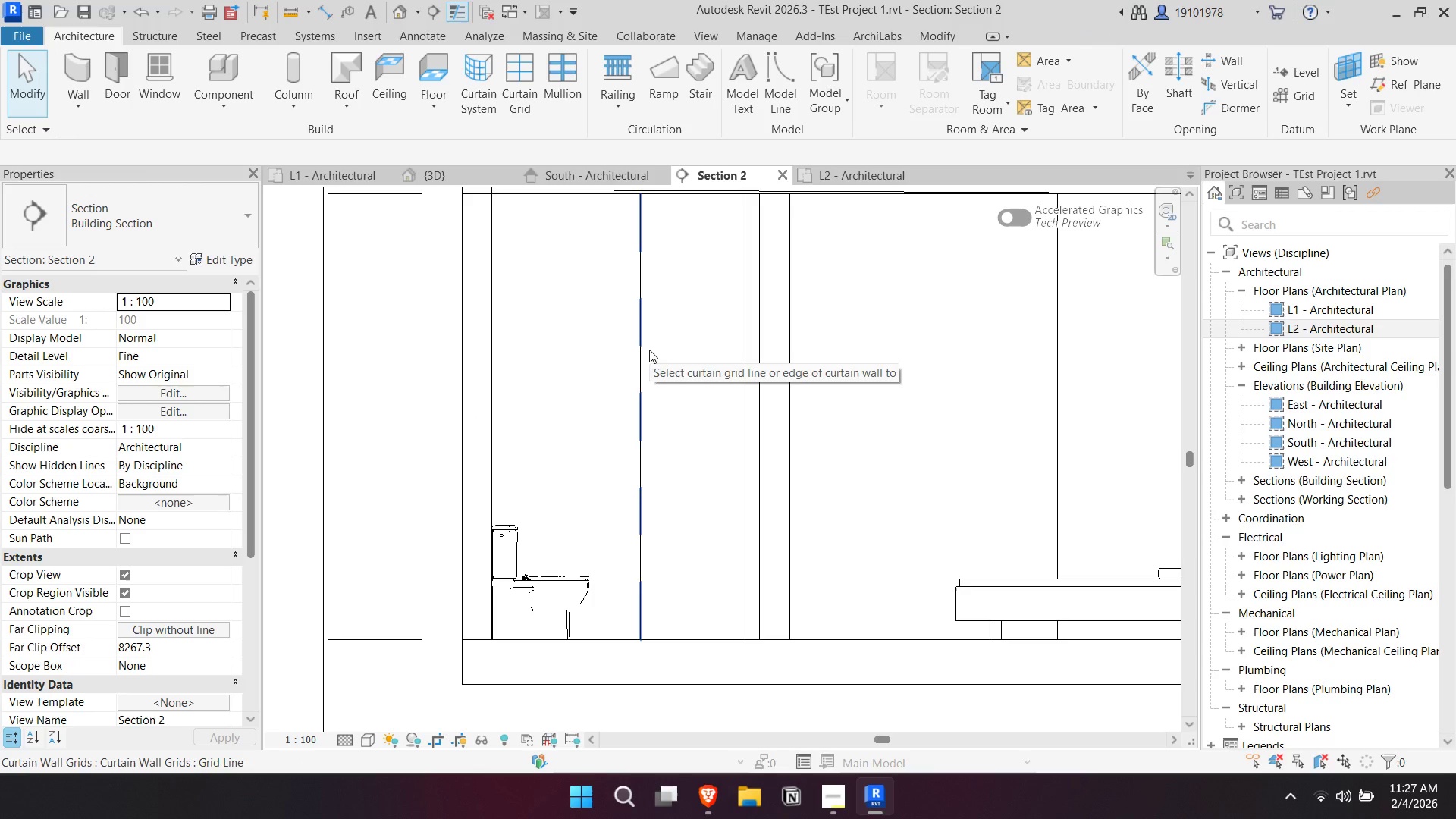 
key(1)
 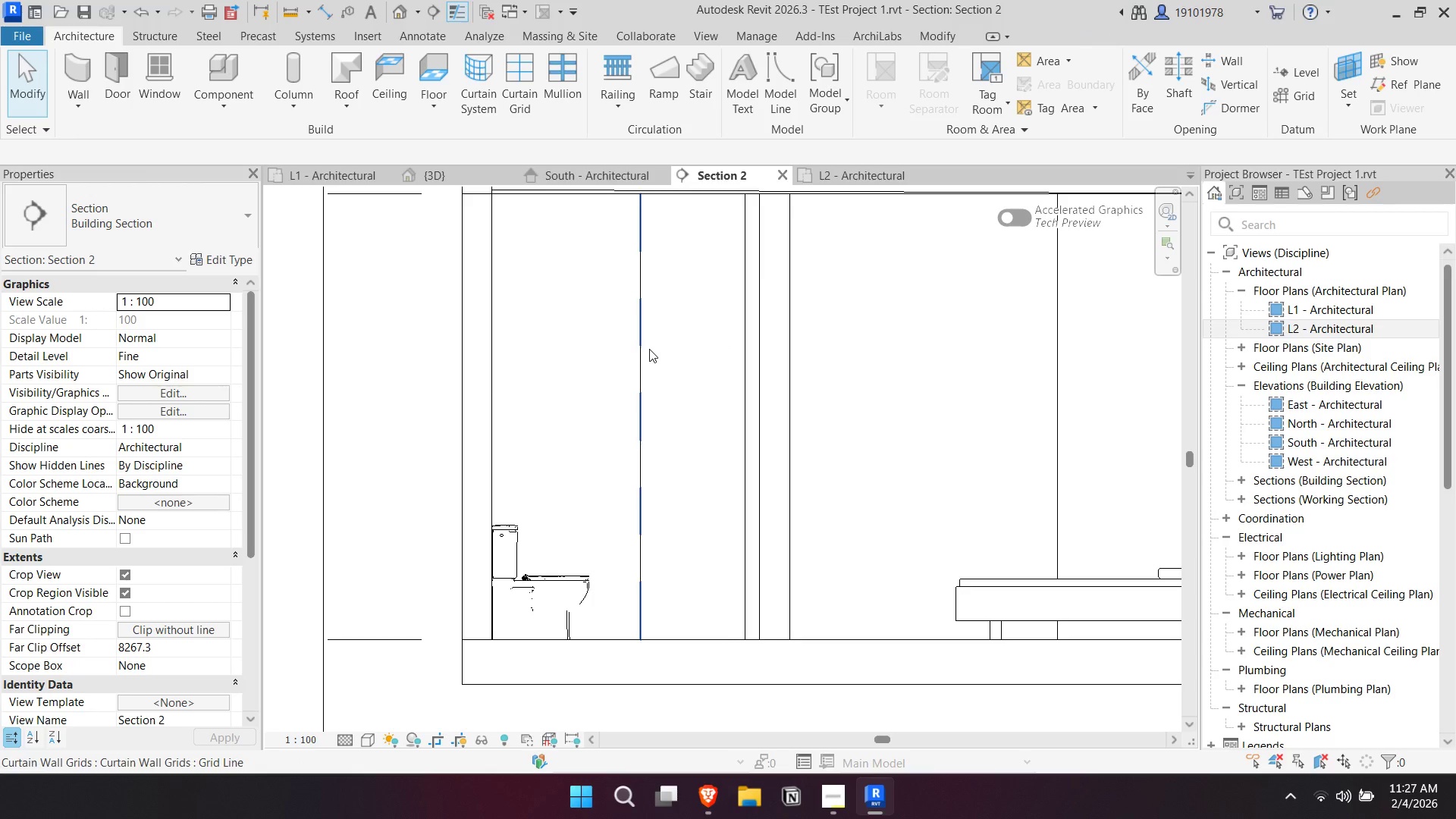 
key(Tab)
 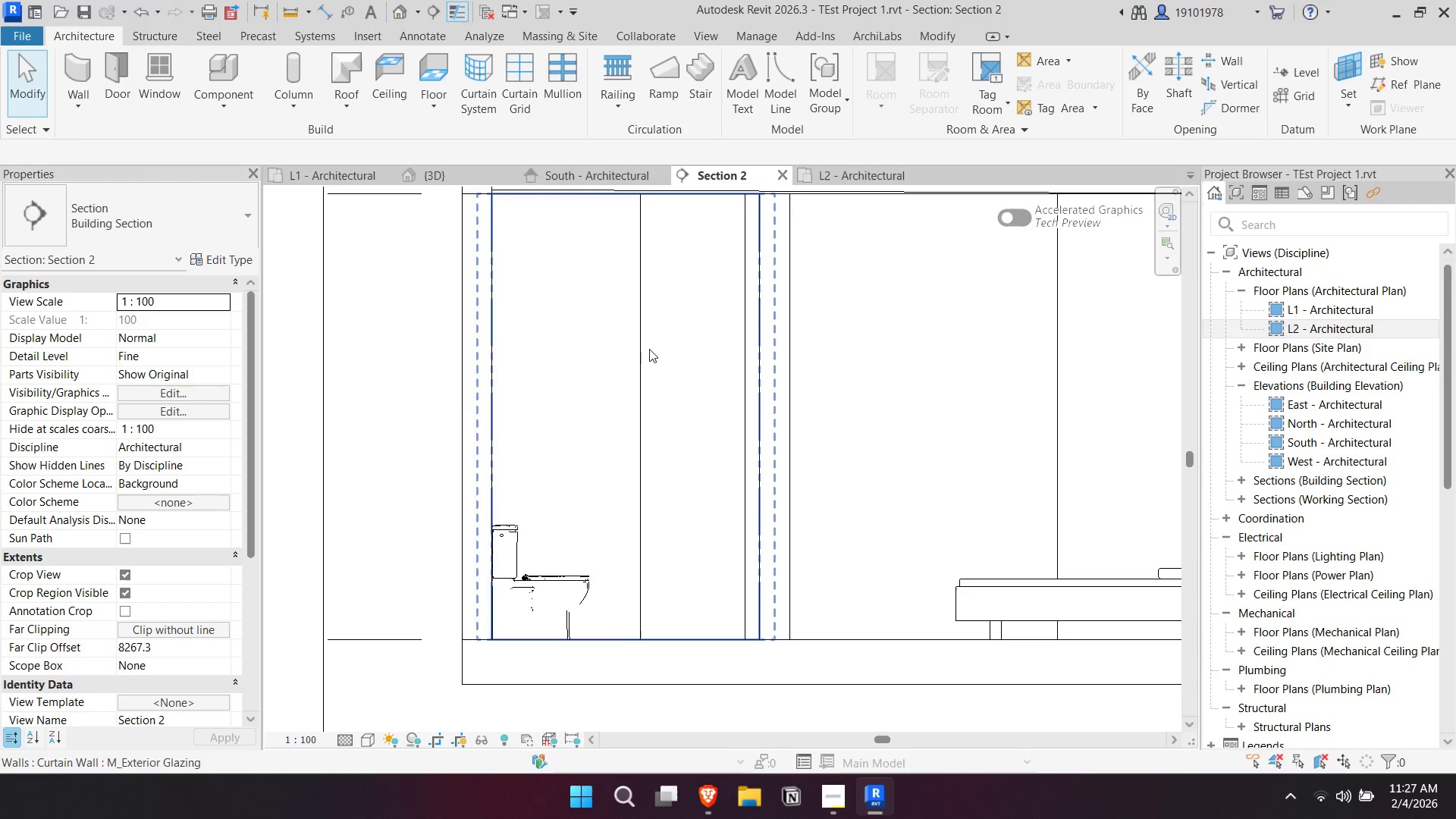 
key(Tab)
 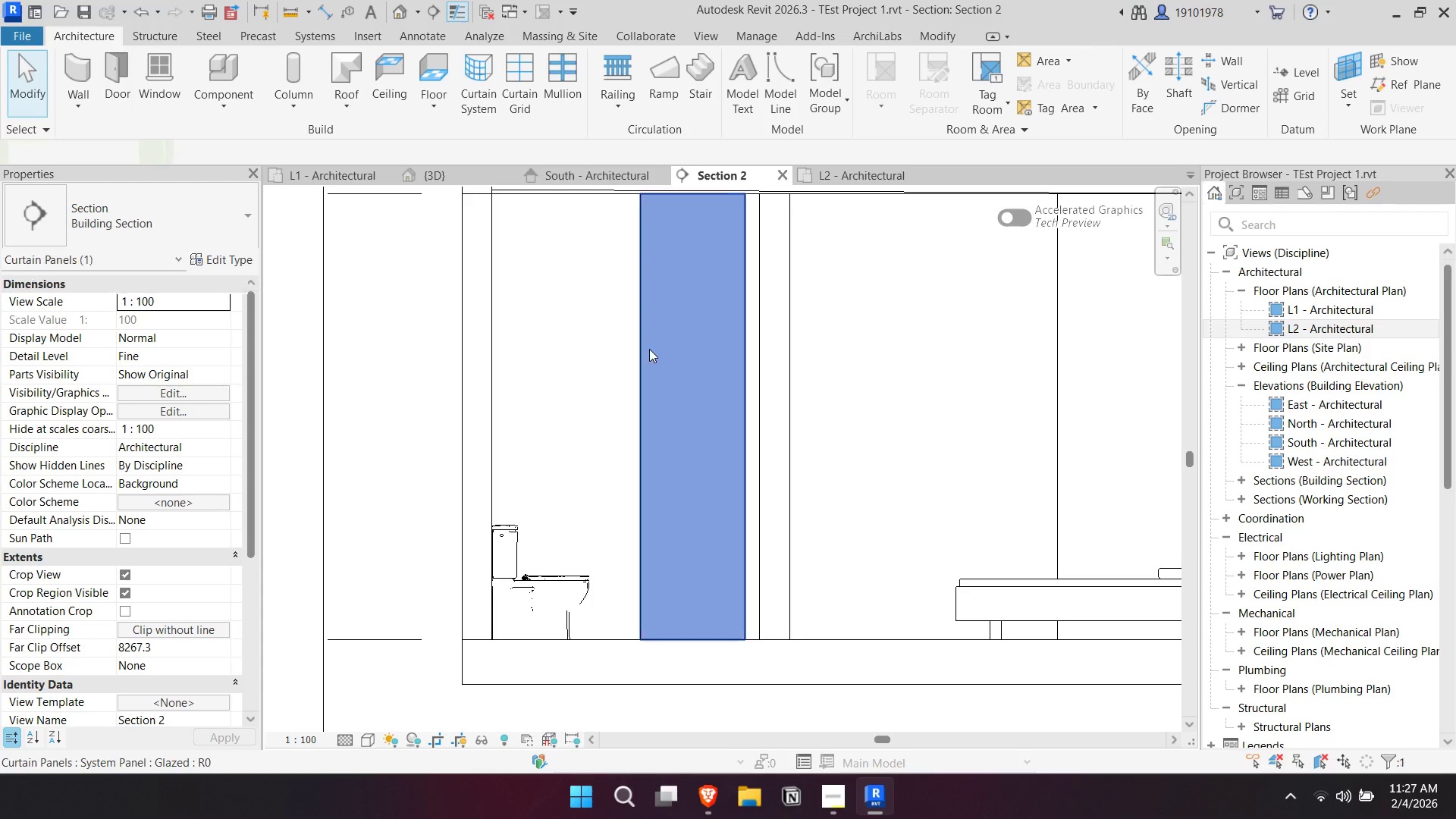 
left_click([649, 349])
 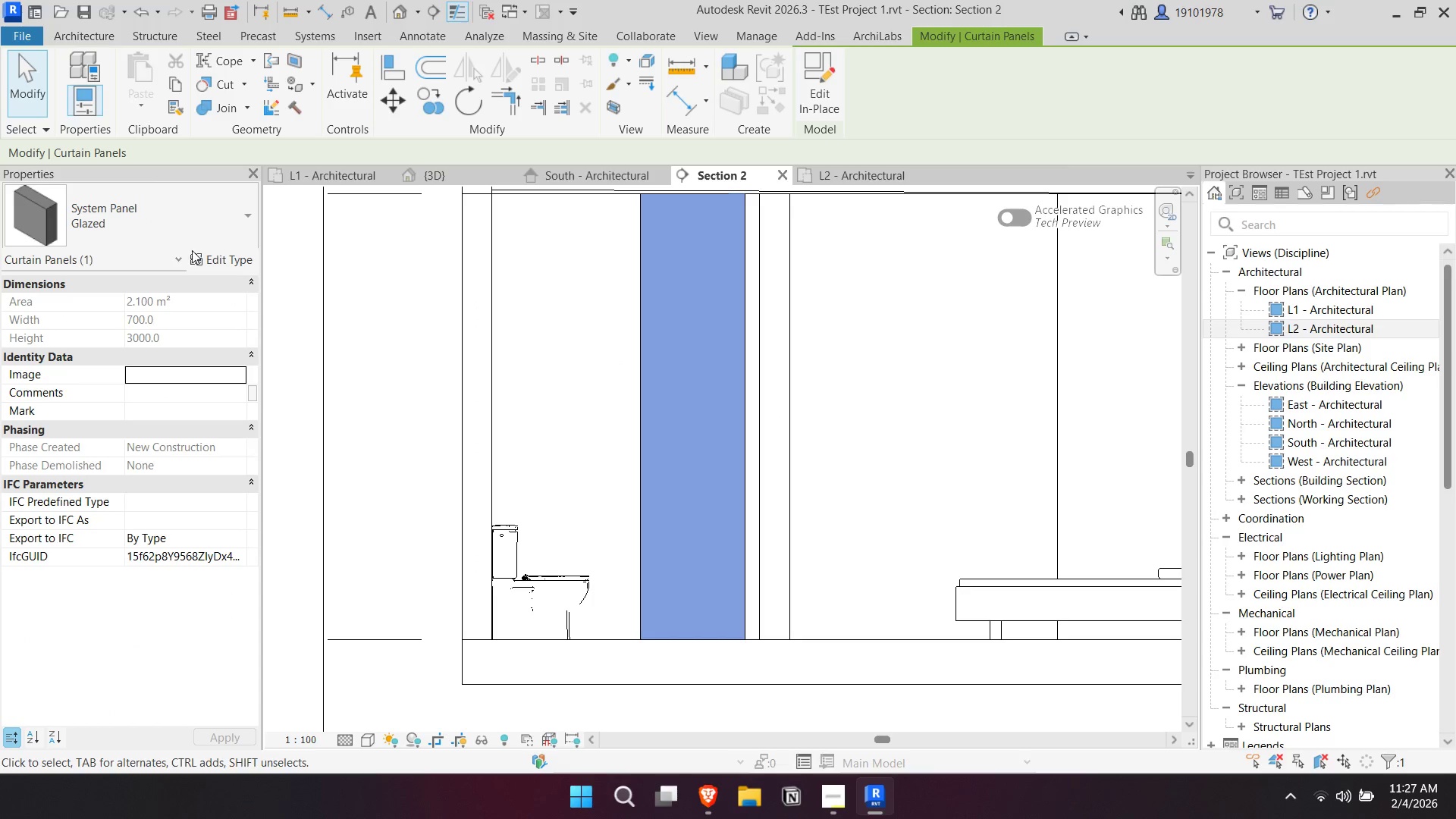 
left_click([171, 239])
 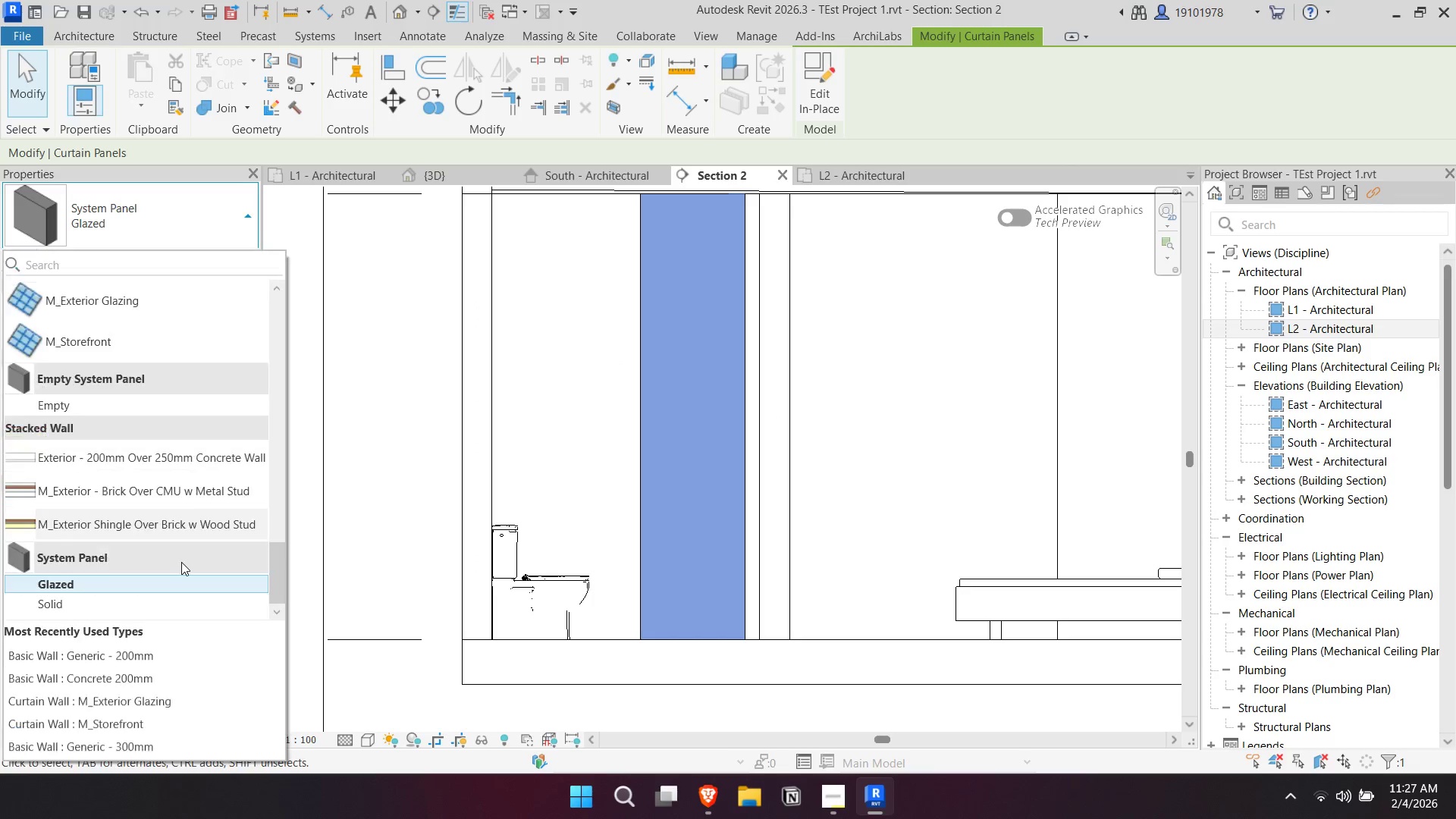 
scroll: coordinate [181, 563], scroll_direction: down, amount: 6.0
 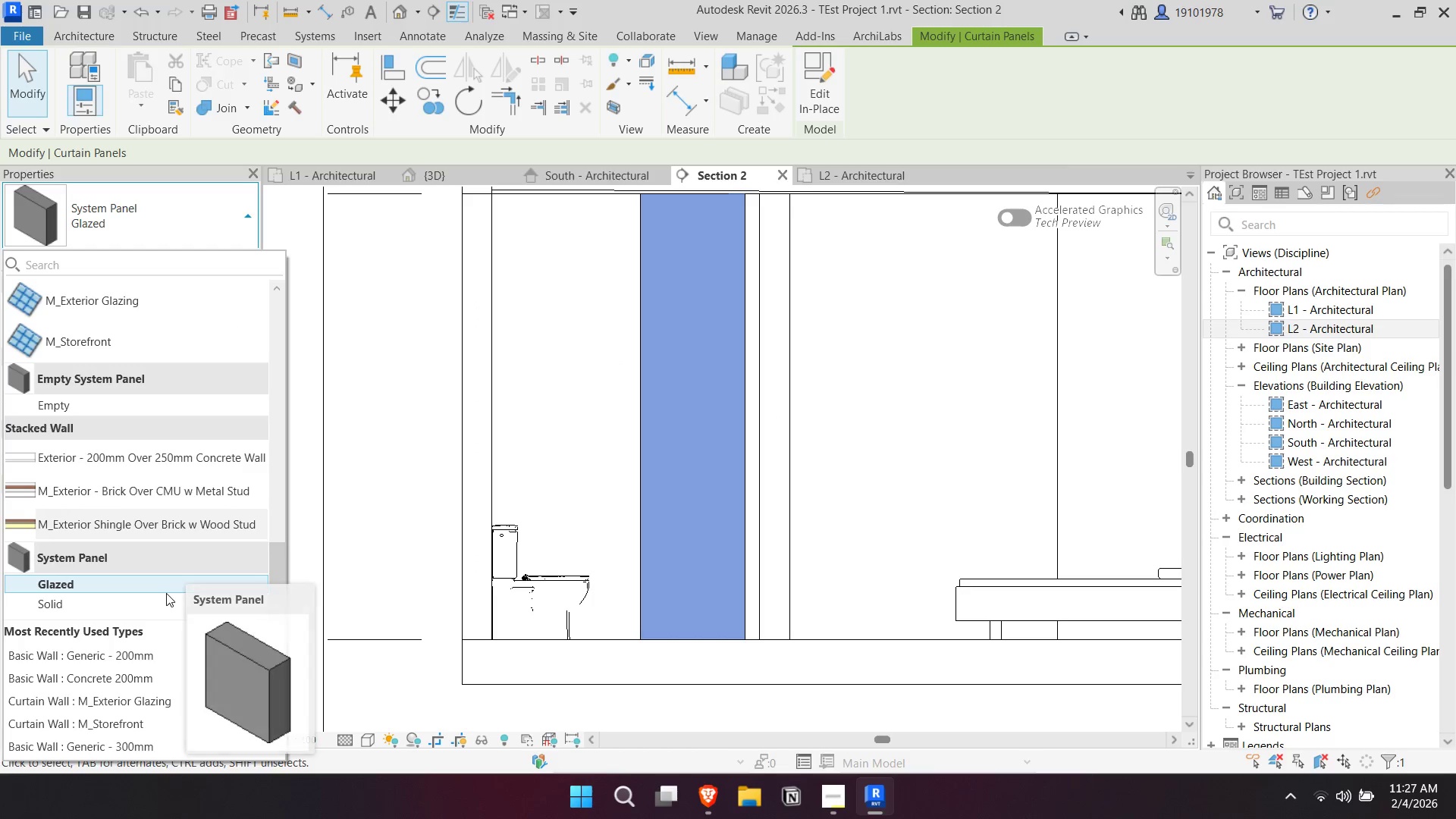 
scroll: coordinate [166, 594], scroll_direction: up, amount: 3.0
 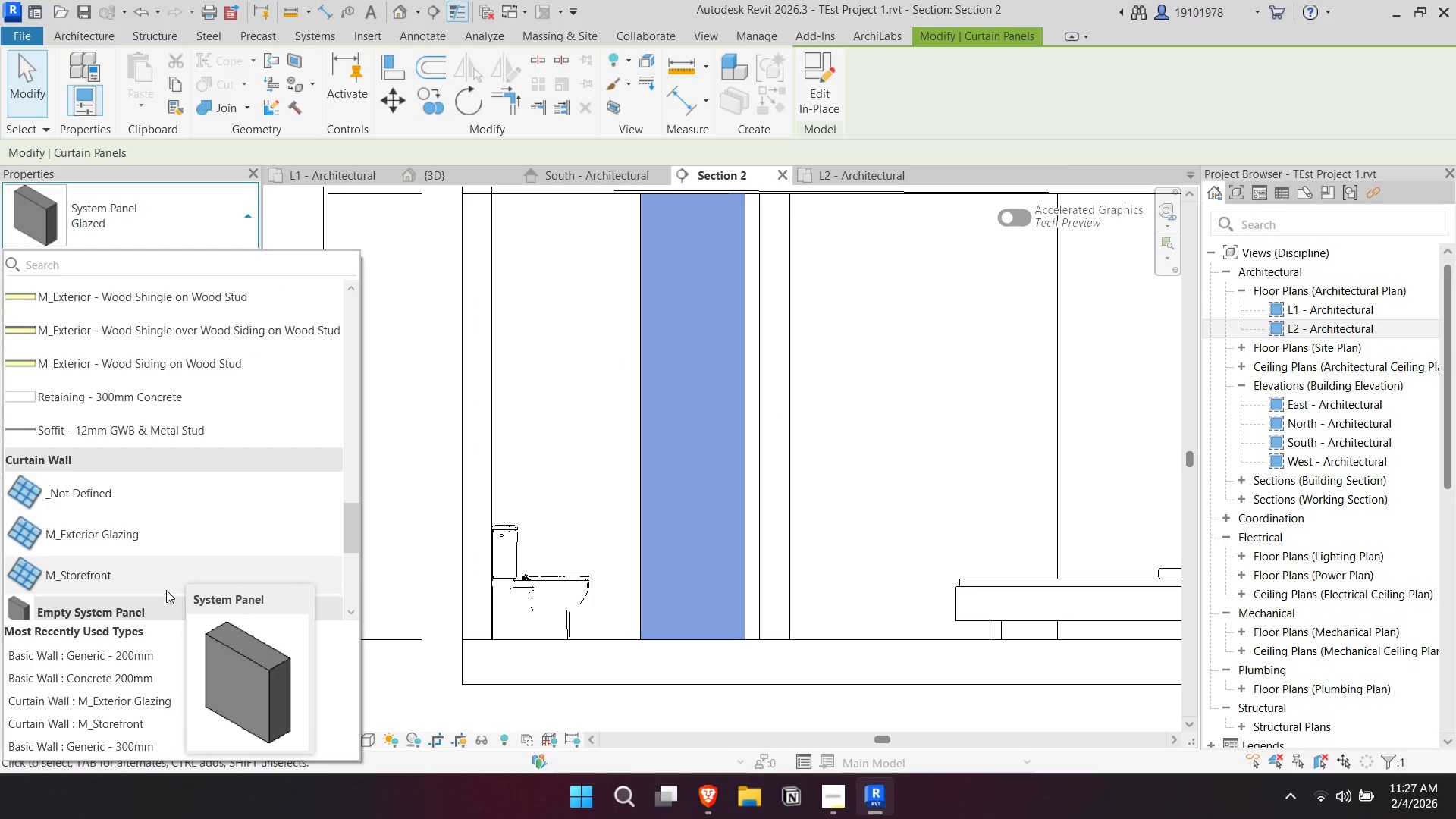 
scroll: coordinate [162, 576], scroll_direction: down, amount: 5.0
 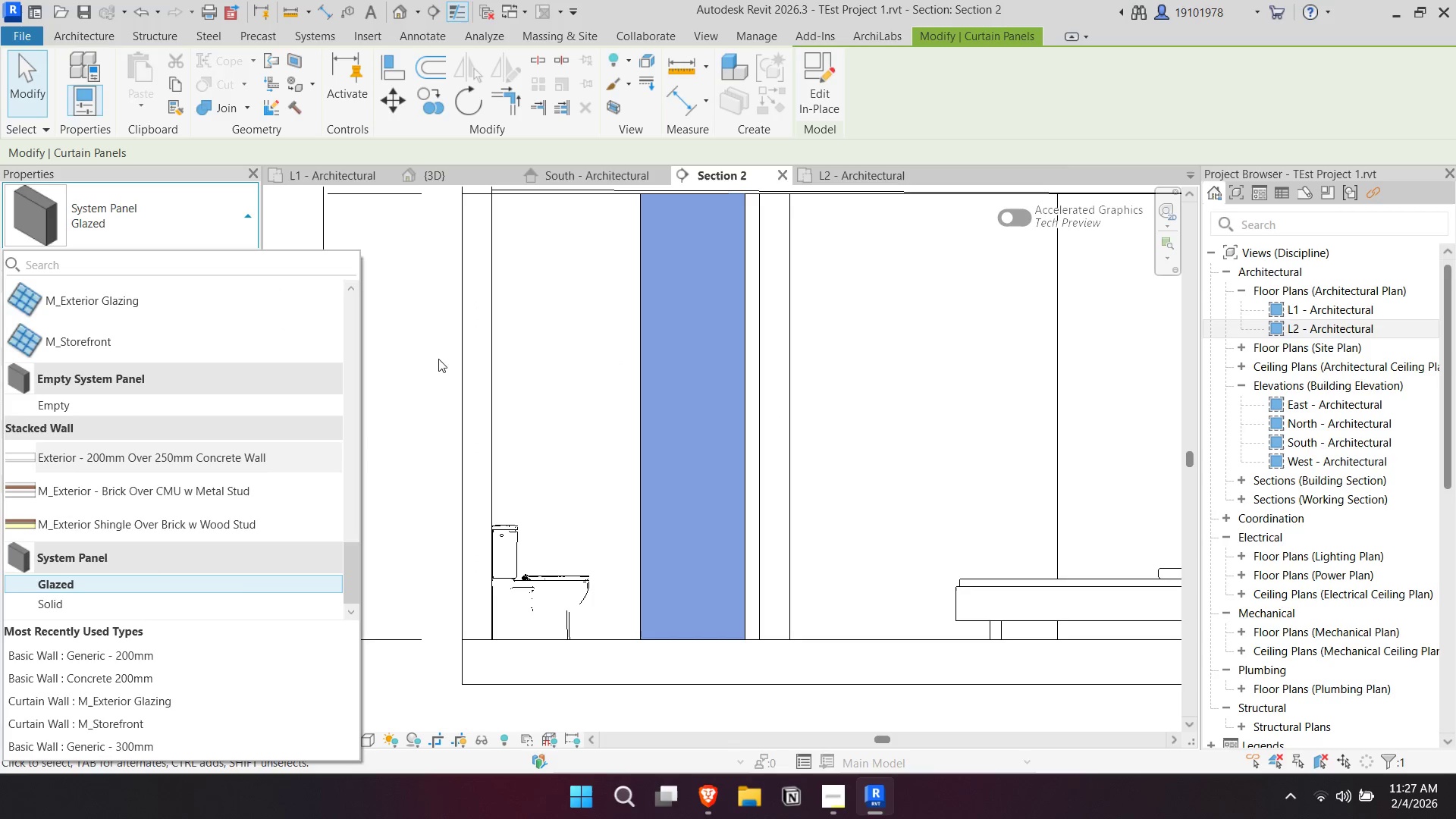 
key(Escape)
 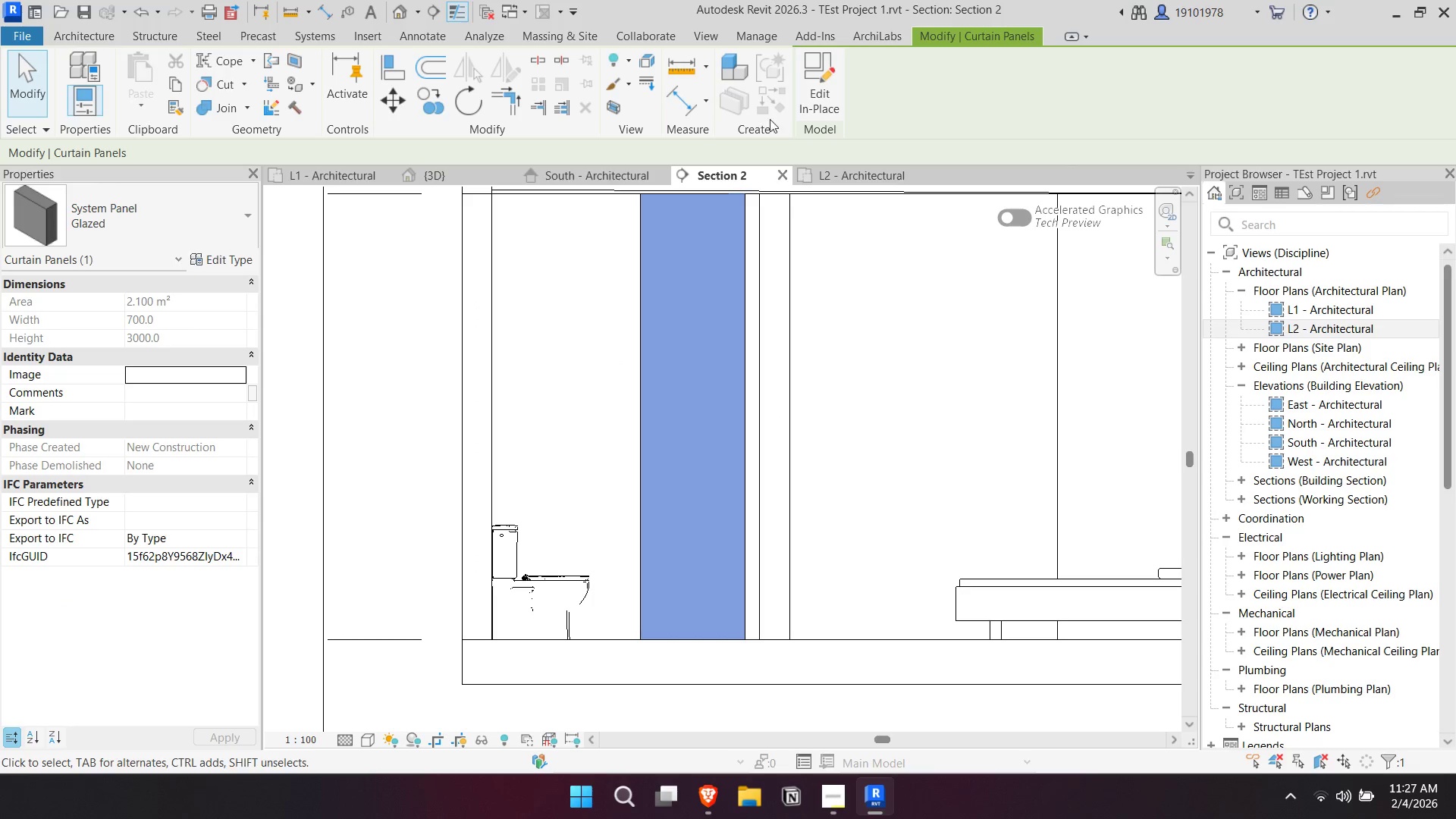 
key(Escape)
 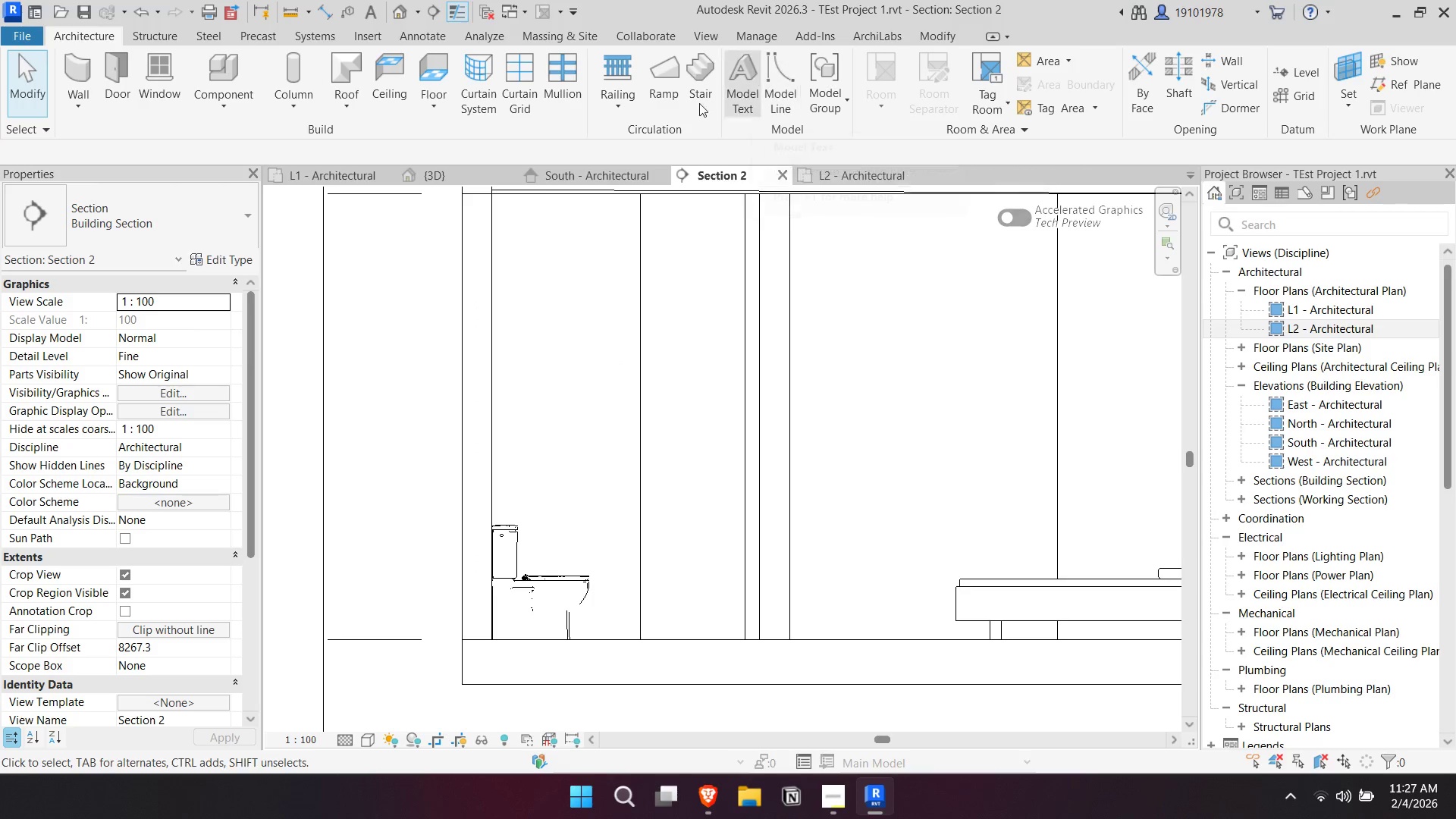 
key(Escape)
 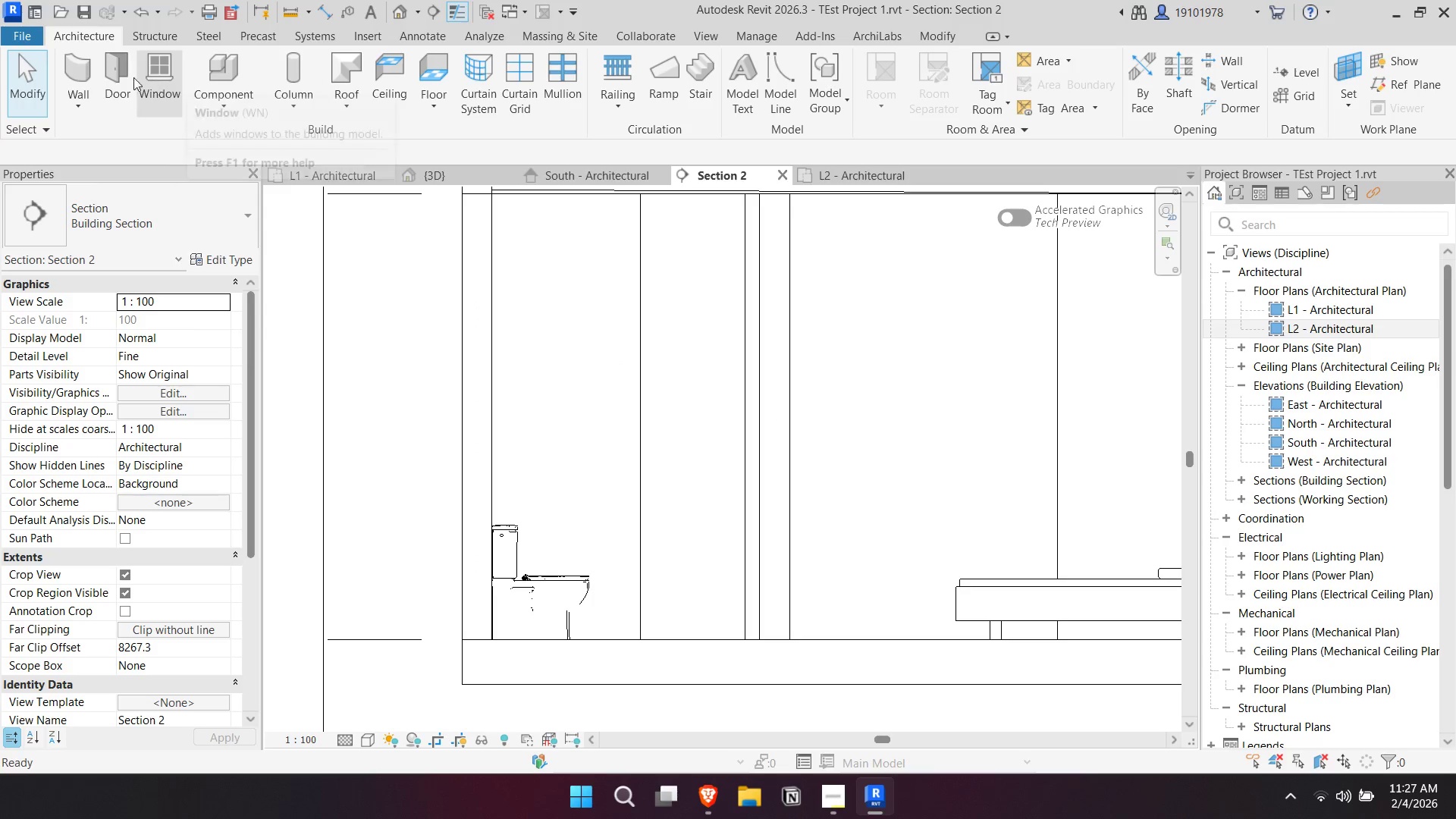 
left_click([116, 74])
 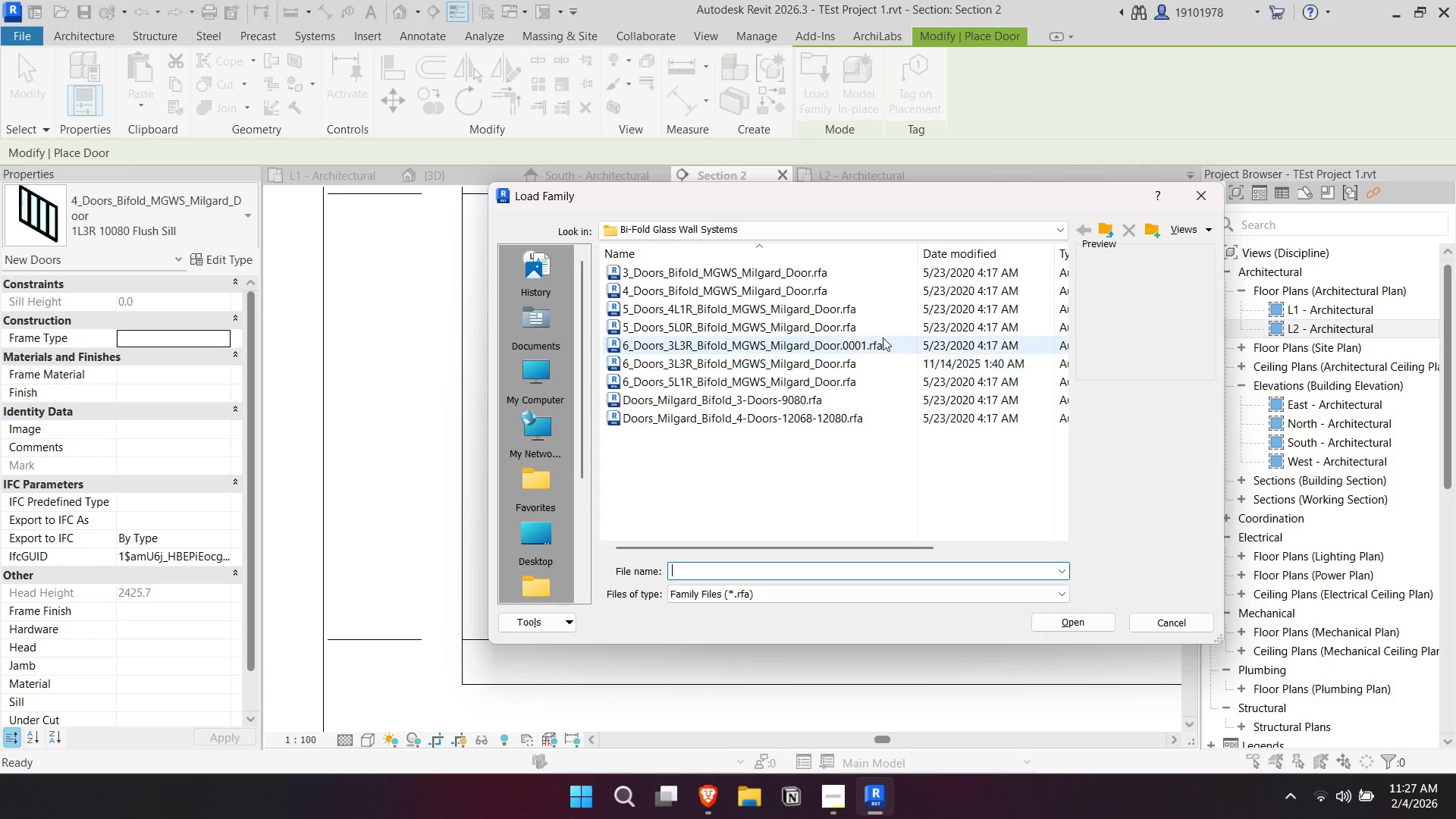 
left_click([1104, 227])
 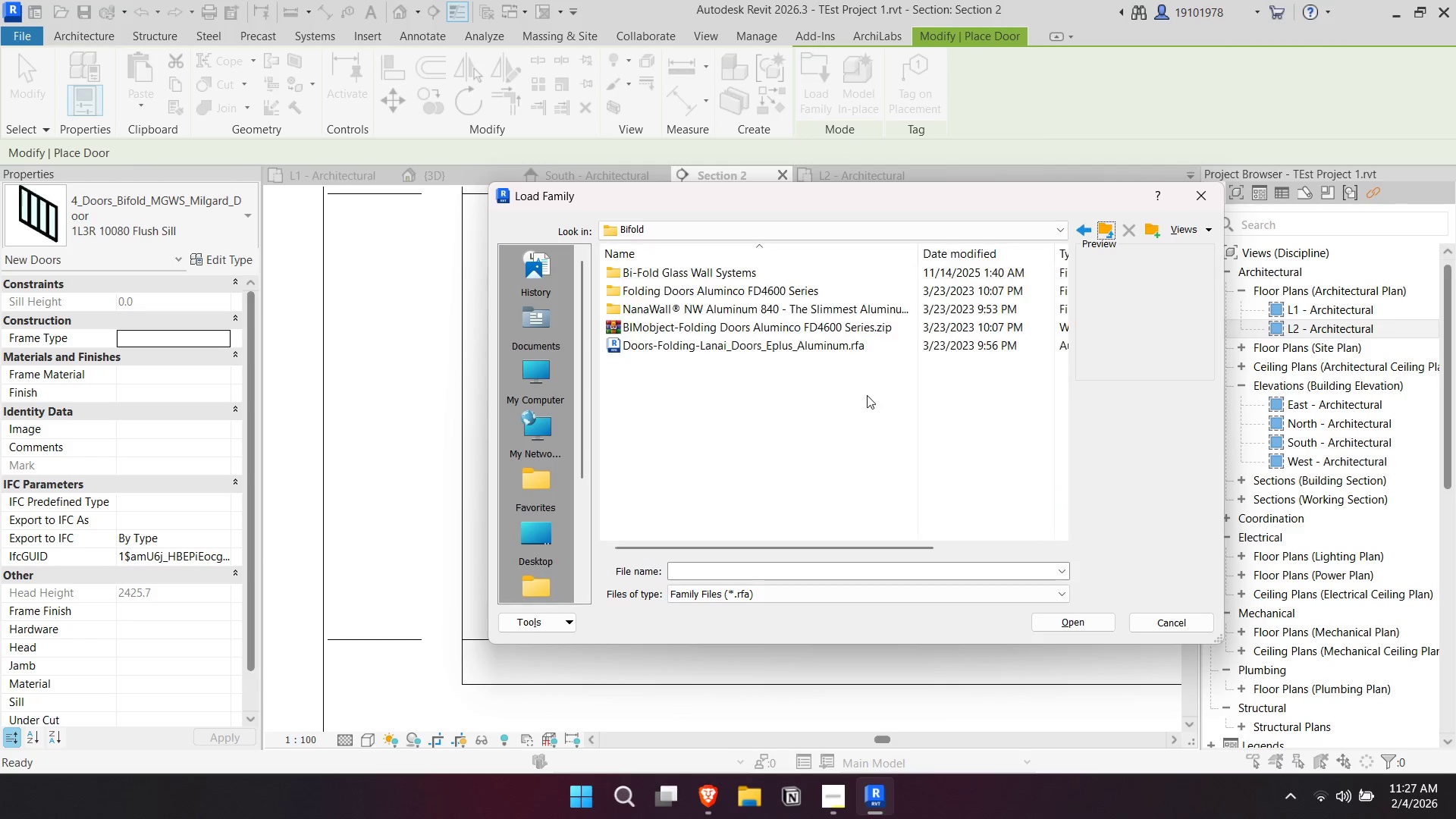 
scroll: coordinate [539, 525], scroll_direction: down, amount: 9.0
 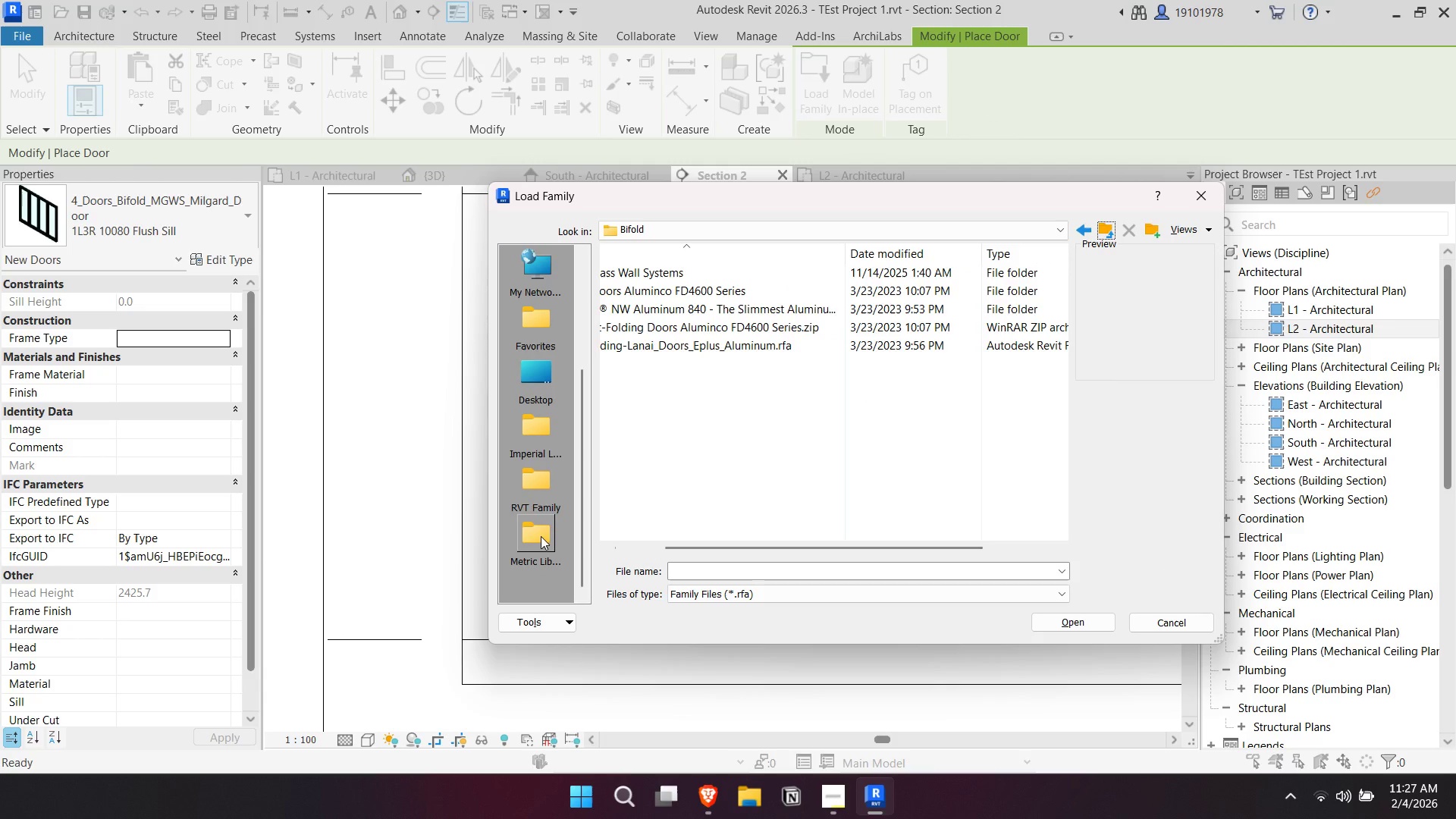 
left_click([541, 536])
 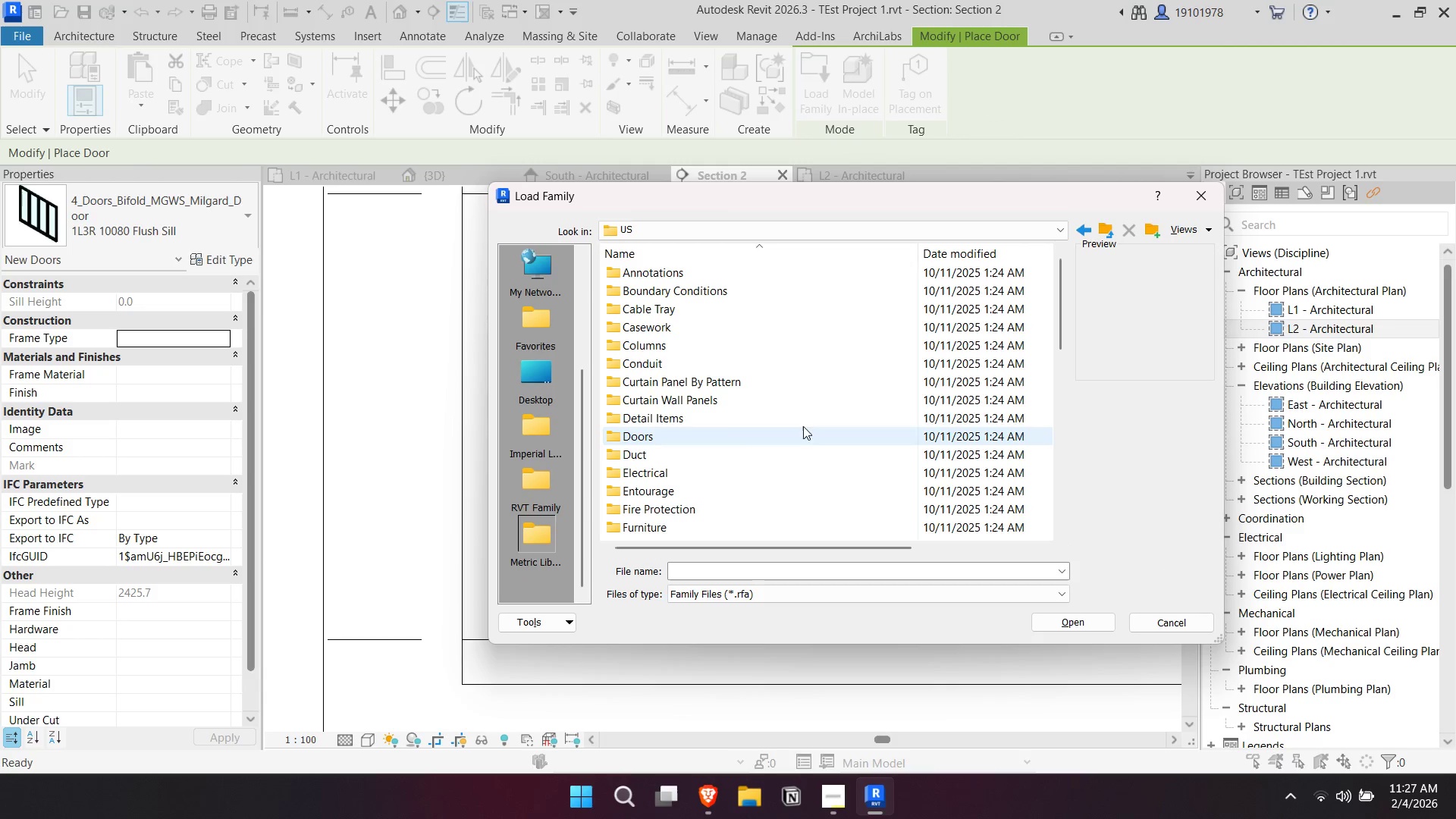 
scroll: coordinate [783, 419], scroll_direction: down, amount: 2.0
 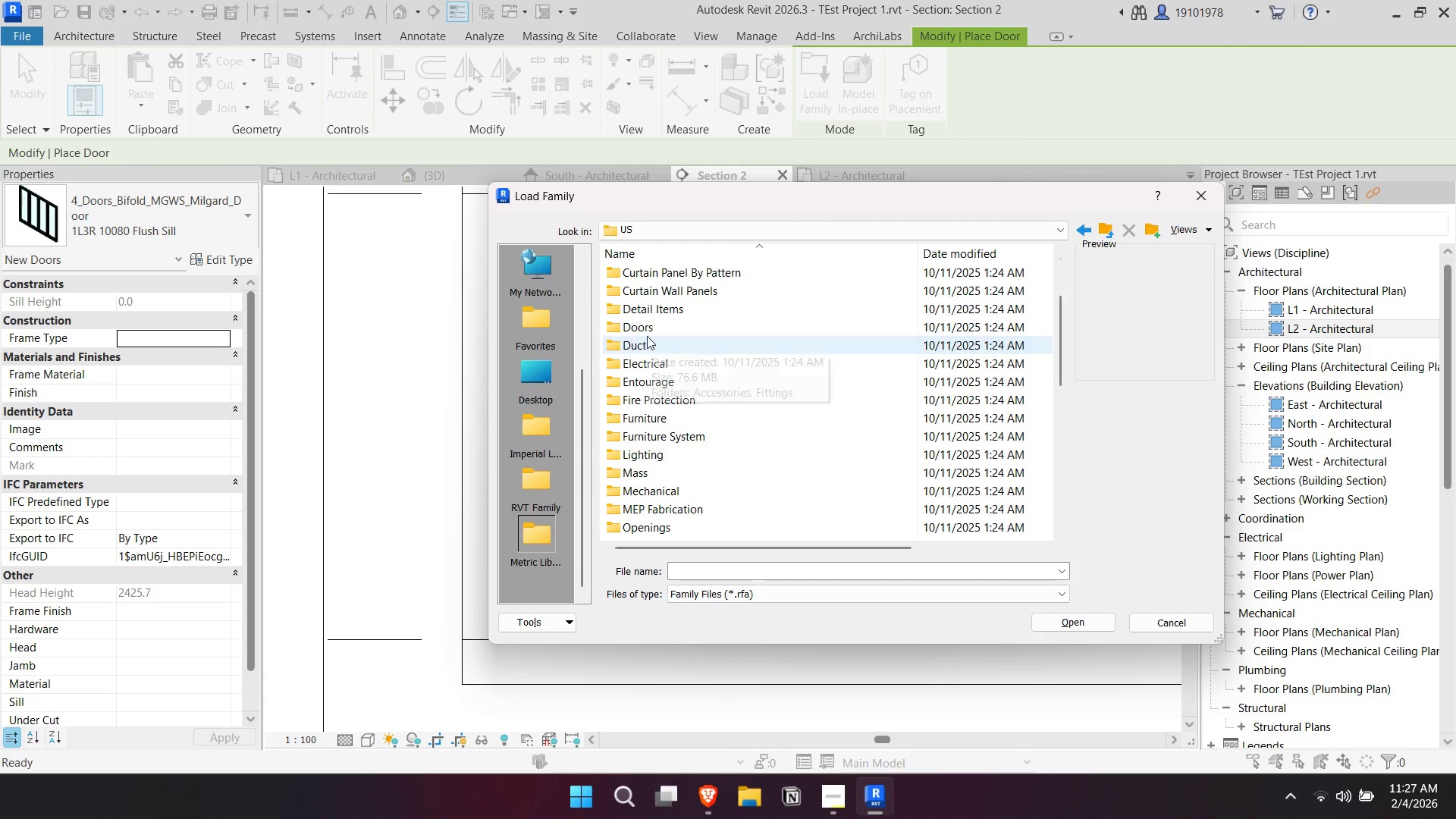 
double_click([647, 335])
 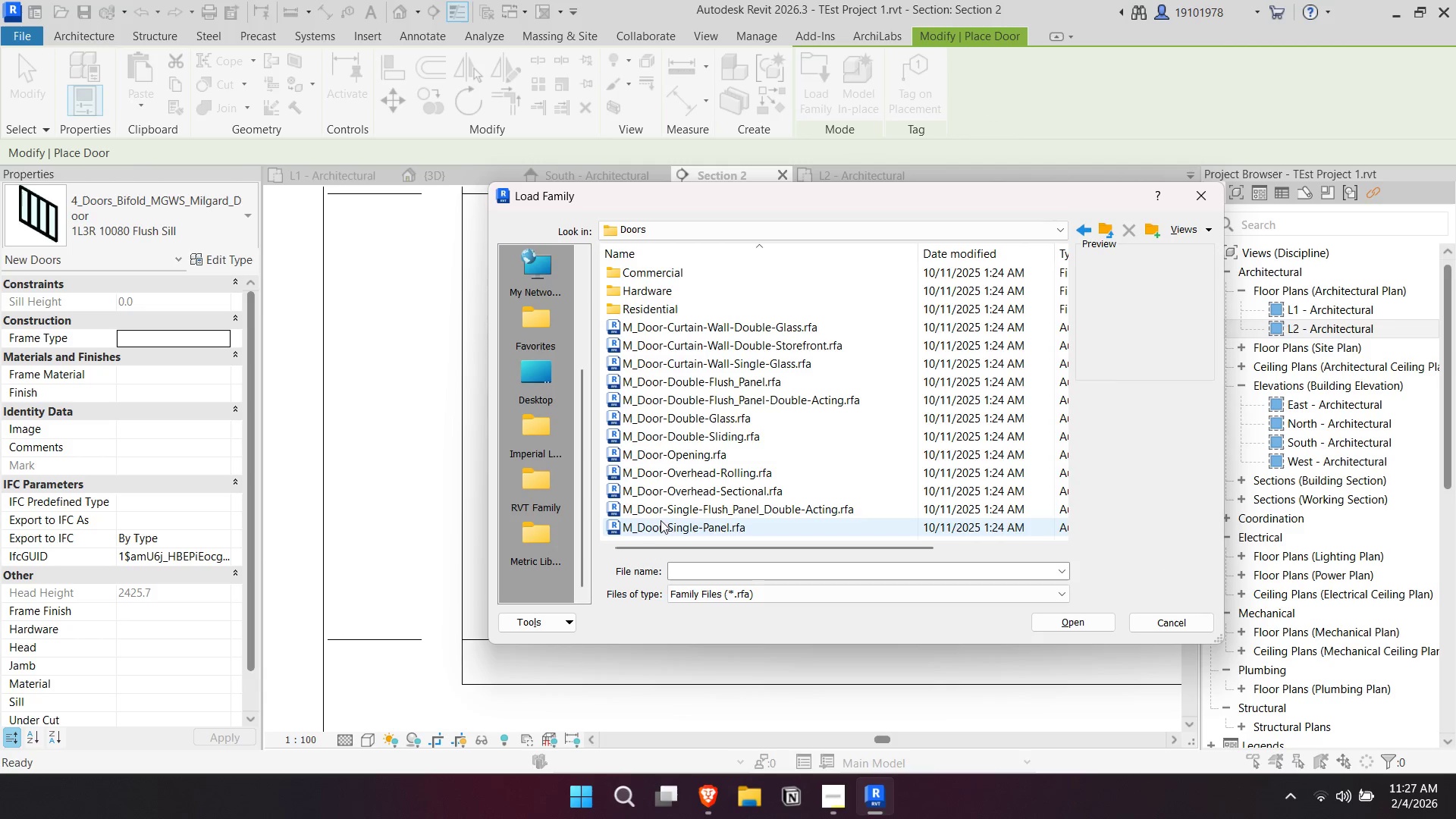 
left_click([679, 529])
 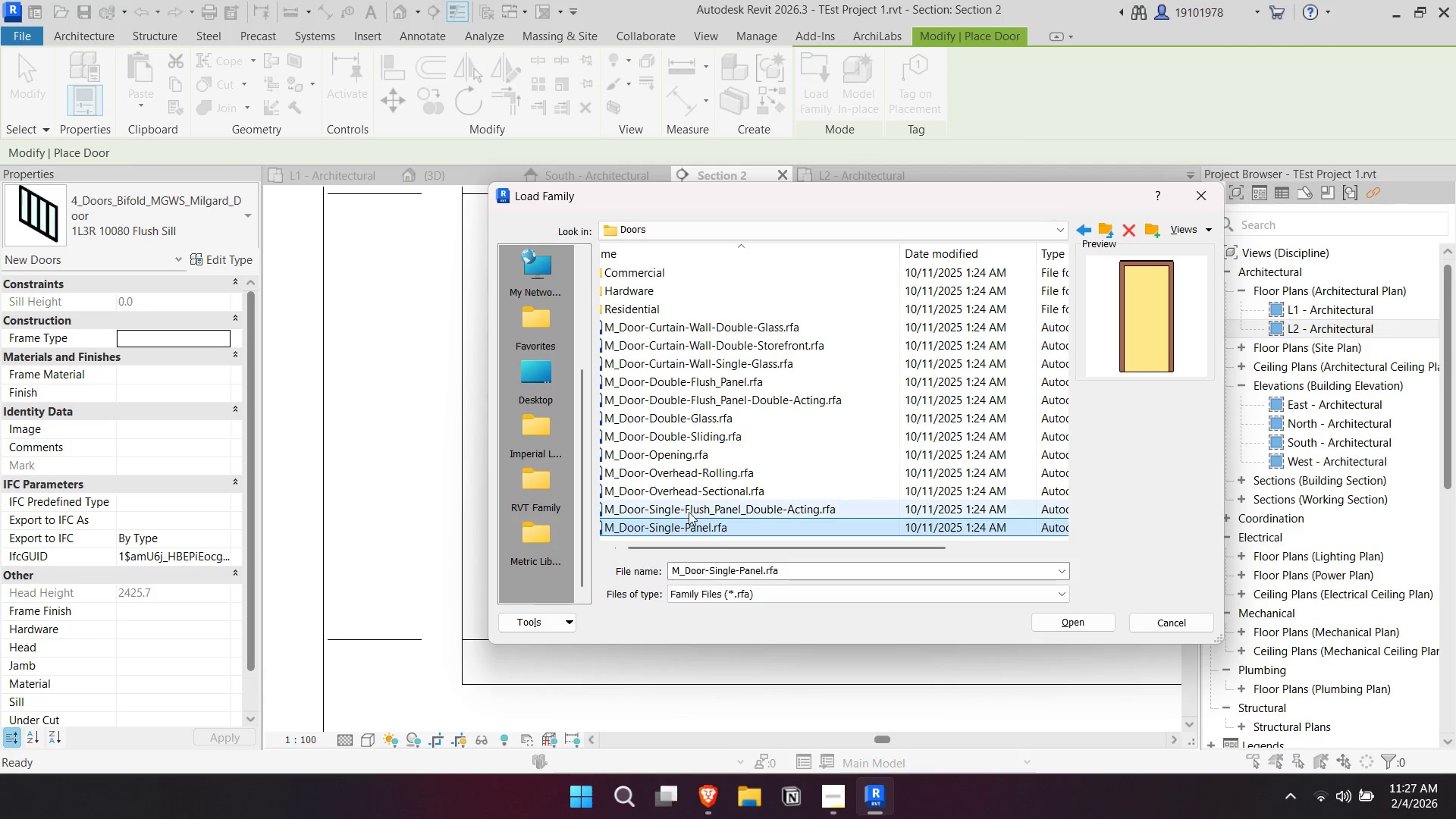 
scroll: coordinate [675, 514], scroll_direction: down, amount: 1.0
 